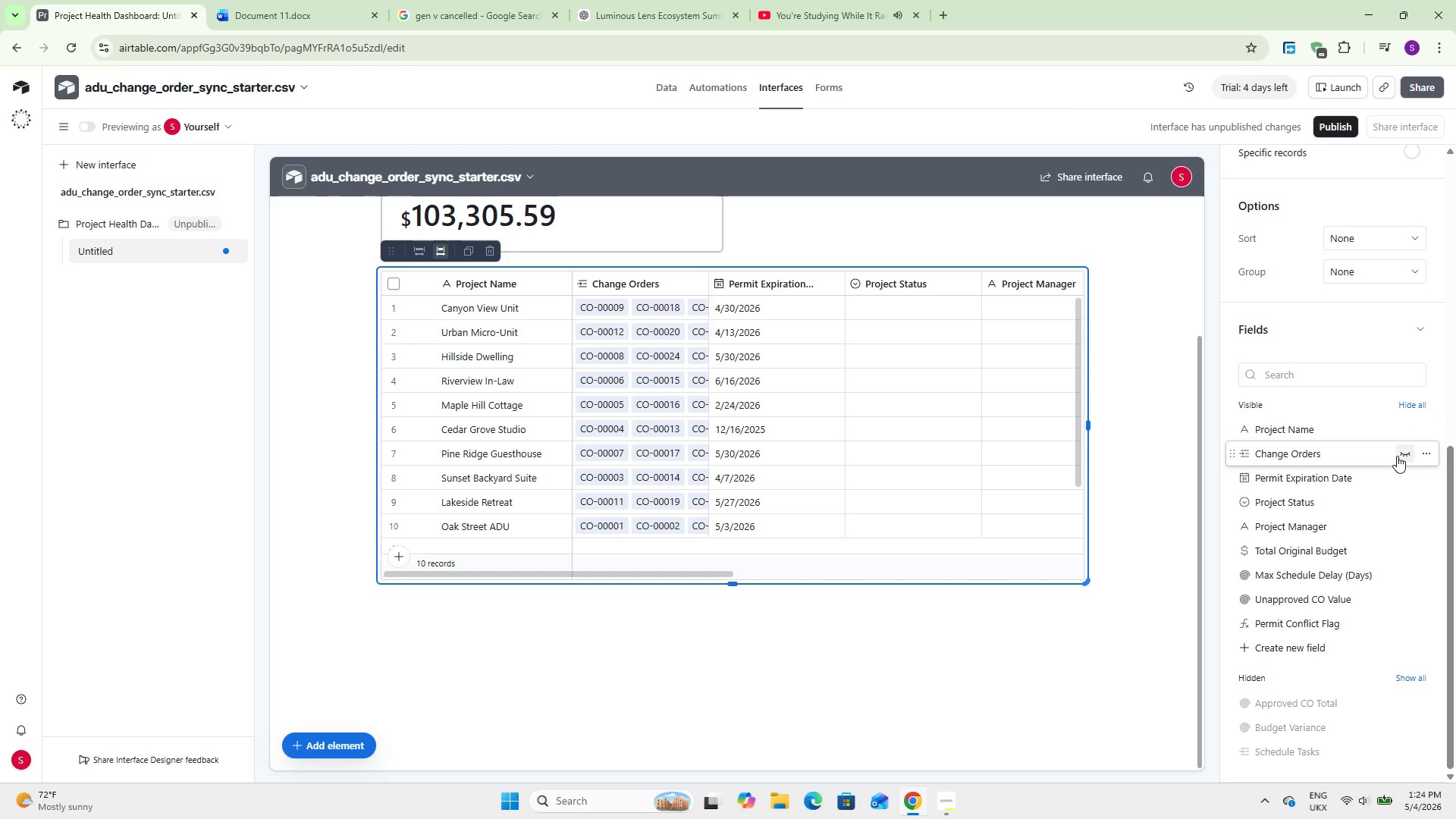 
left_click([1398, 455])
 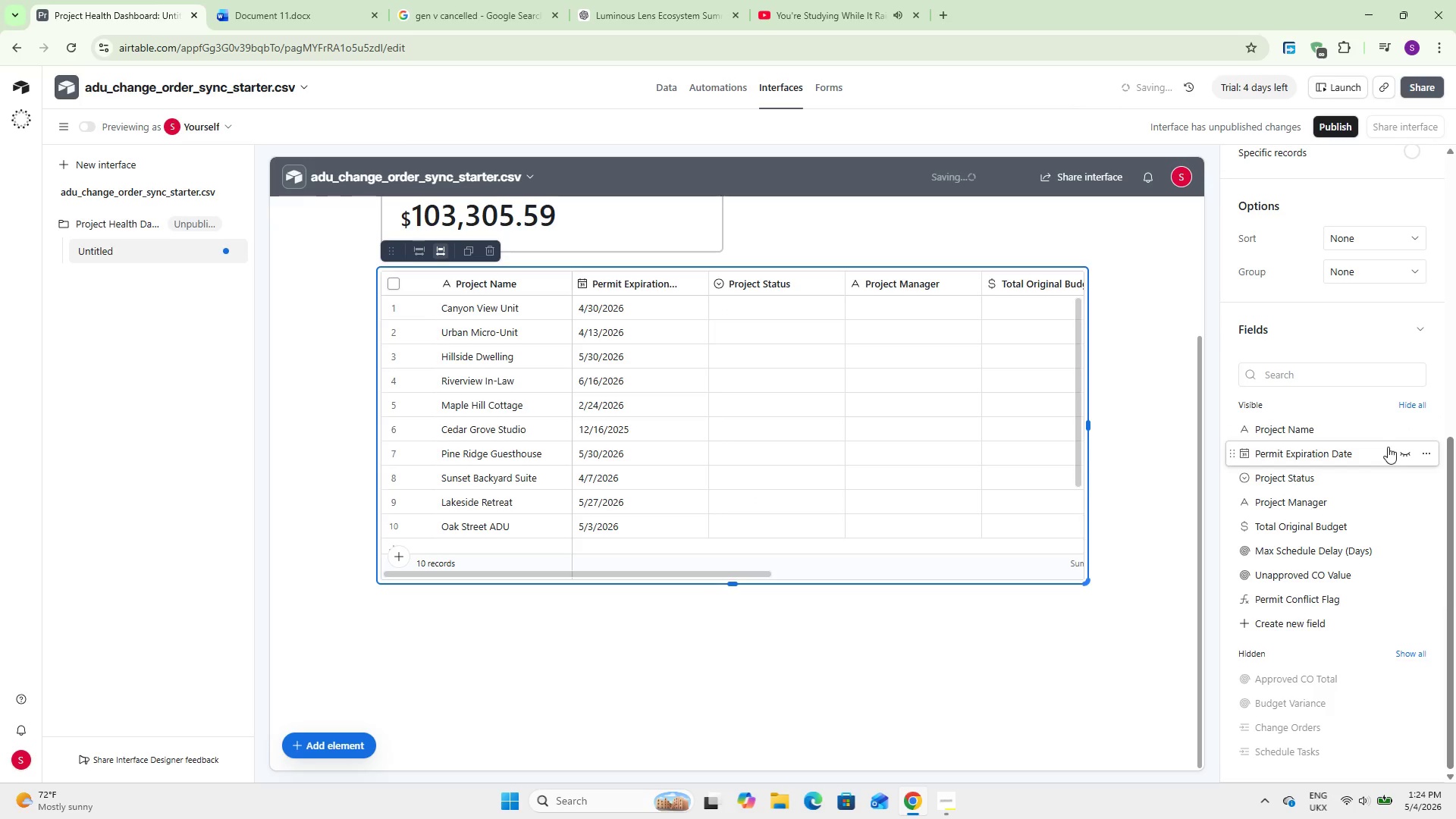 
mouse_move([1375, 457])
 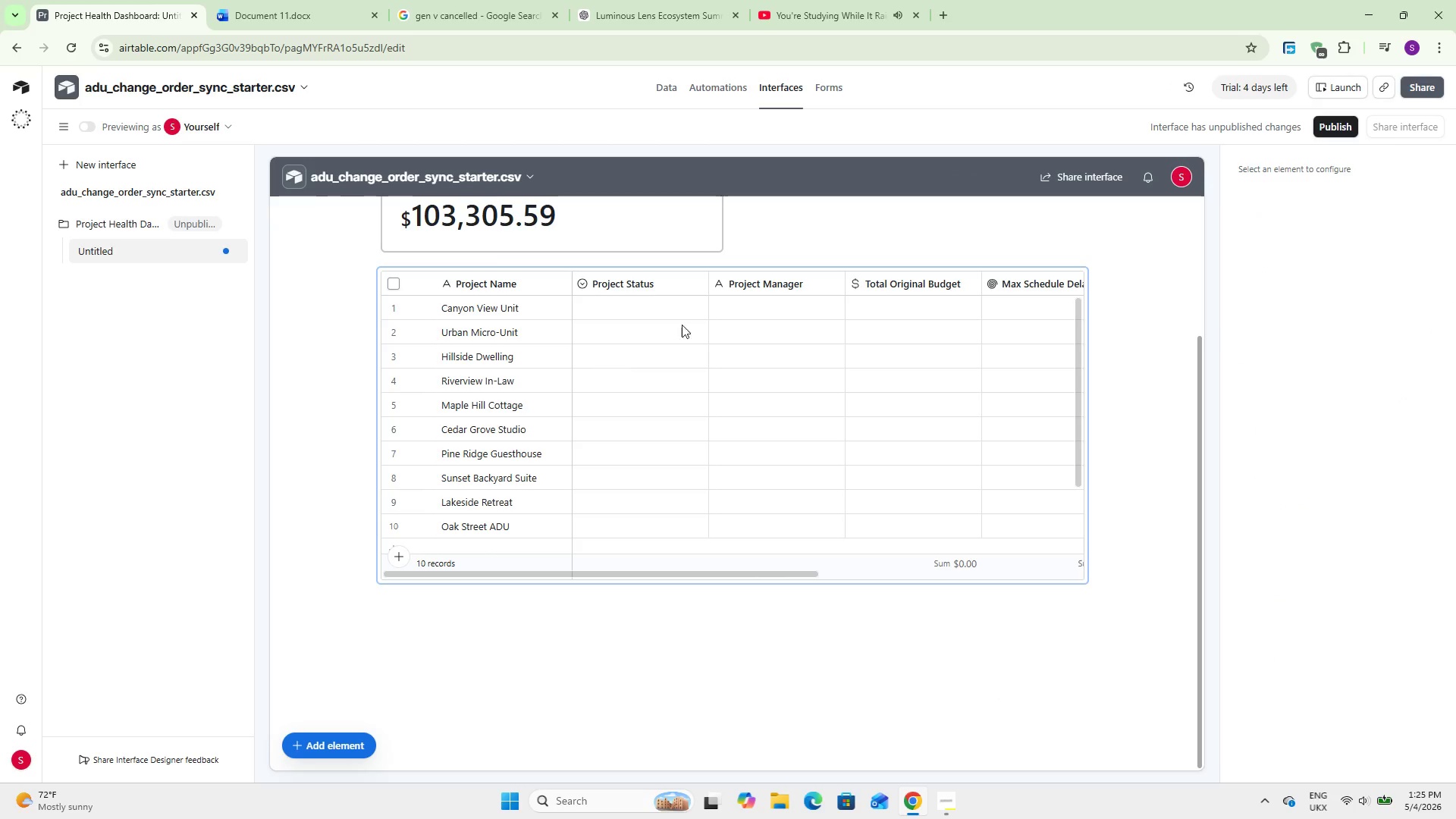 
left_click([642, 282])
 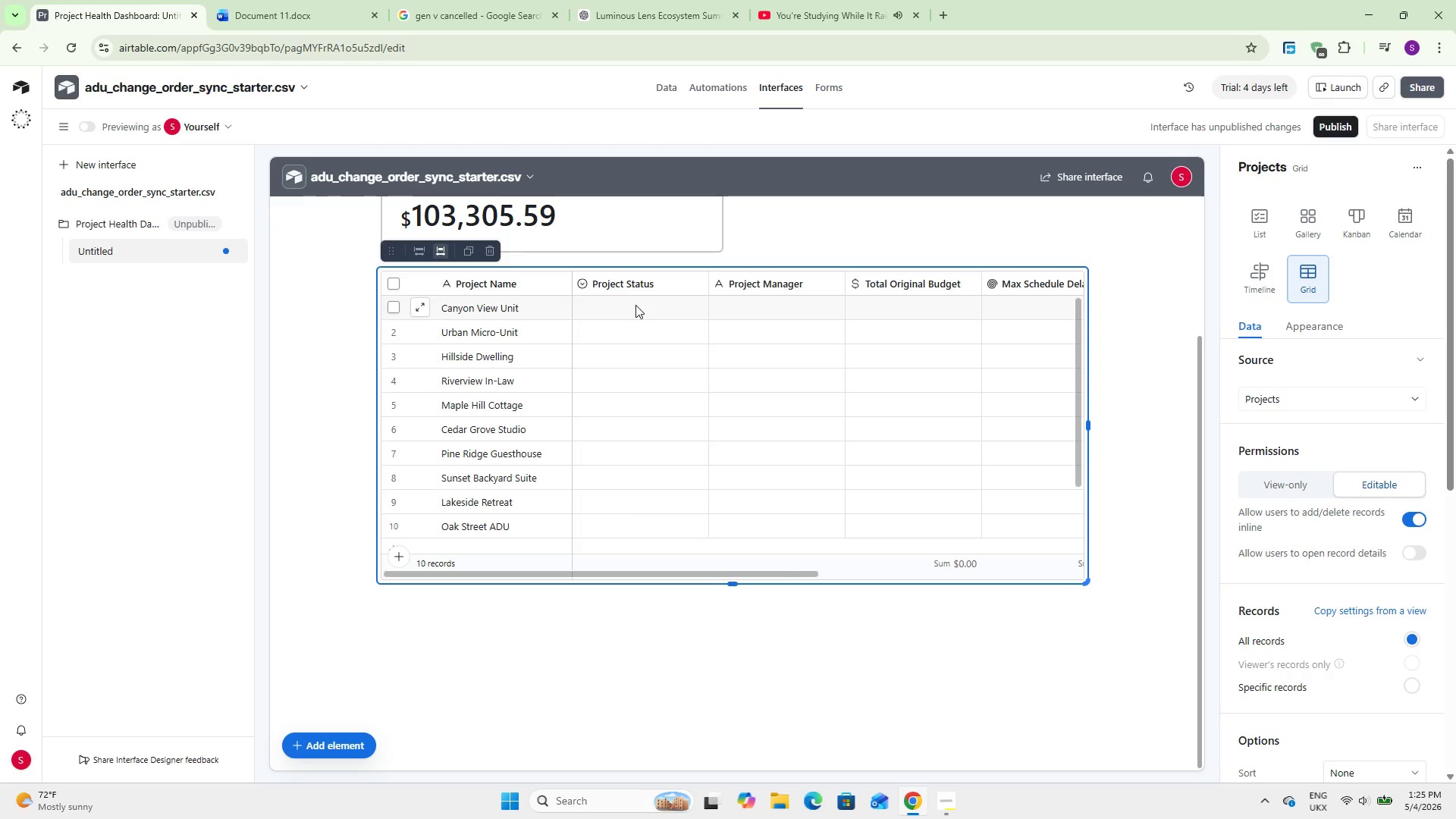 
double_click([635, 305])
 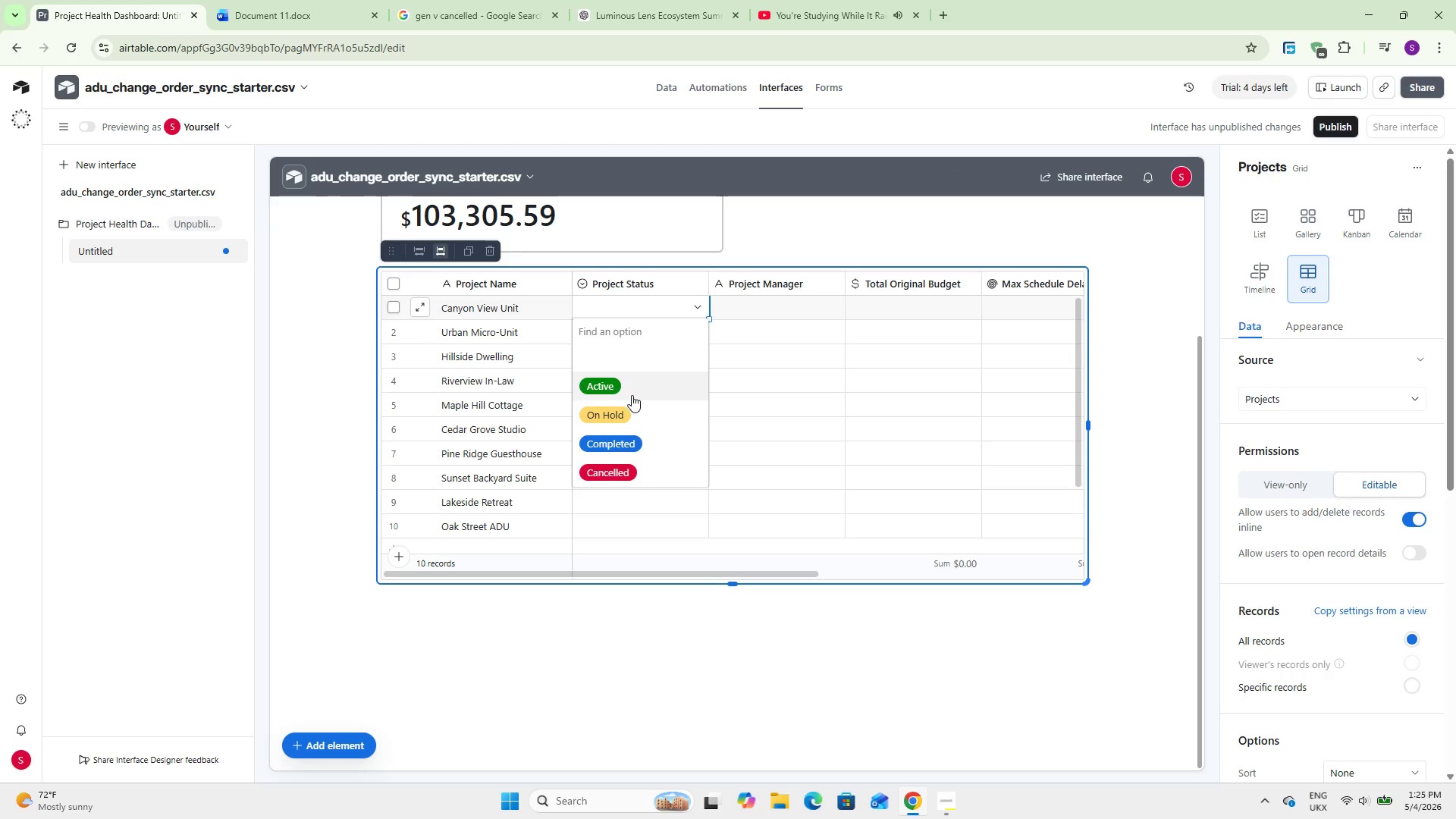 
left_click([634, 382])
 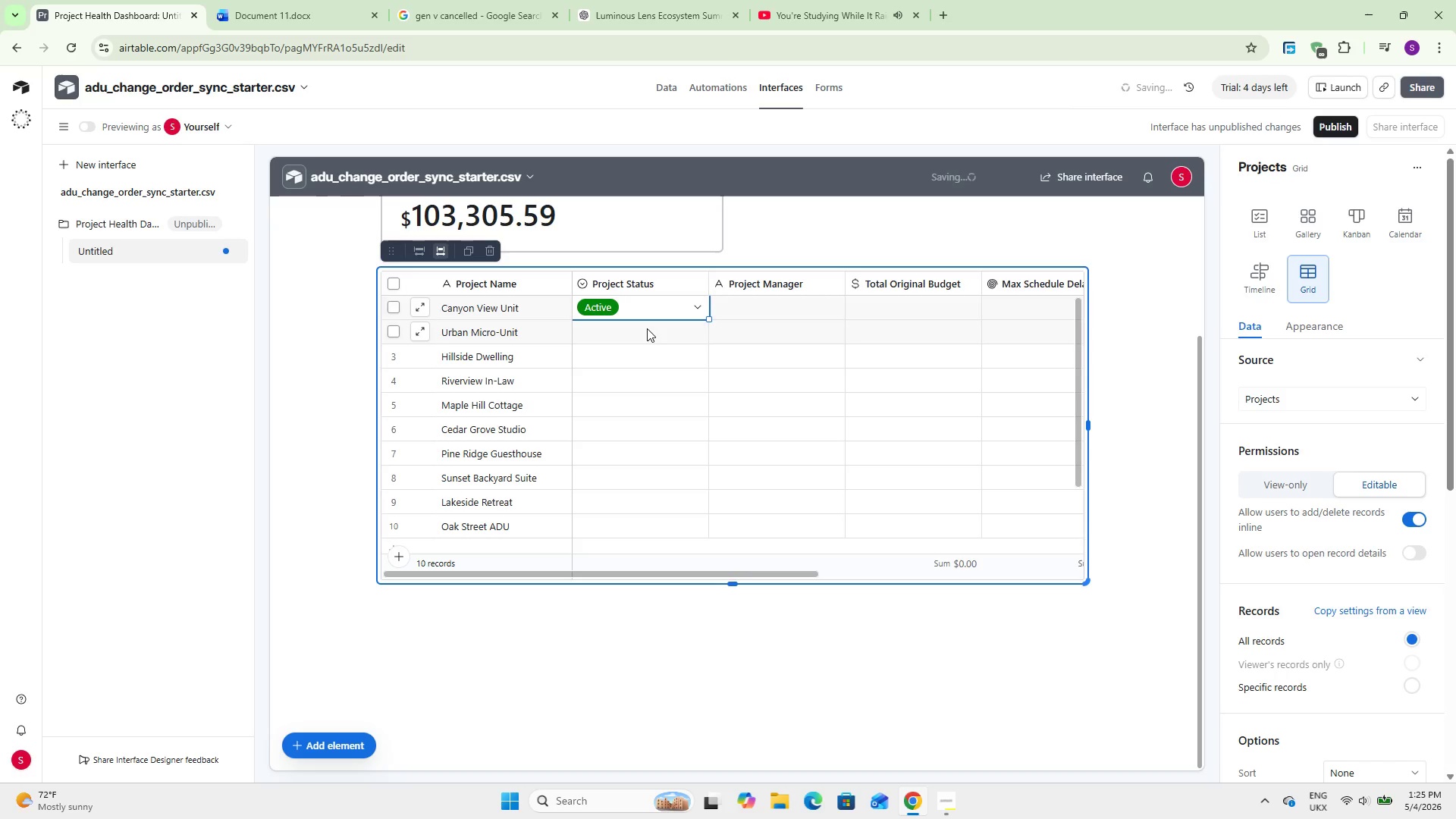 
double_click([650, 326])
 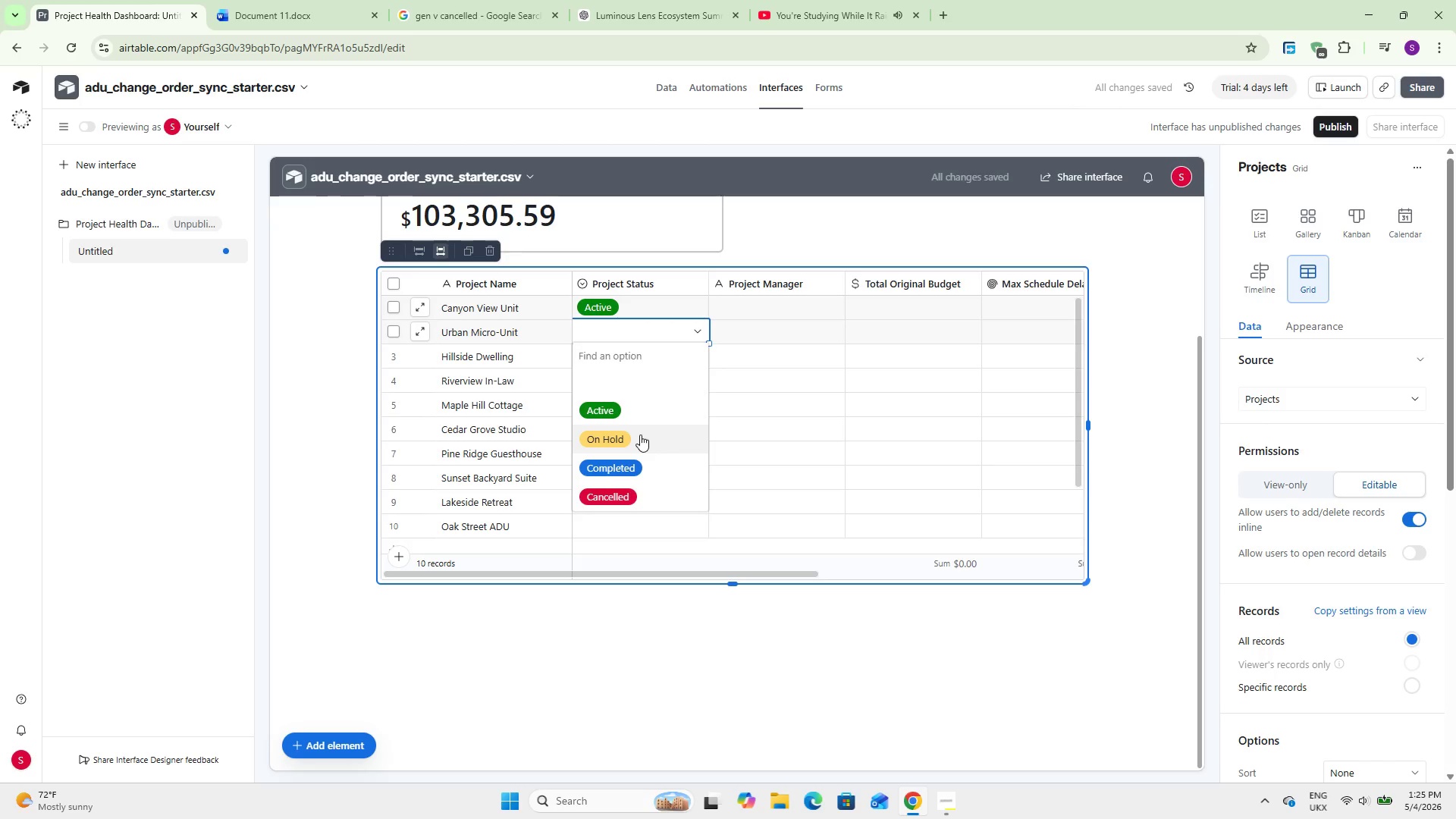 
left_click([640, 435])
 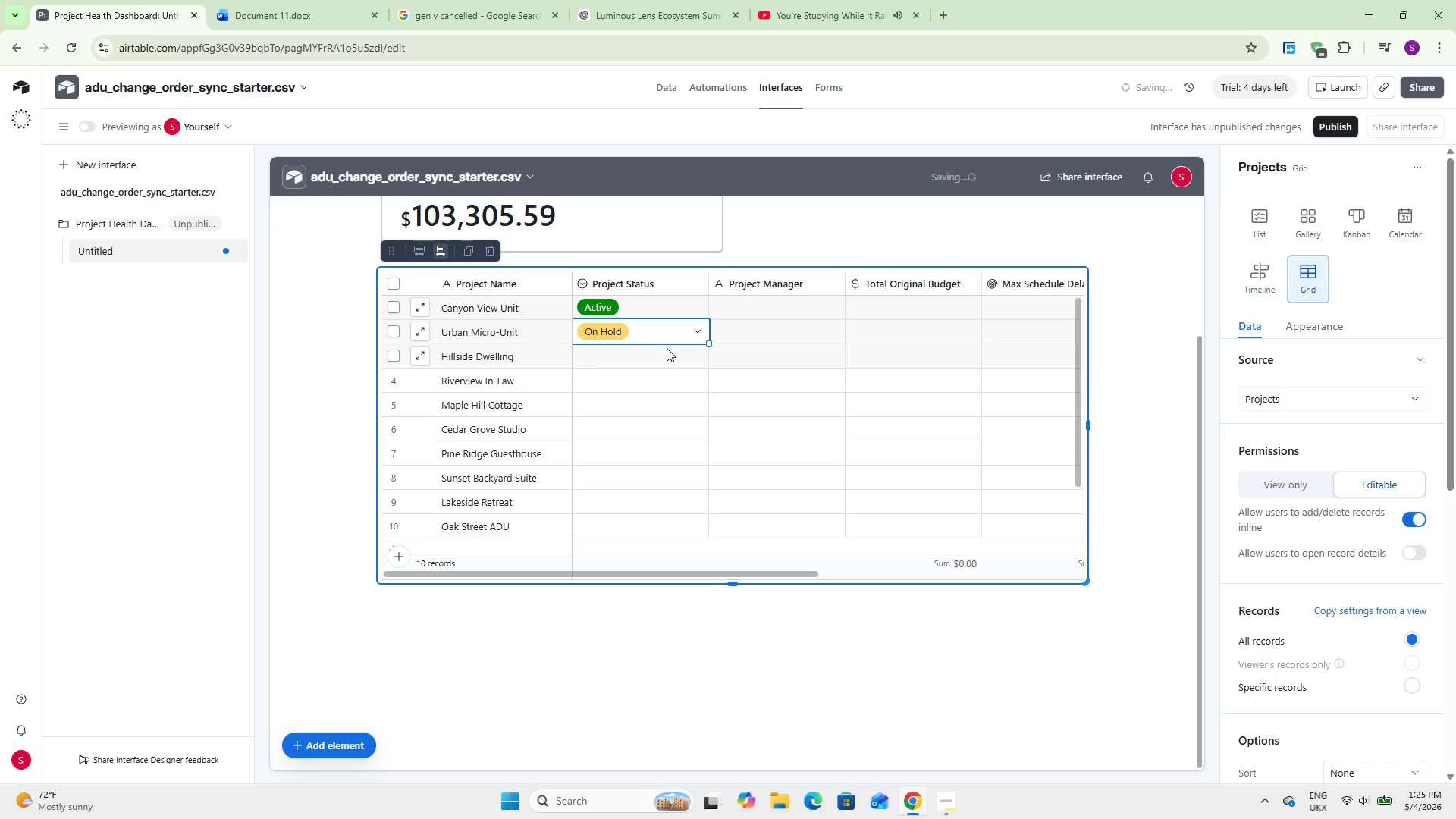 
double_click([667, 348])
 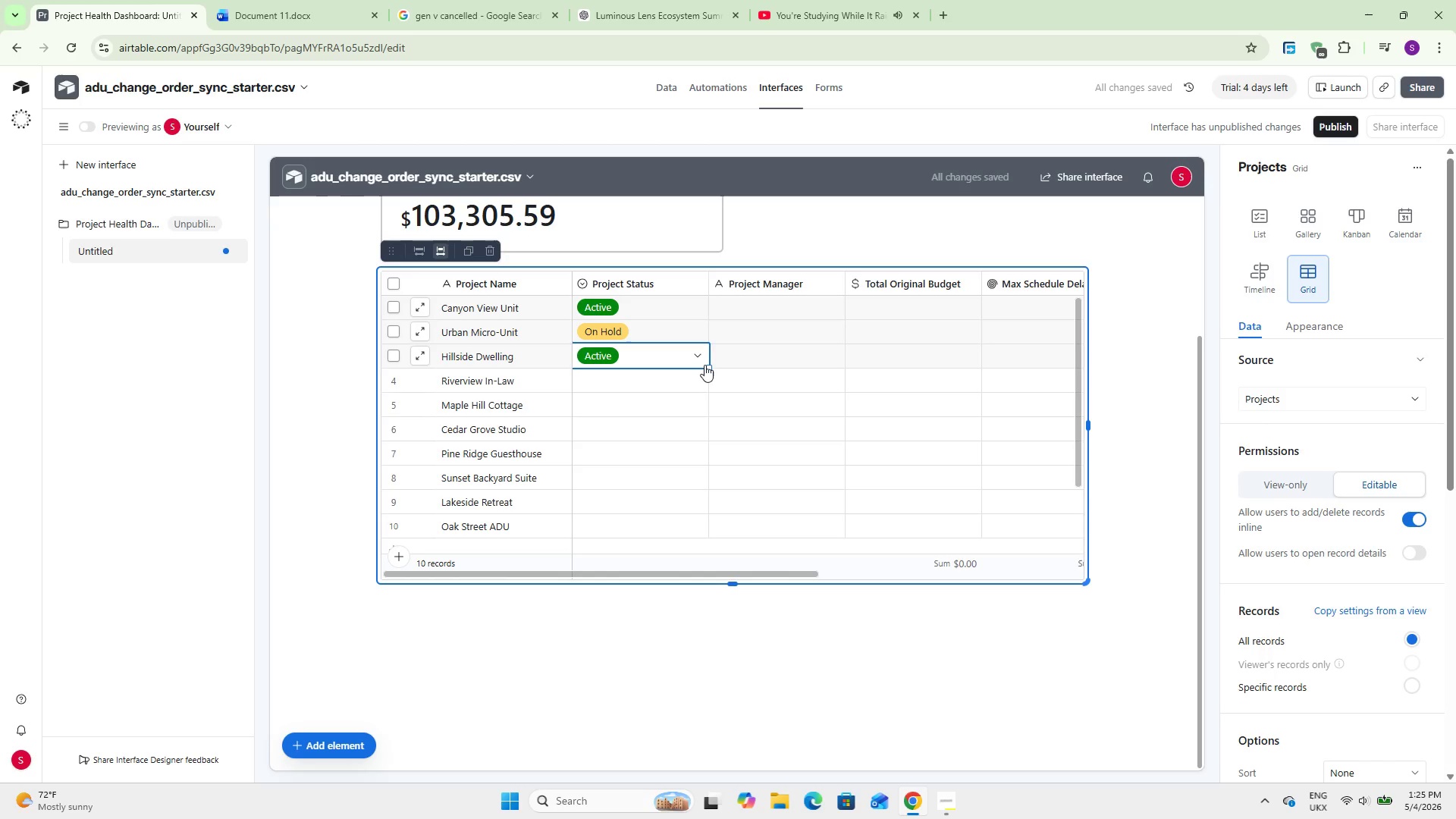 
left_click_drag(start_coordinate=[710, 366], to_coordinate=[693, 469])
 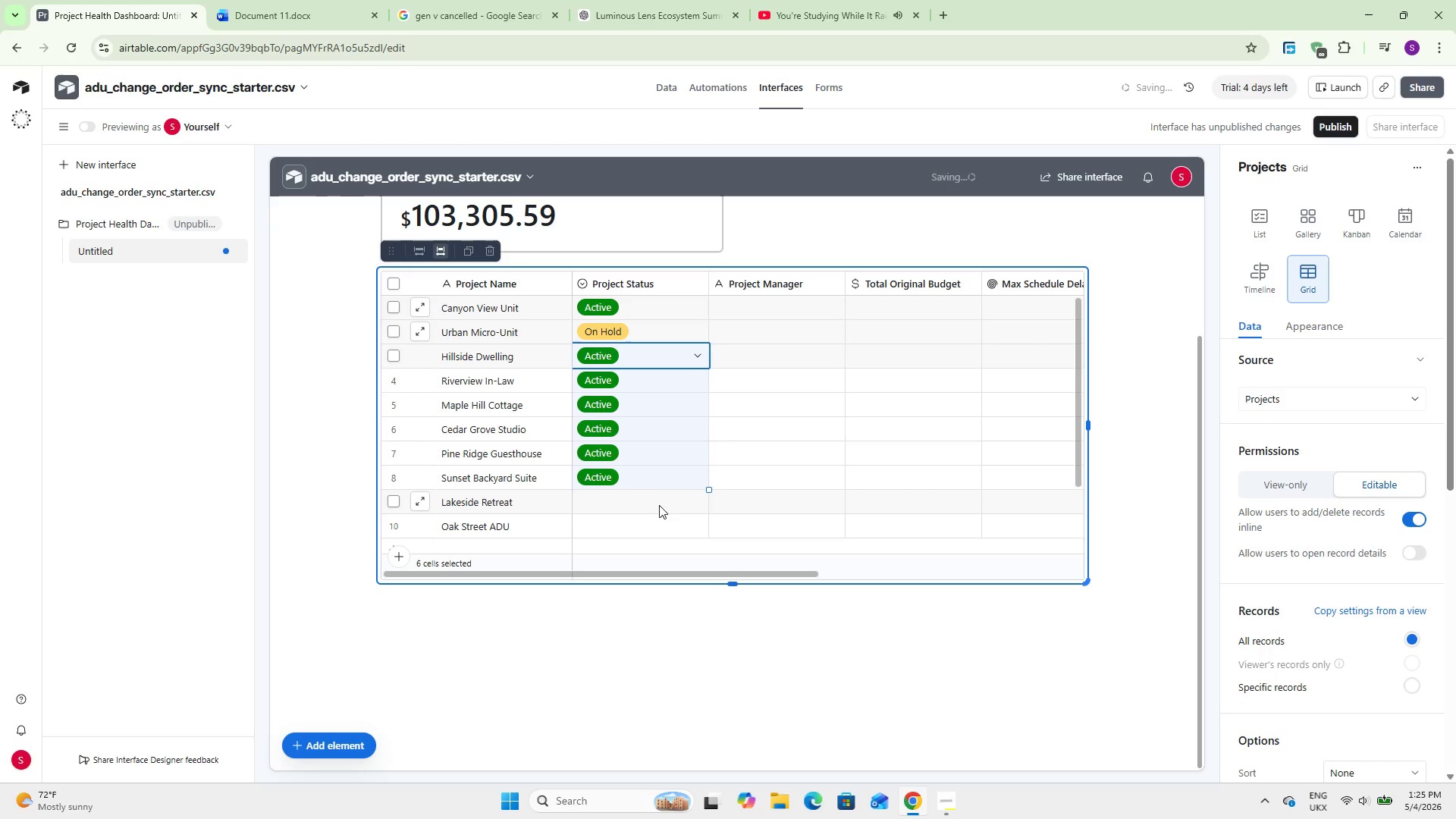 
double_click([659, 505])
 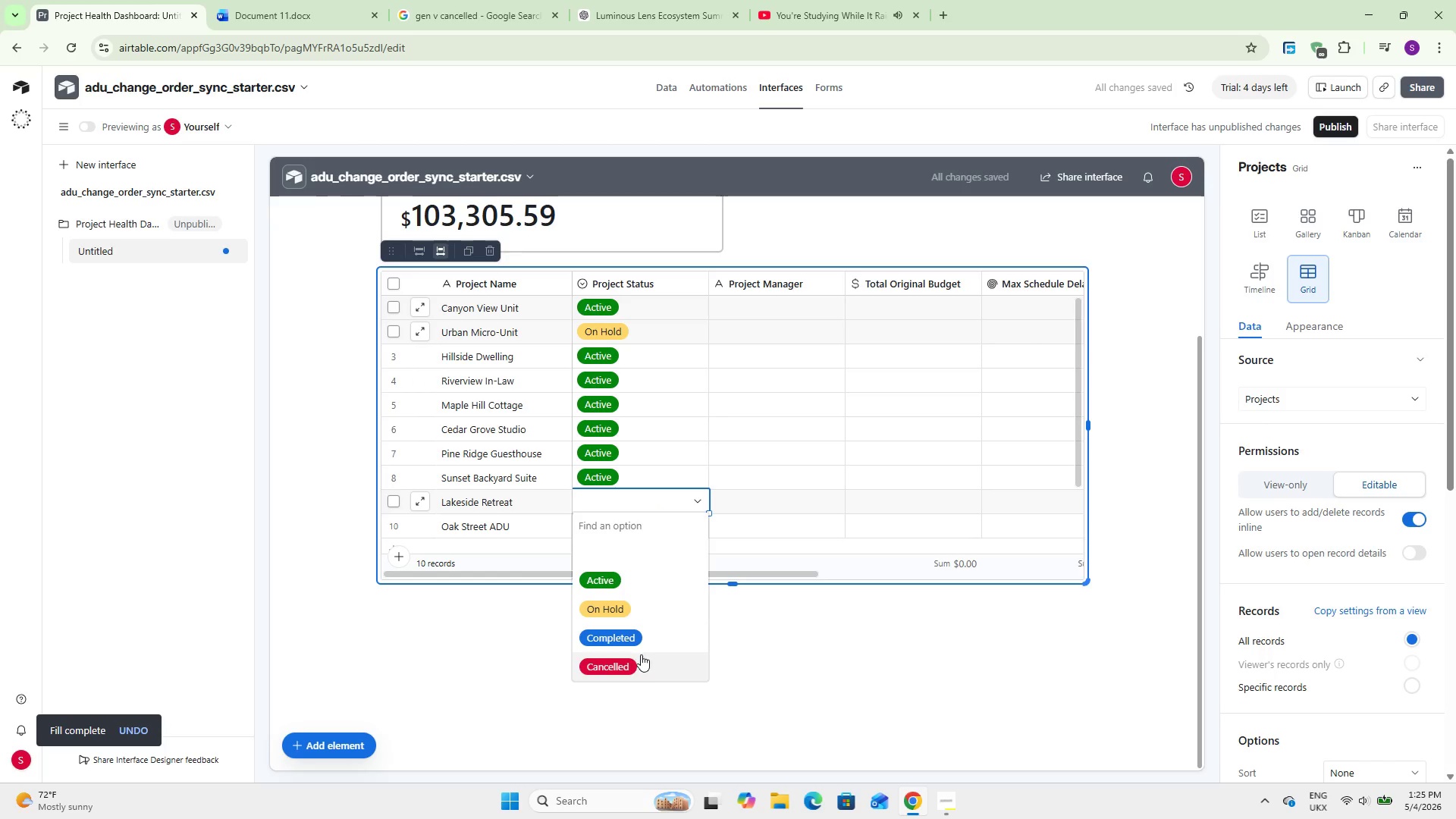 
left_click([637, 648])
 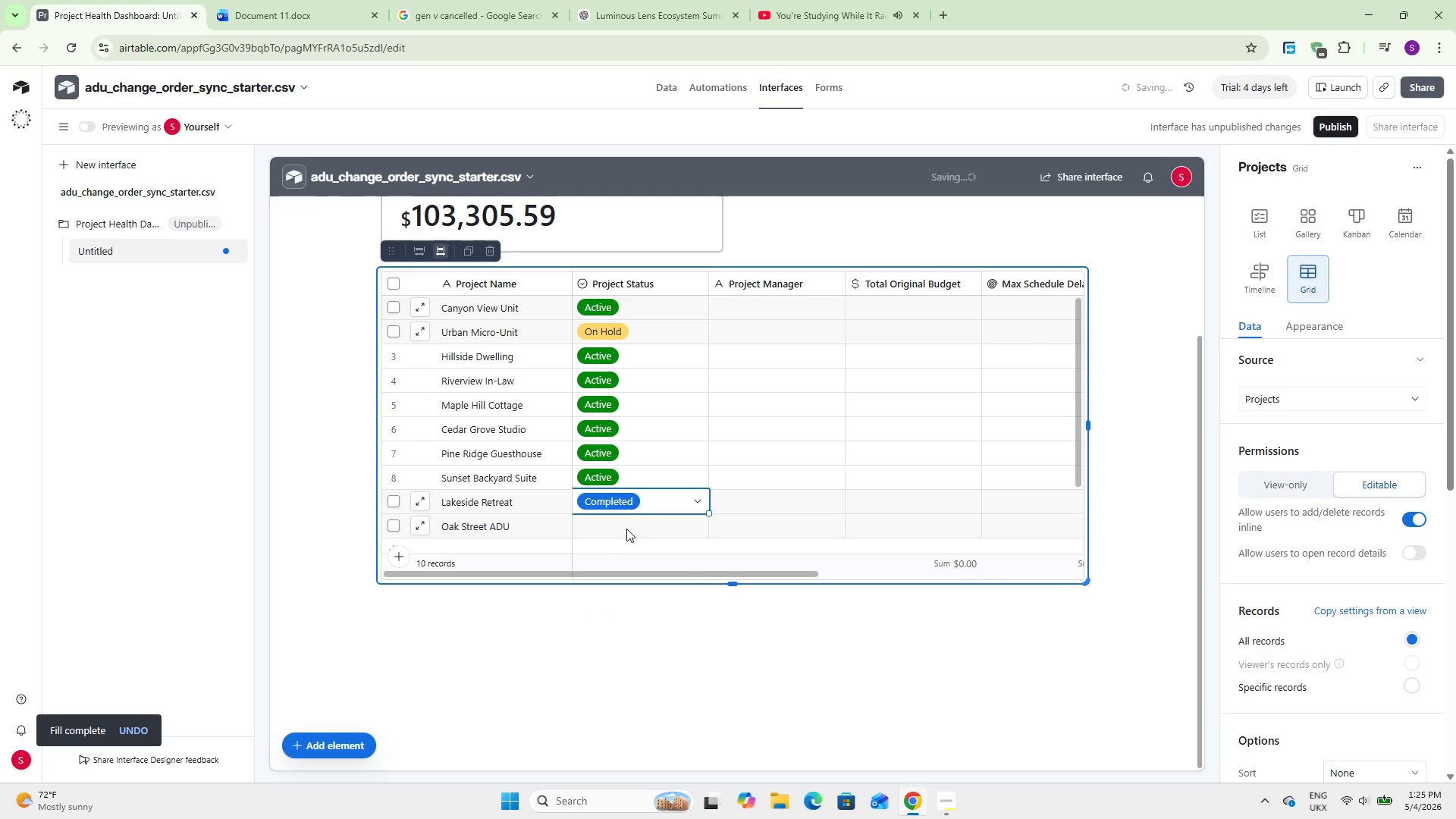 
double_click([626, 529])
 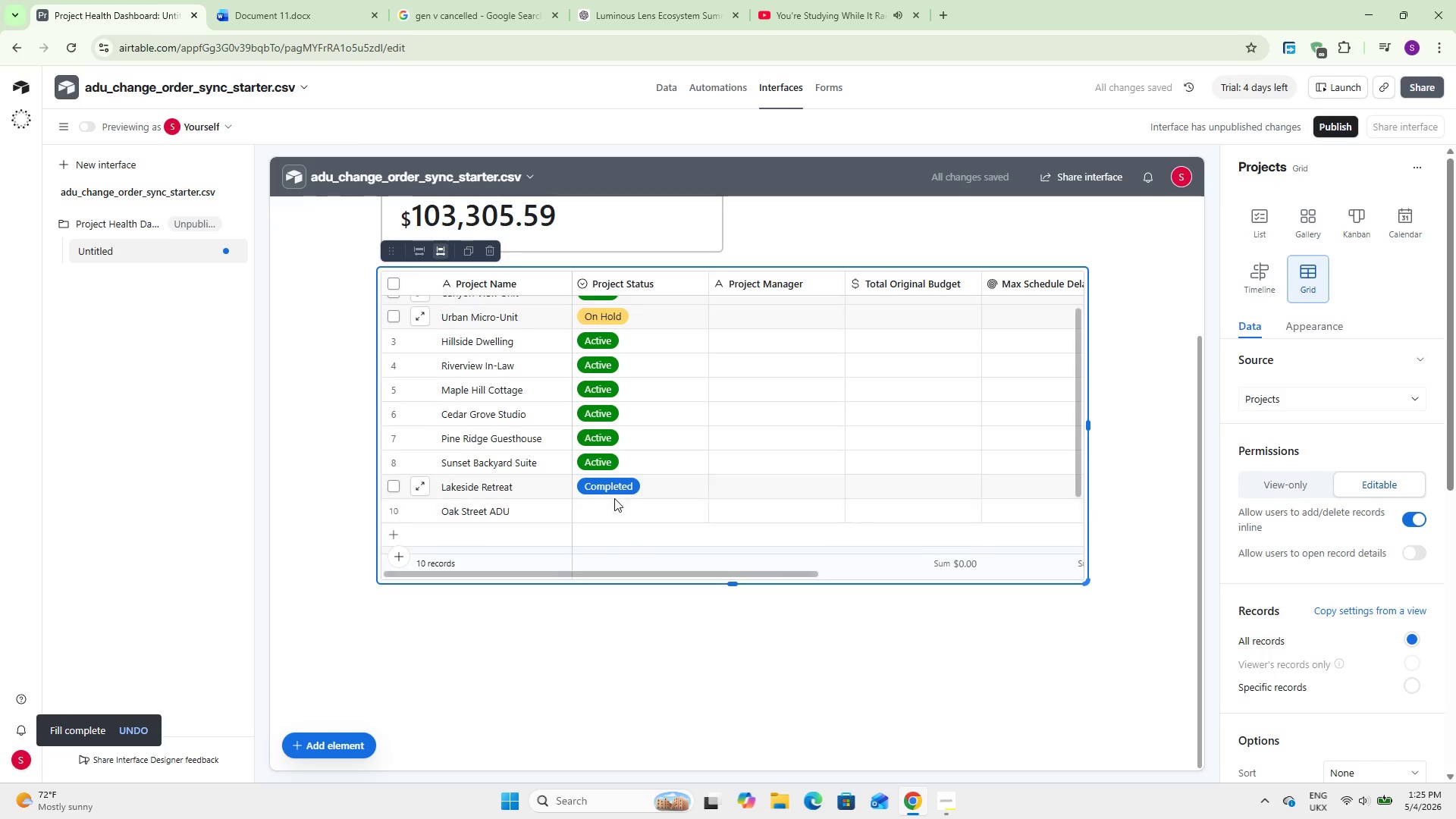 
double_click([613, 507])
 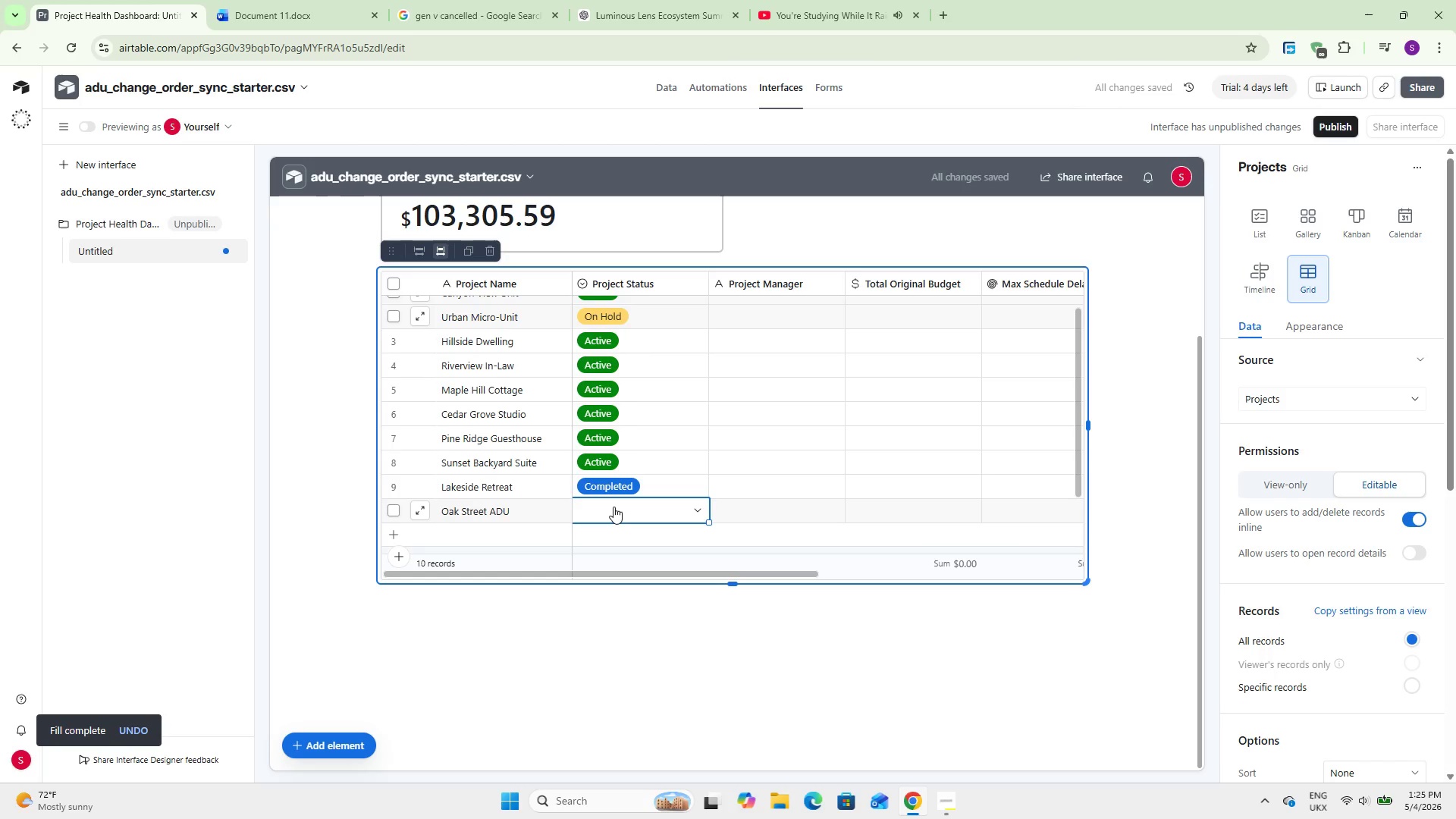 
triple_click([613, 507])
 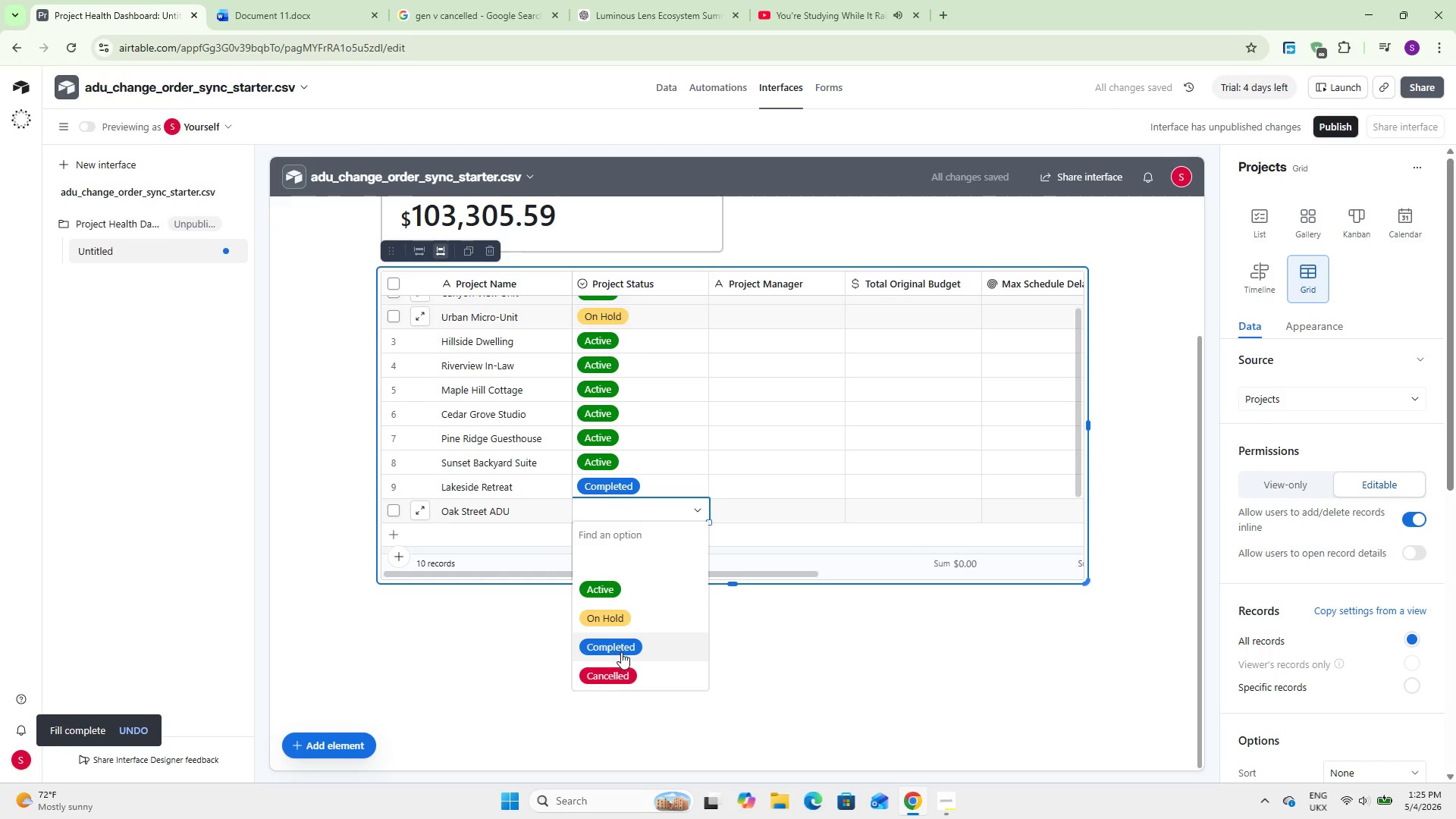 
left_click([626, 667])
 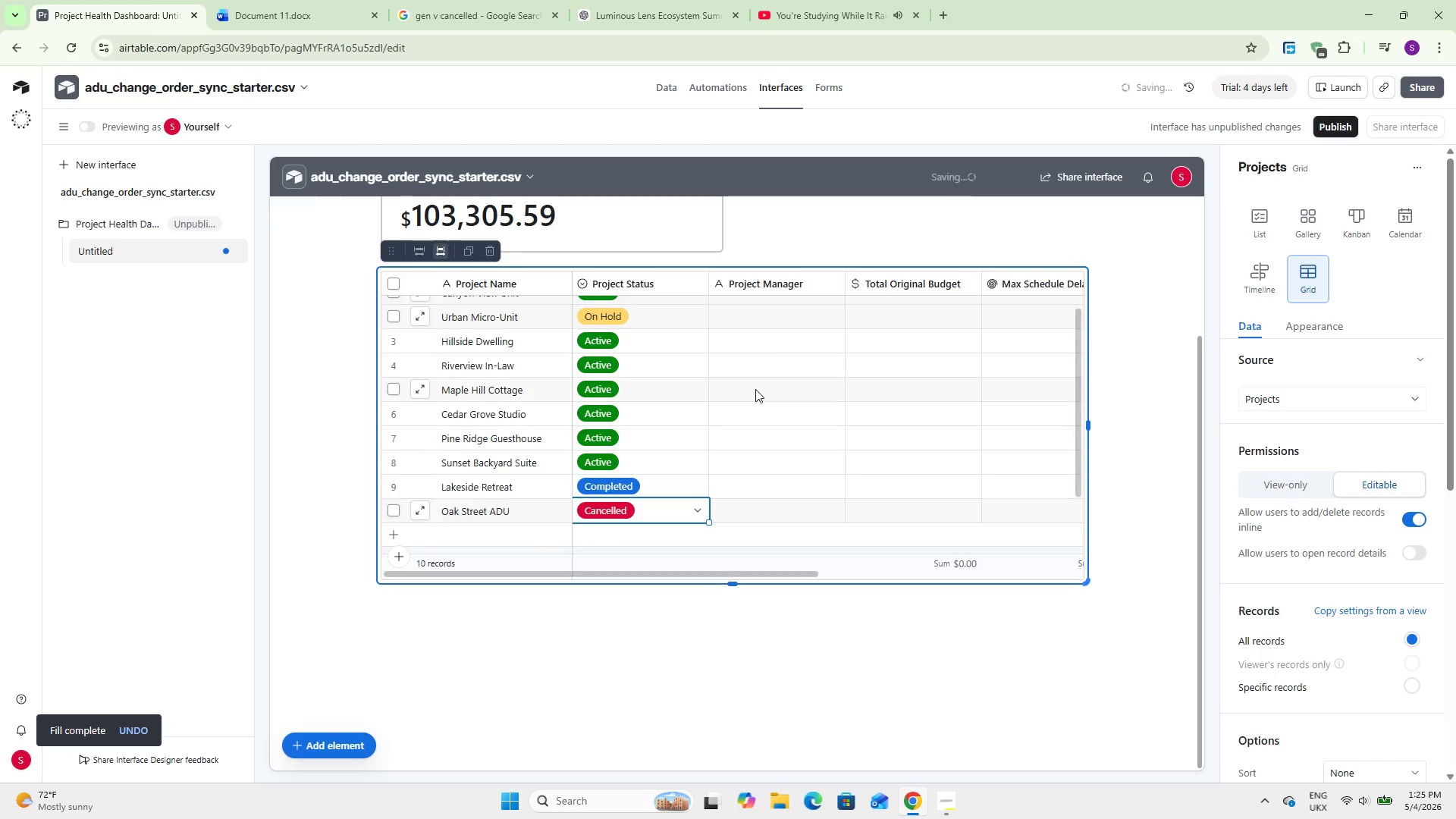 
scroll: coordinate [940, 626], scroll_direction: up, amount: 12.0
 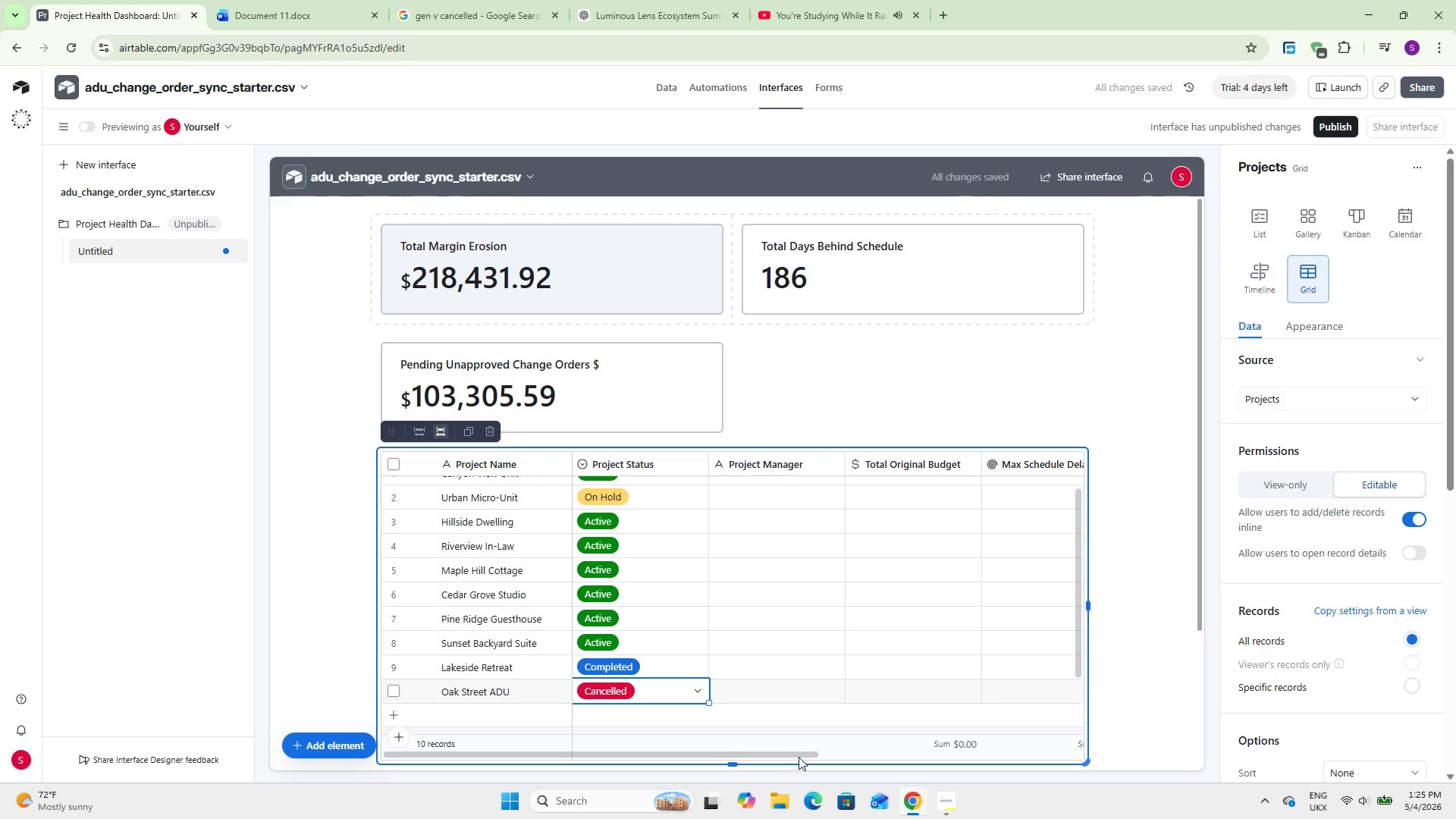 
left_click_drag(start_coordinate=[799, 757], to_coordinate=[932, 766])
 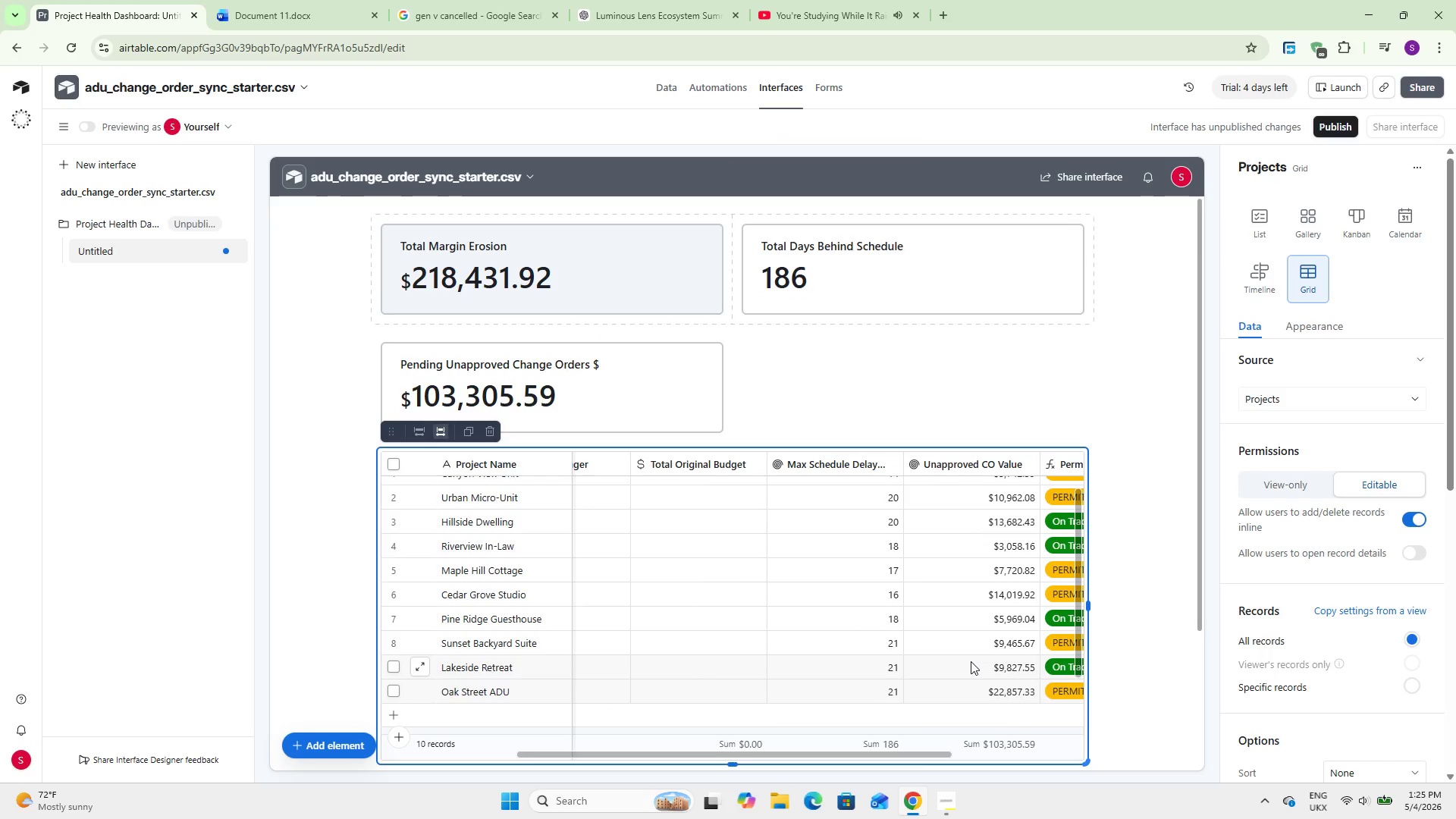 
scroll: coordinate [971, 661], scroll_direction: up, amount: 19.0
 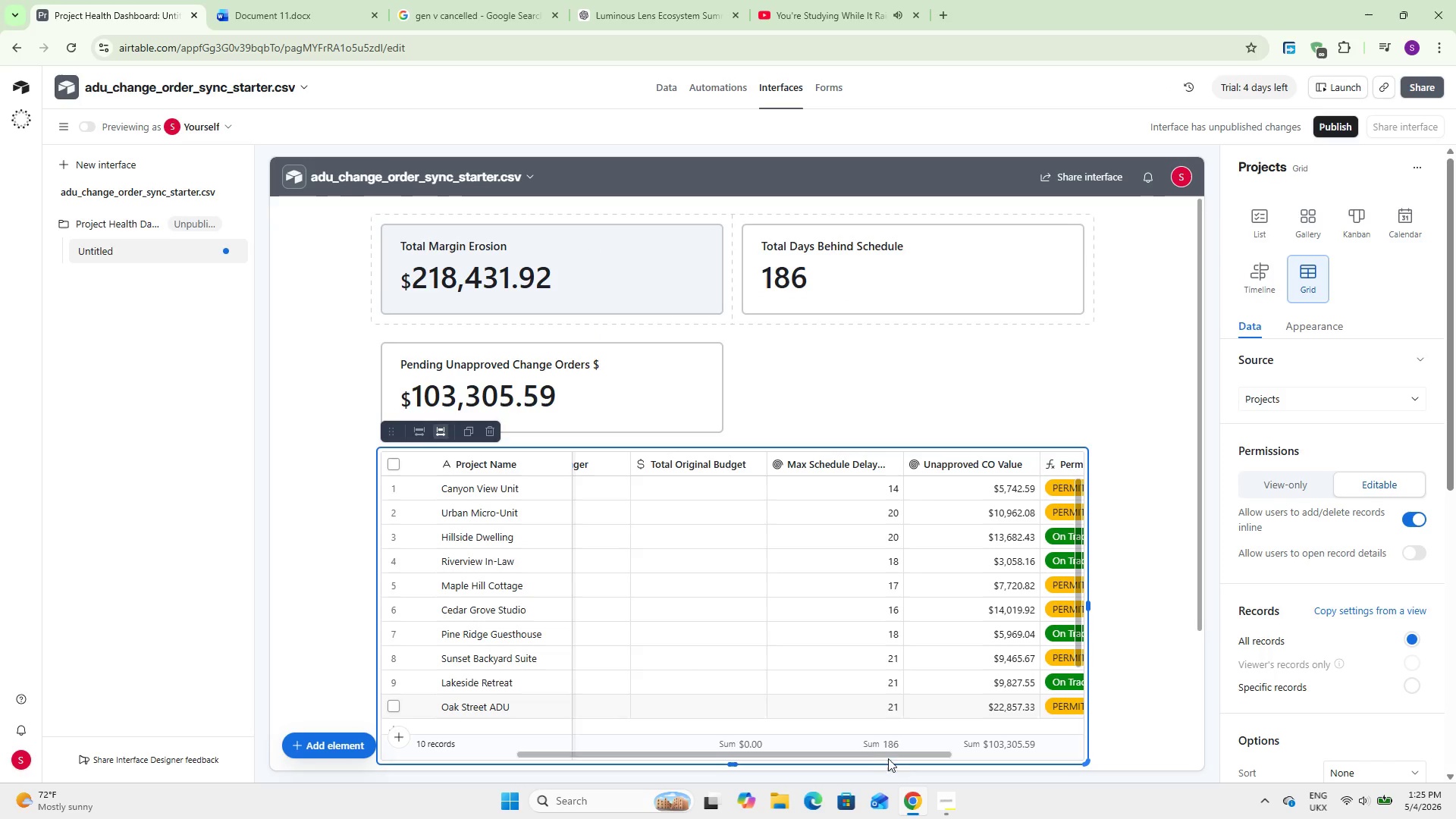 
left_click_drag(start_coordinate=[892, 752], to_coordinate=[683, 733])
 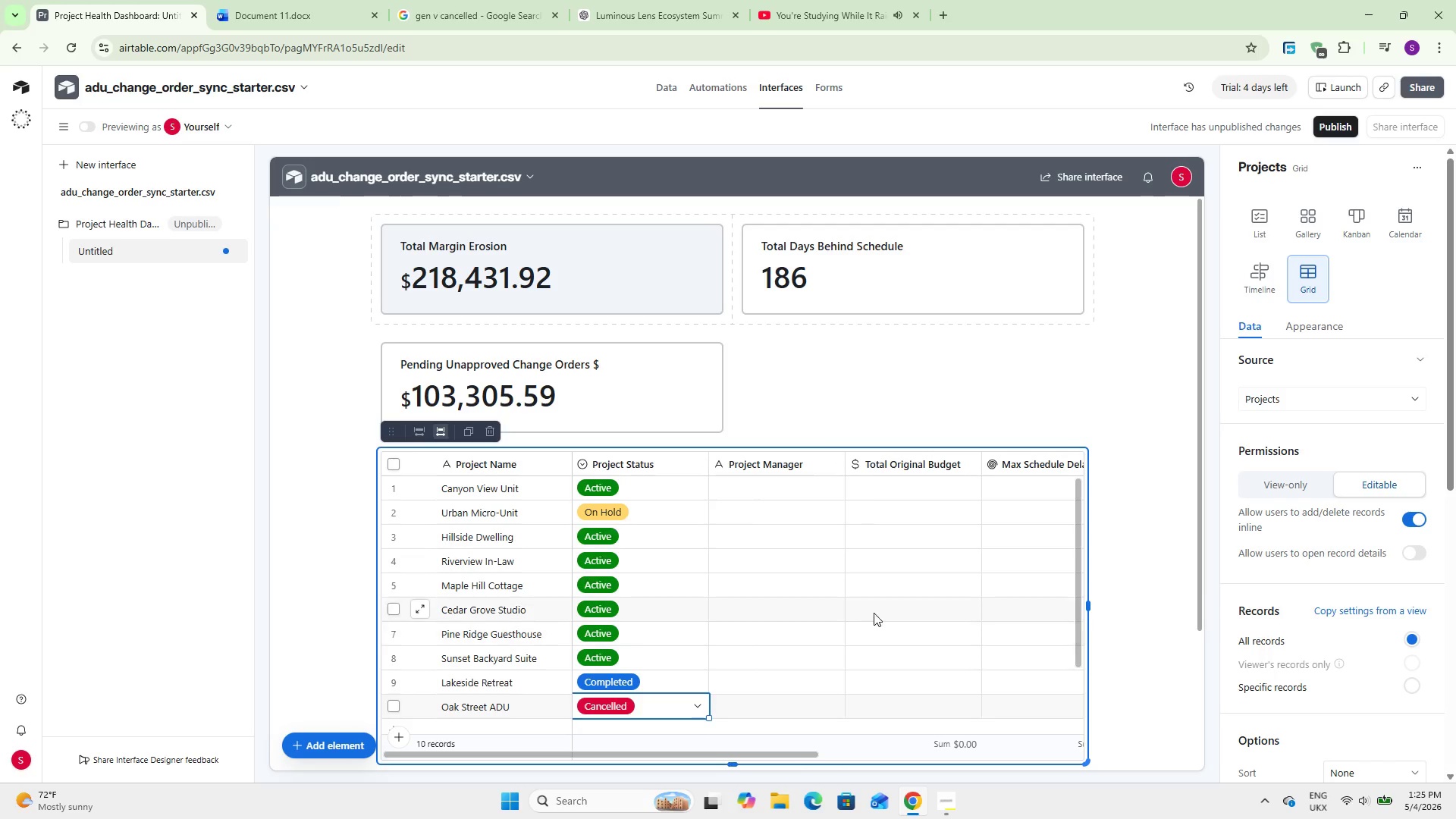 
left_click([908, 388])
 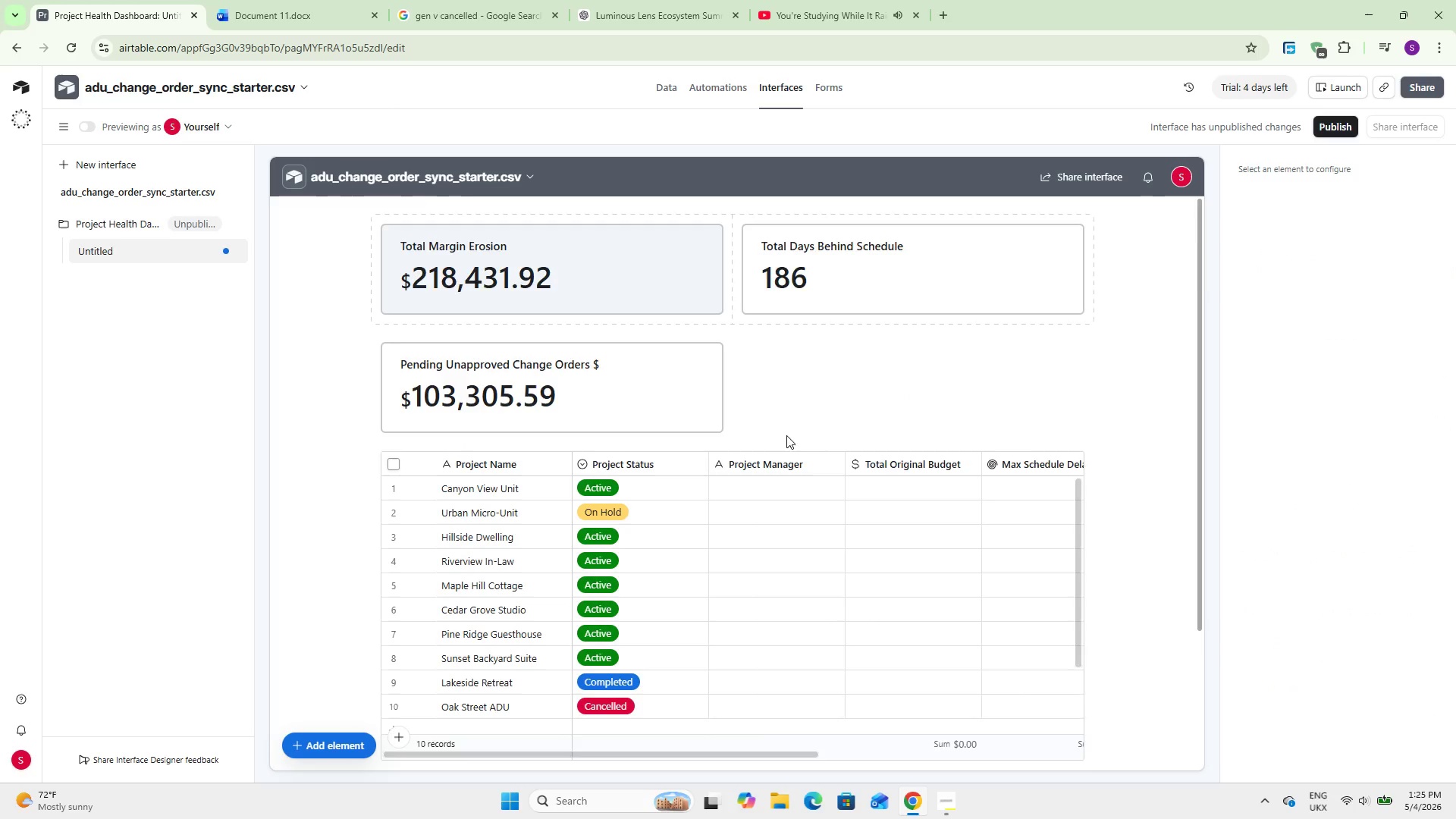 
scroll: coordinate [878, 568], scroll_direction: up, amount: 6.0
 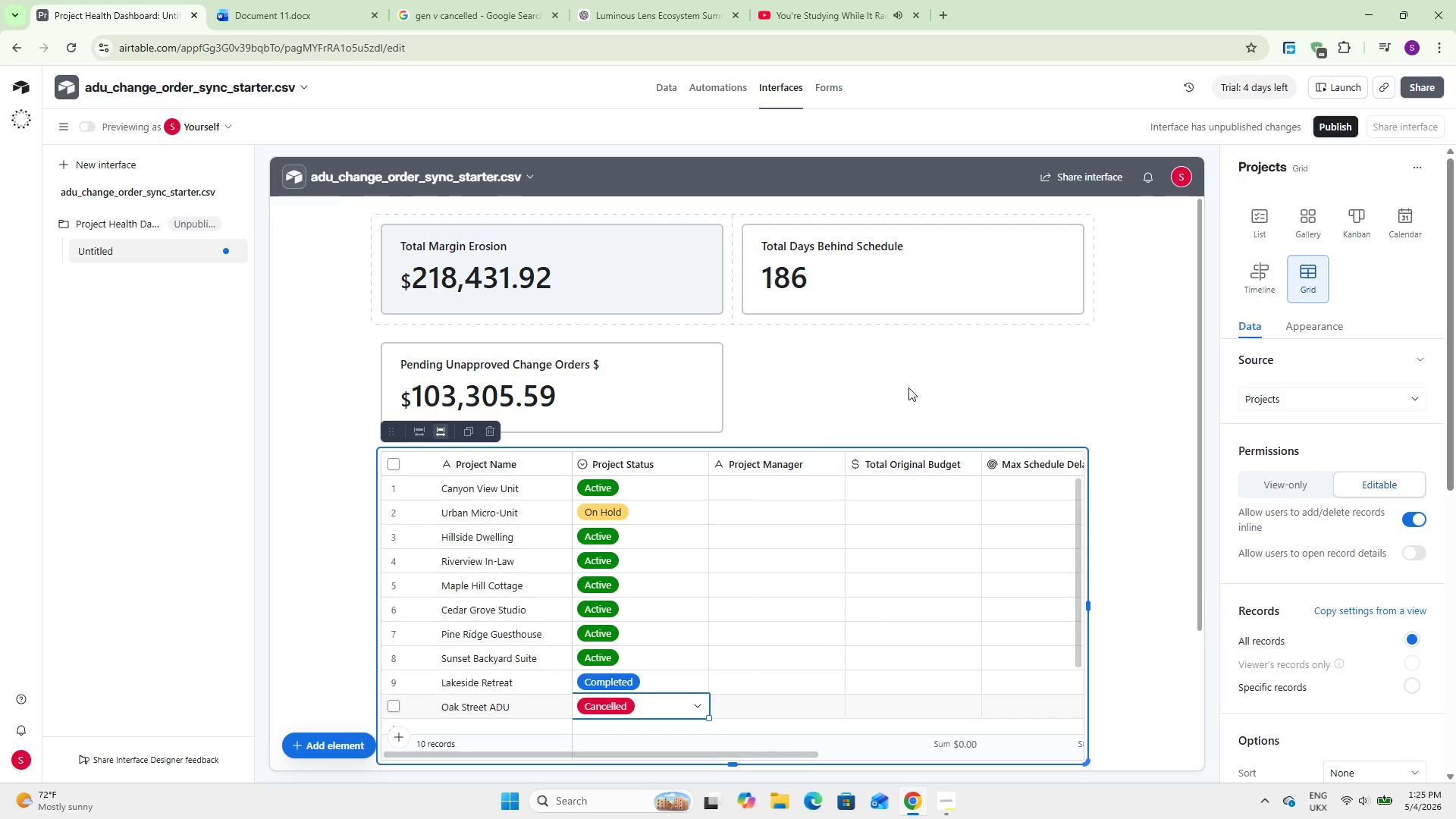 
scroll: coordinate [774, 453], scroll_direction: down, amount: 5.0
 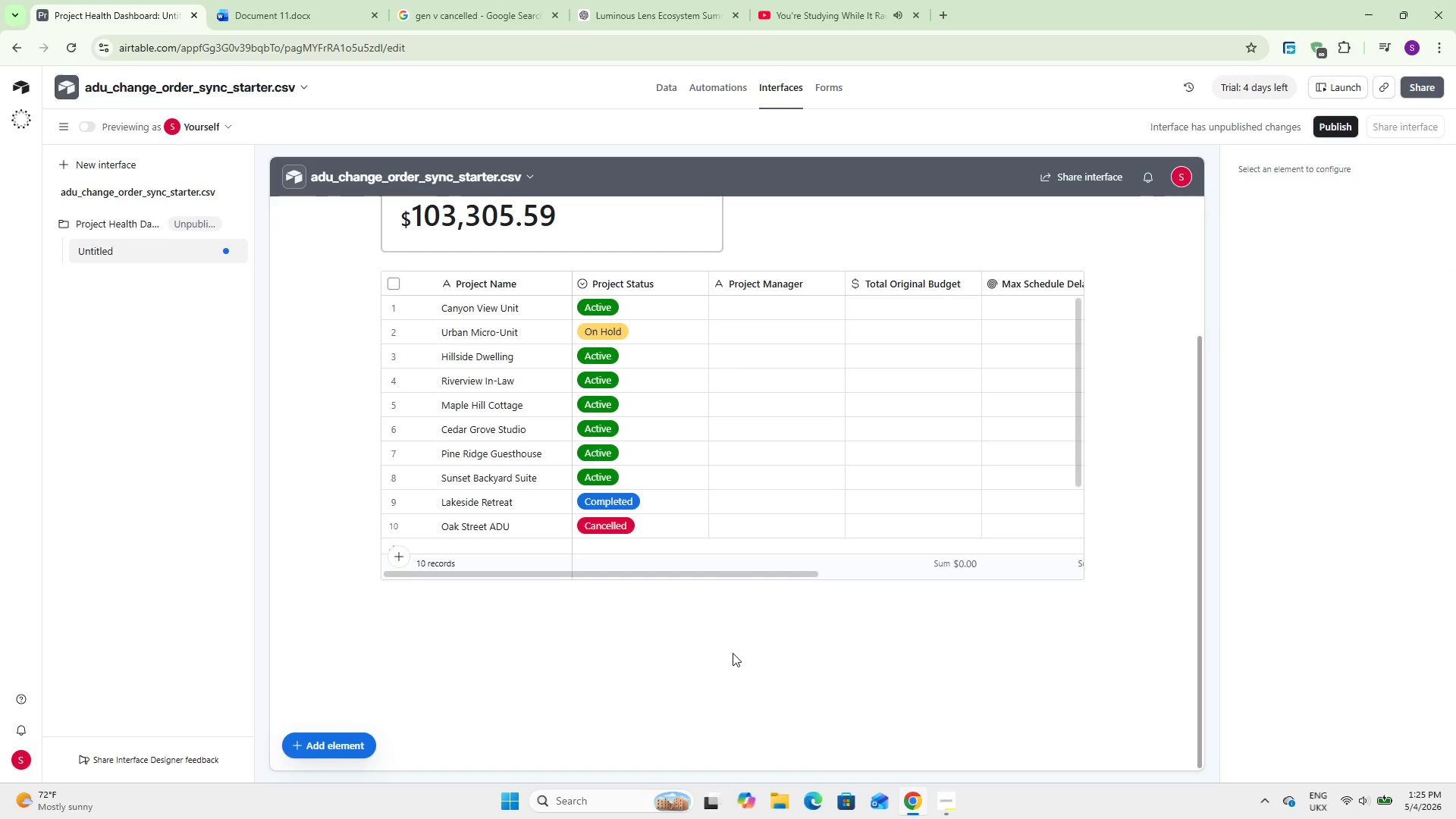 
left_click([802, 317])
 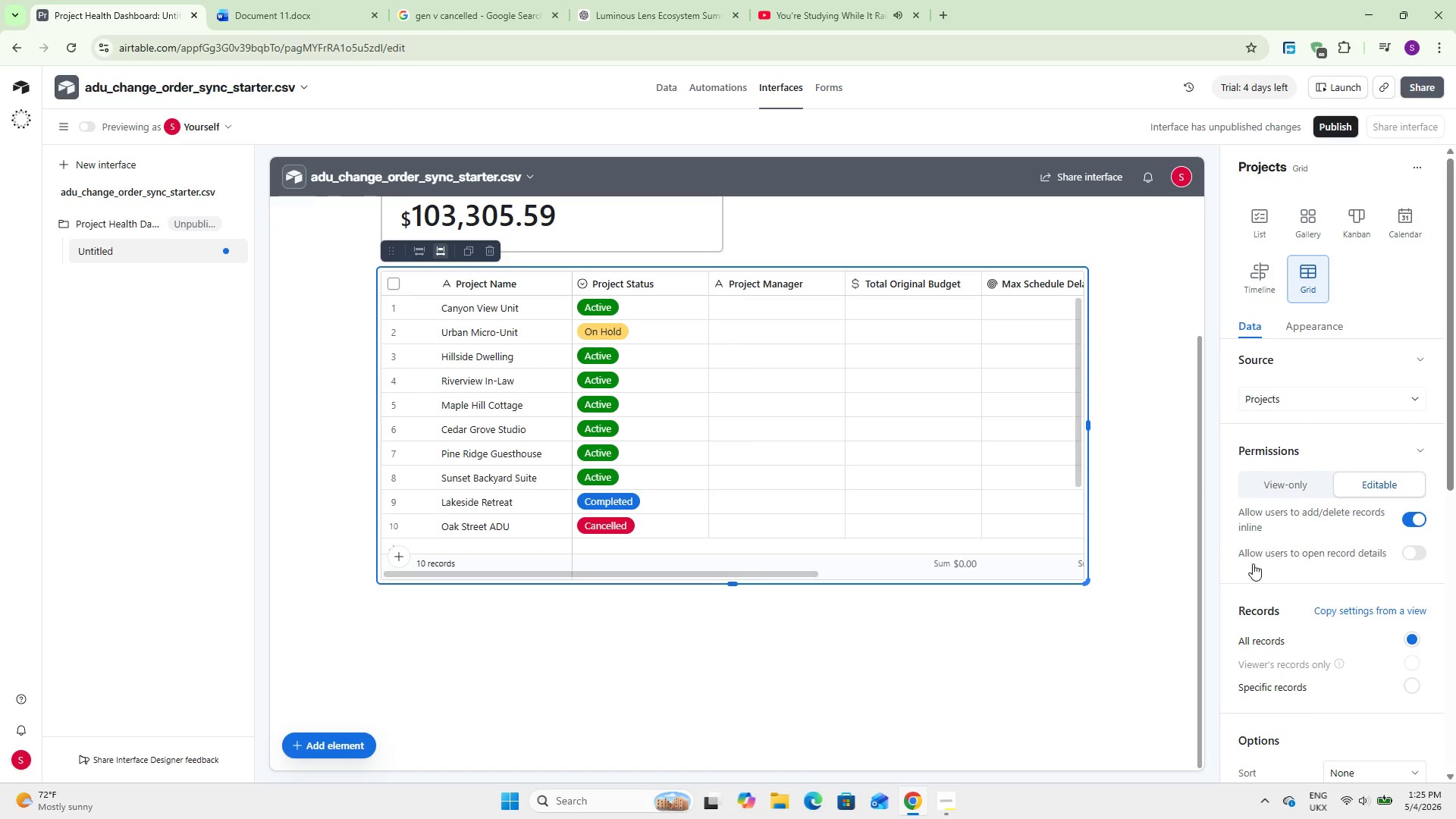 
scroll: coordinate [1277, 563], scroll_direction: down, amount: 4.0
 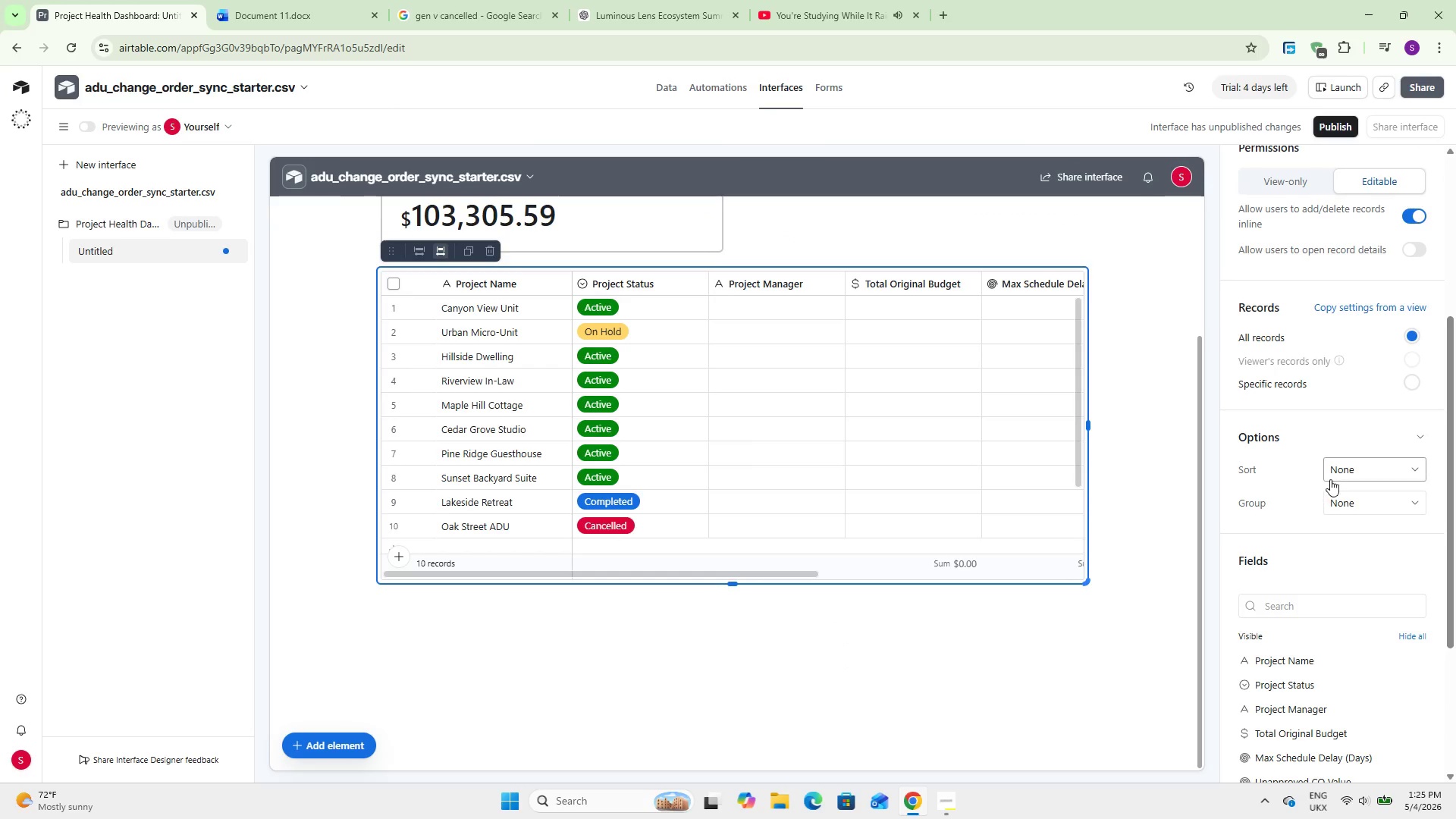 
left_click([1348, 470])
 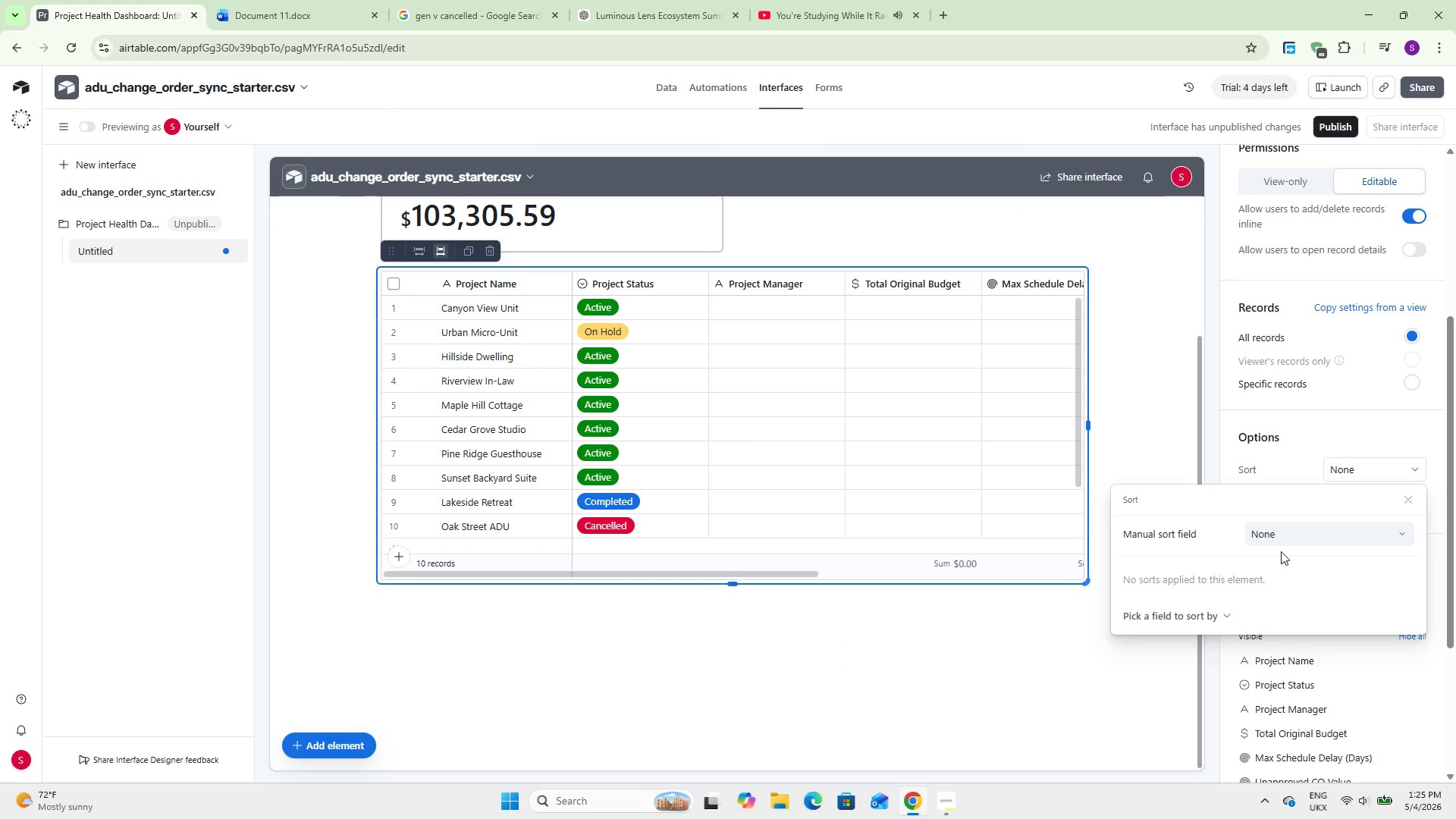 
left_click([1305, 534])
 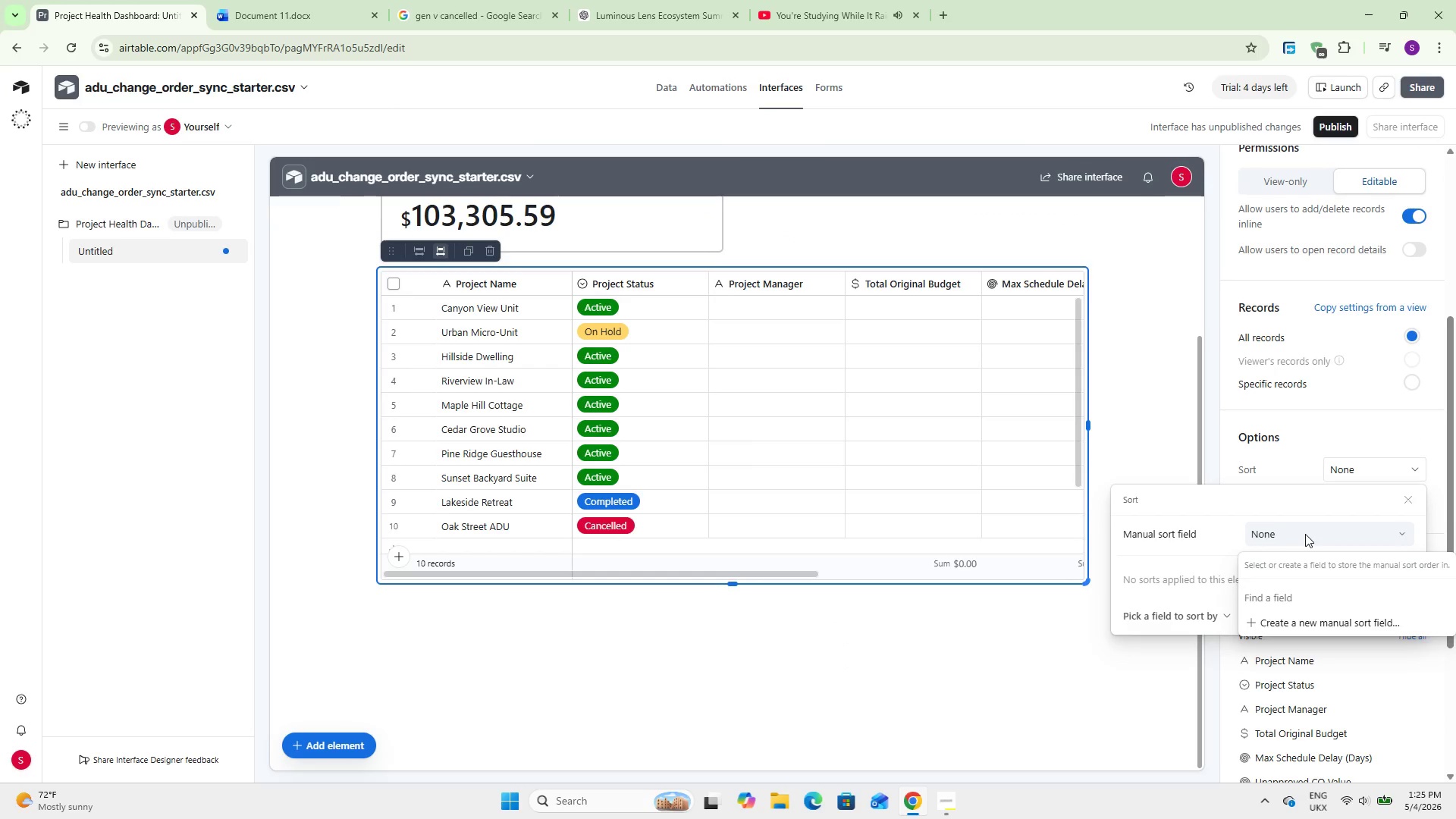 
left_click([1305, 534])
 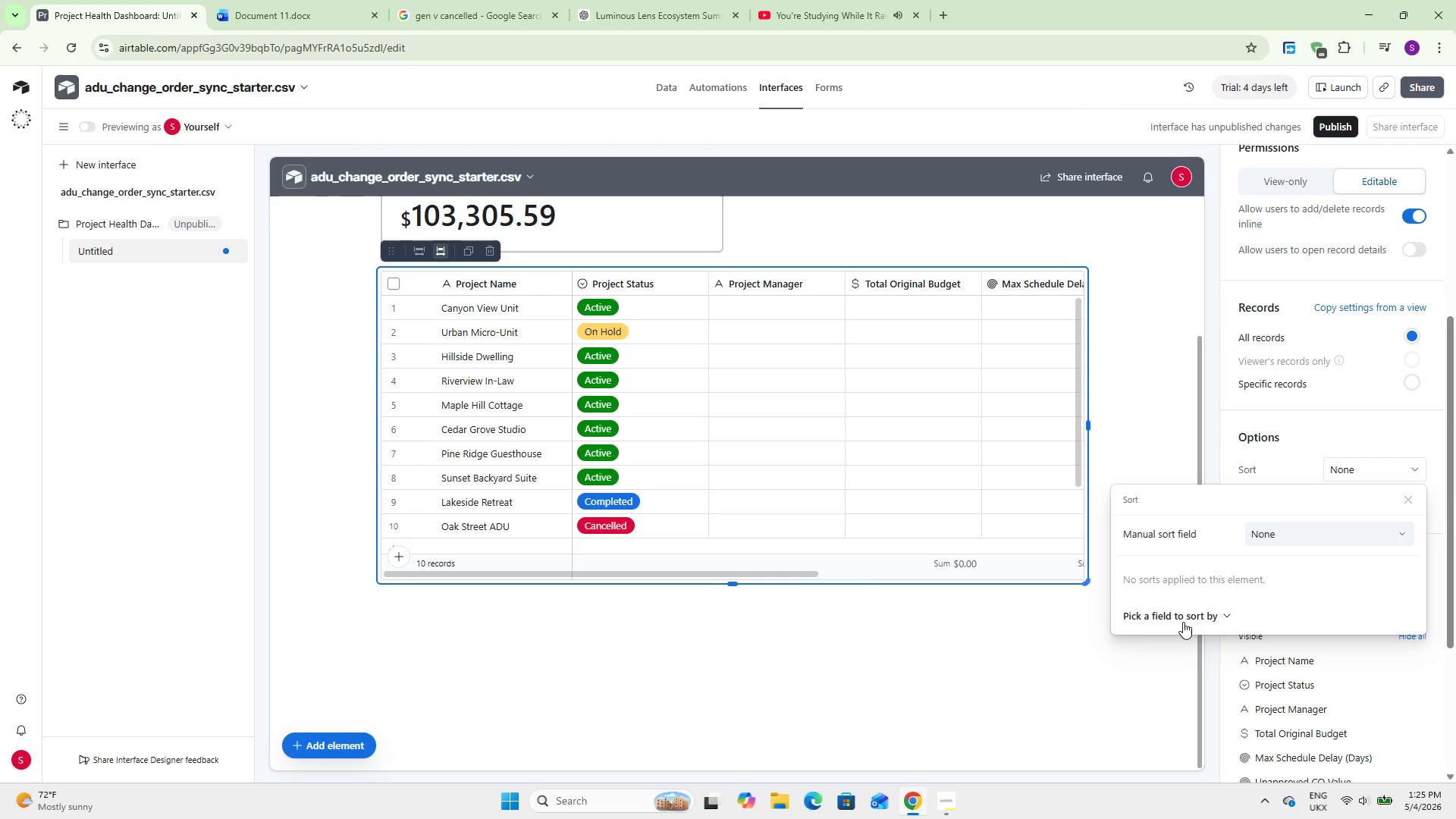 
left_click([1185, 616])
 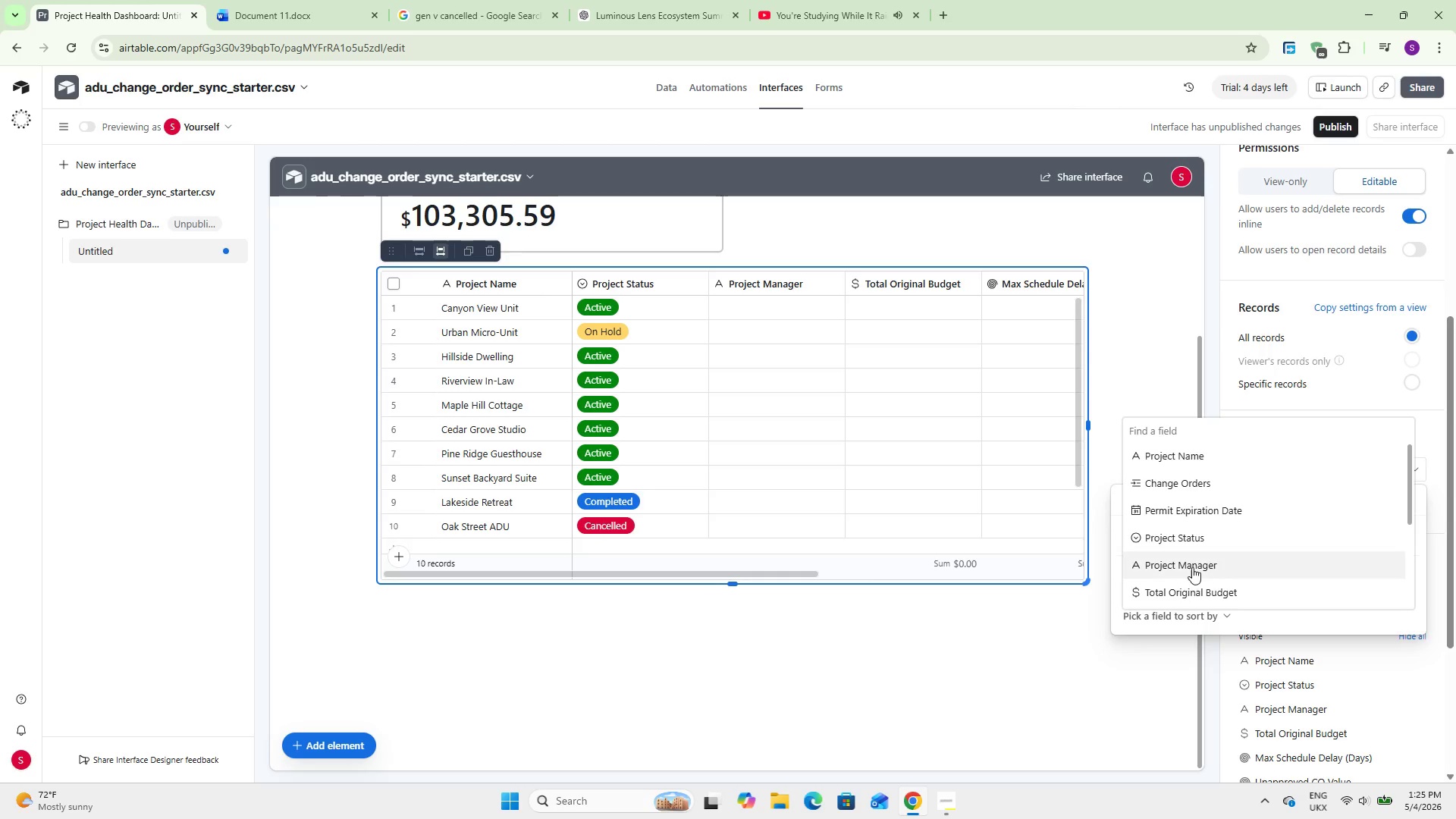 
scroll: coordinate [1195, 565], scroll_direction: down, amount: 3.0
 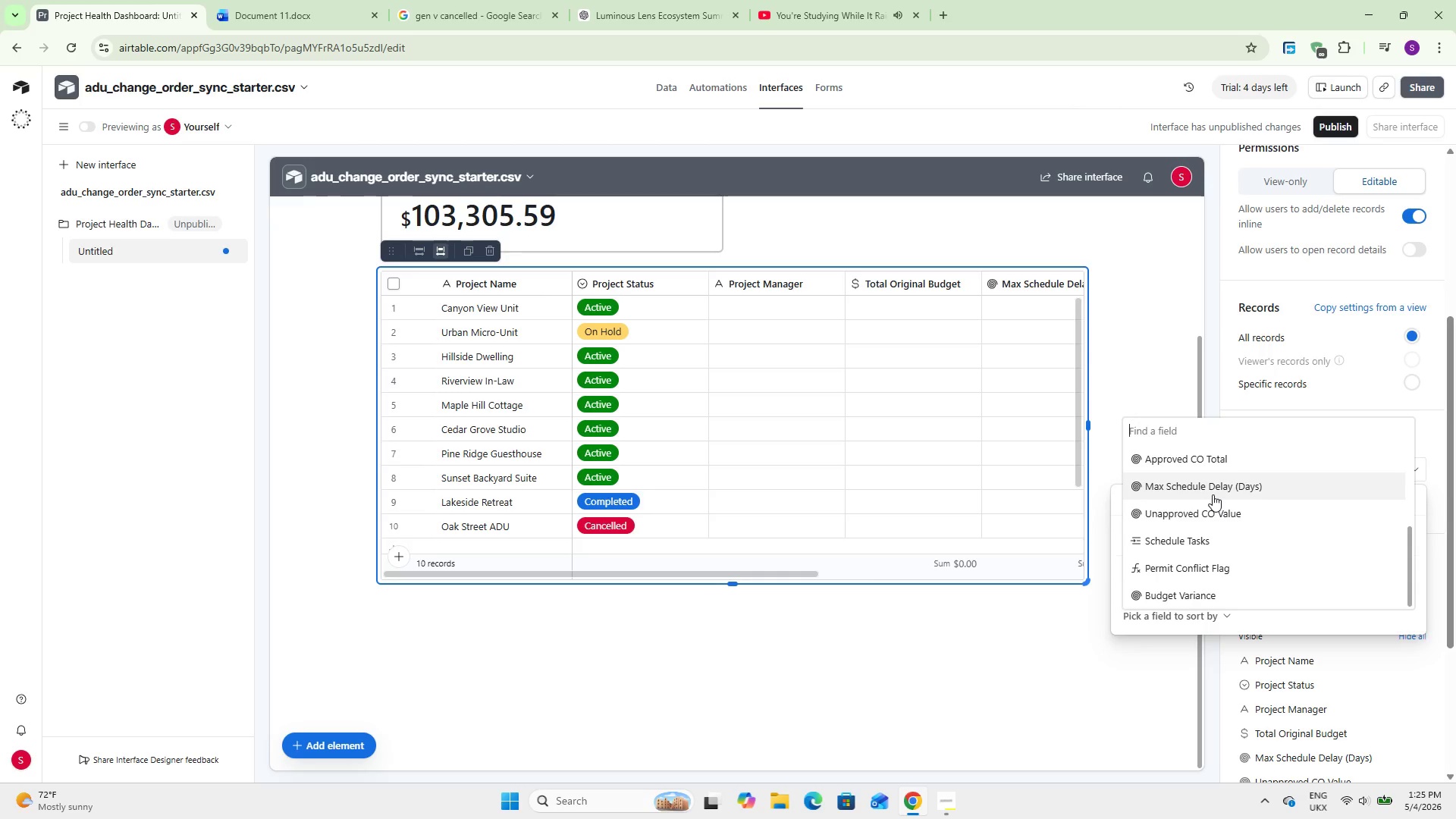 
left_click([1212, 489])
 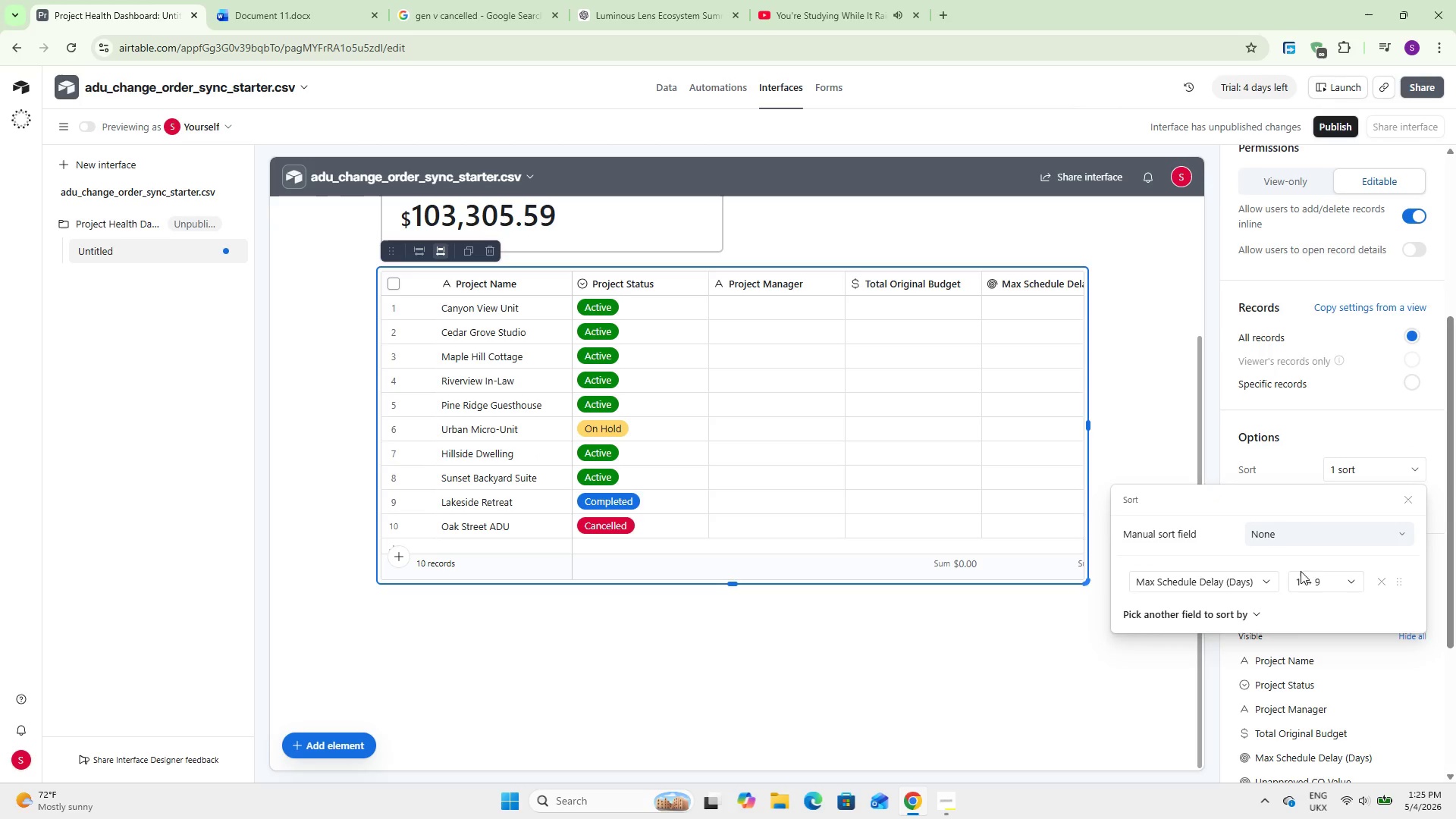 
left_click([1323, 585])
 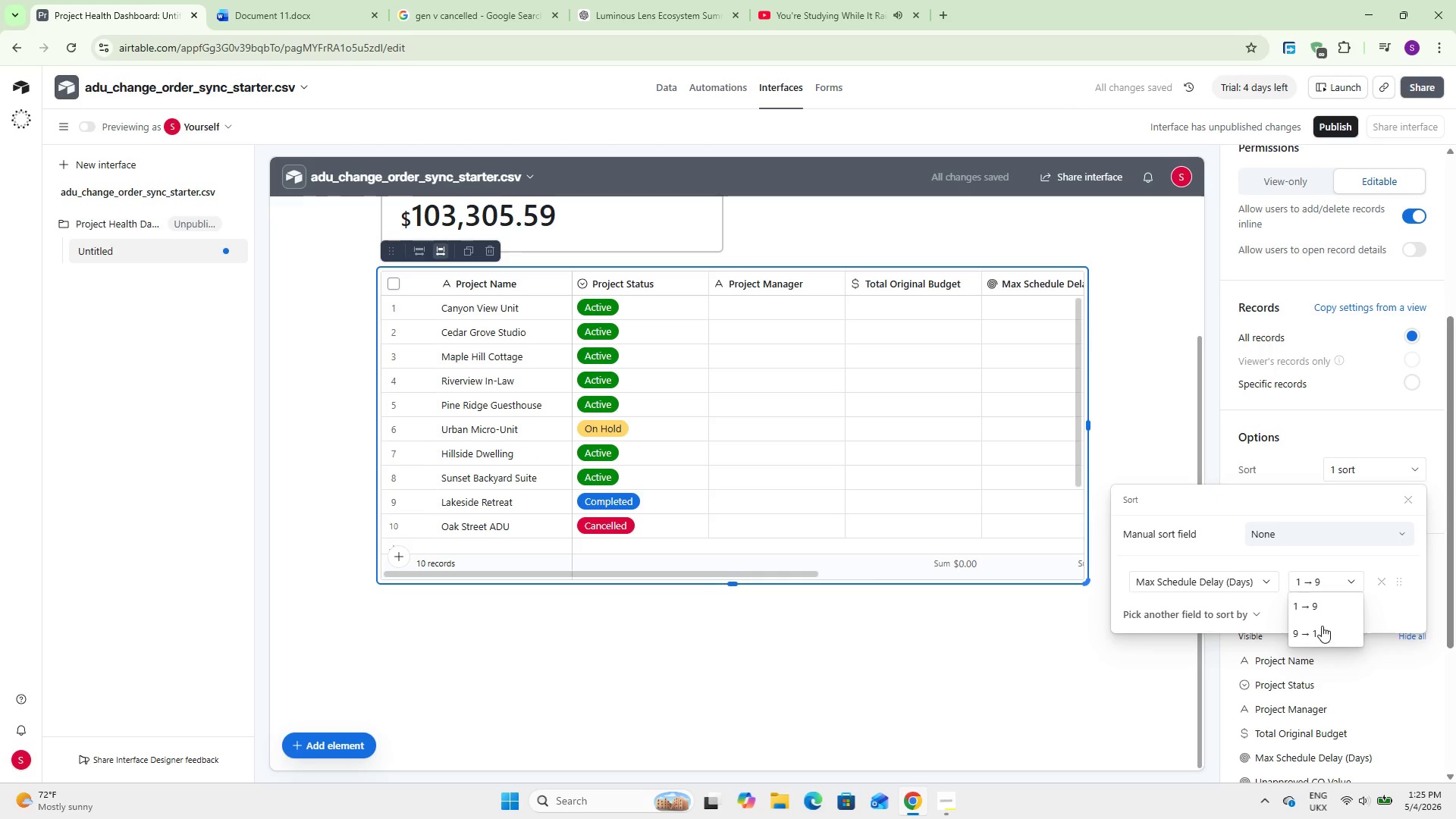 
left_click([1322, 627])
 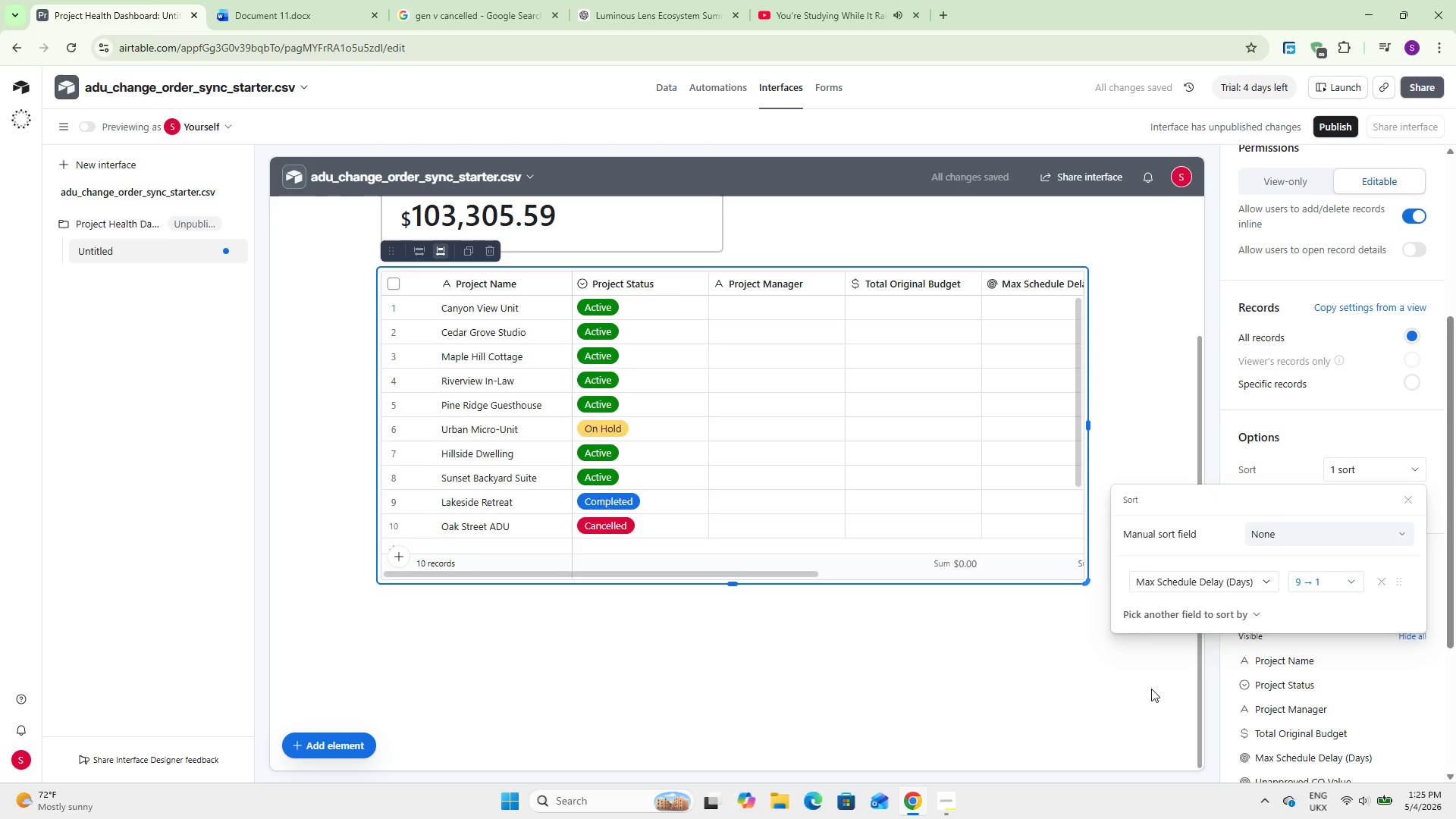 
left_click([1151, 689])
 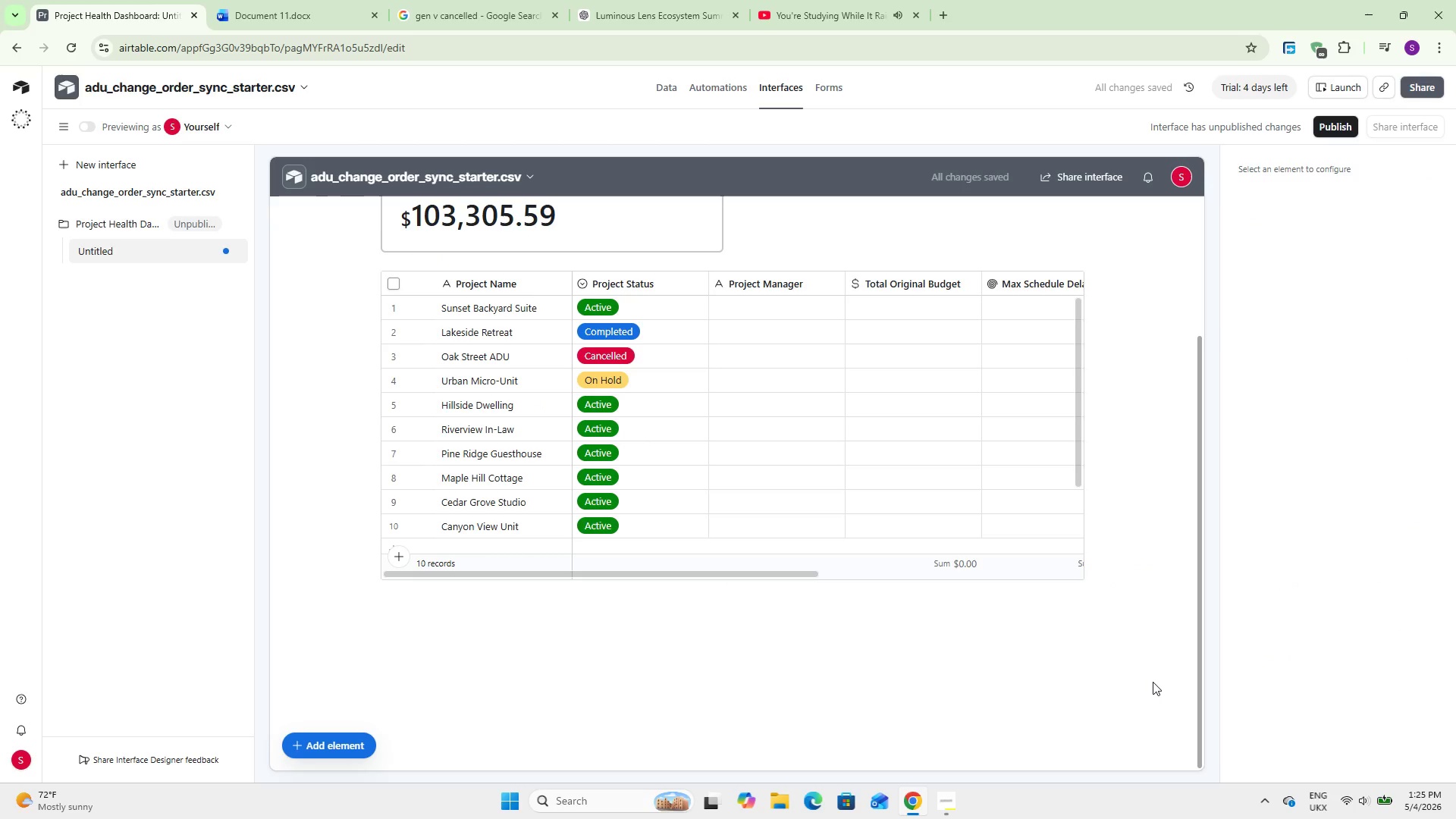 
wait(10.56)
 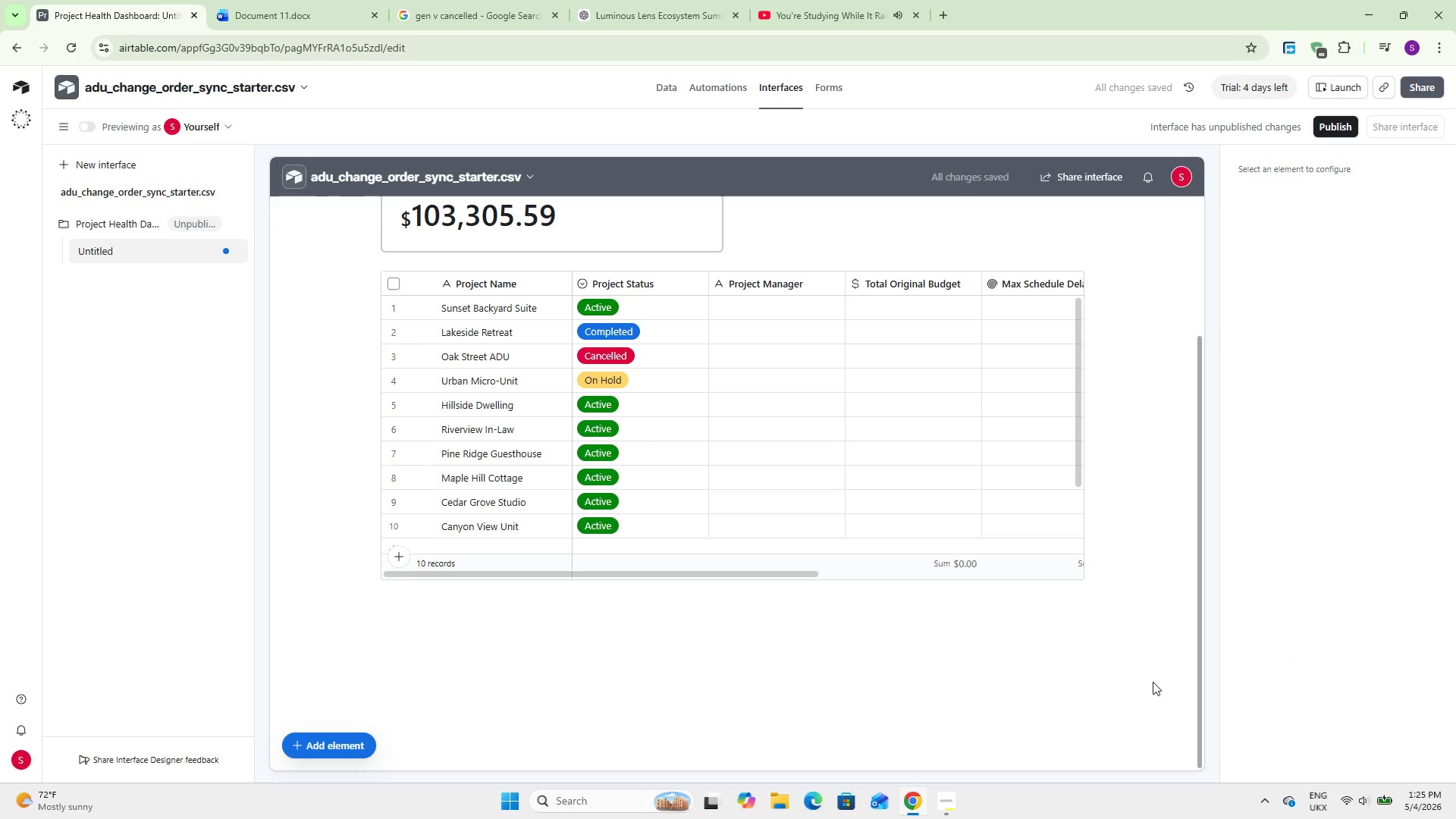 
scroll: coordinate [660, 535], scroll_direction: down, amount: 12.0
 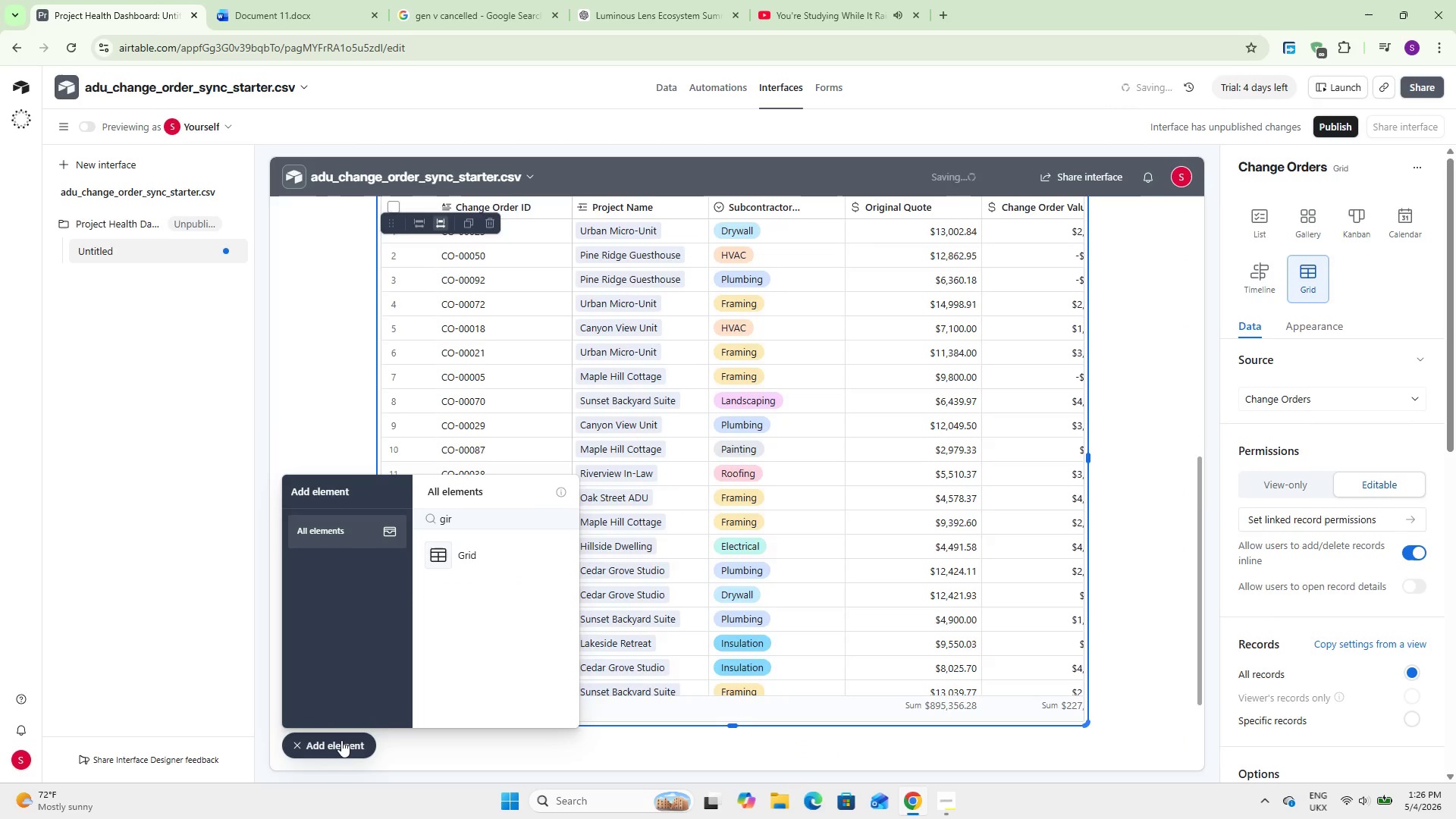 
left_click([341, 740])
 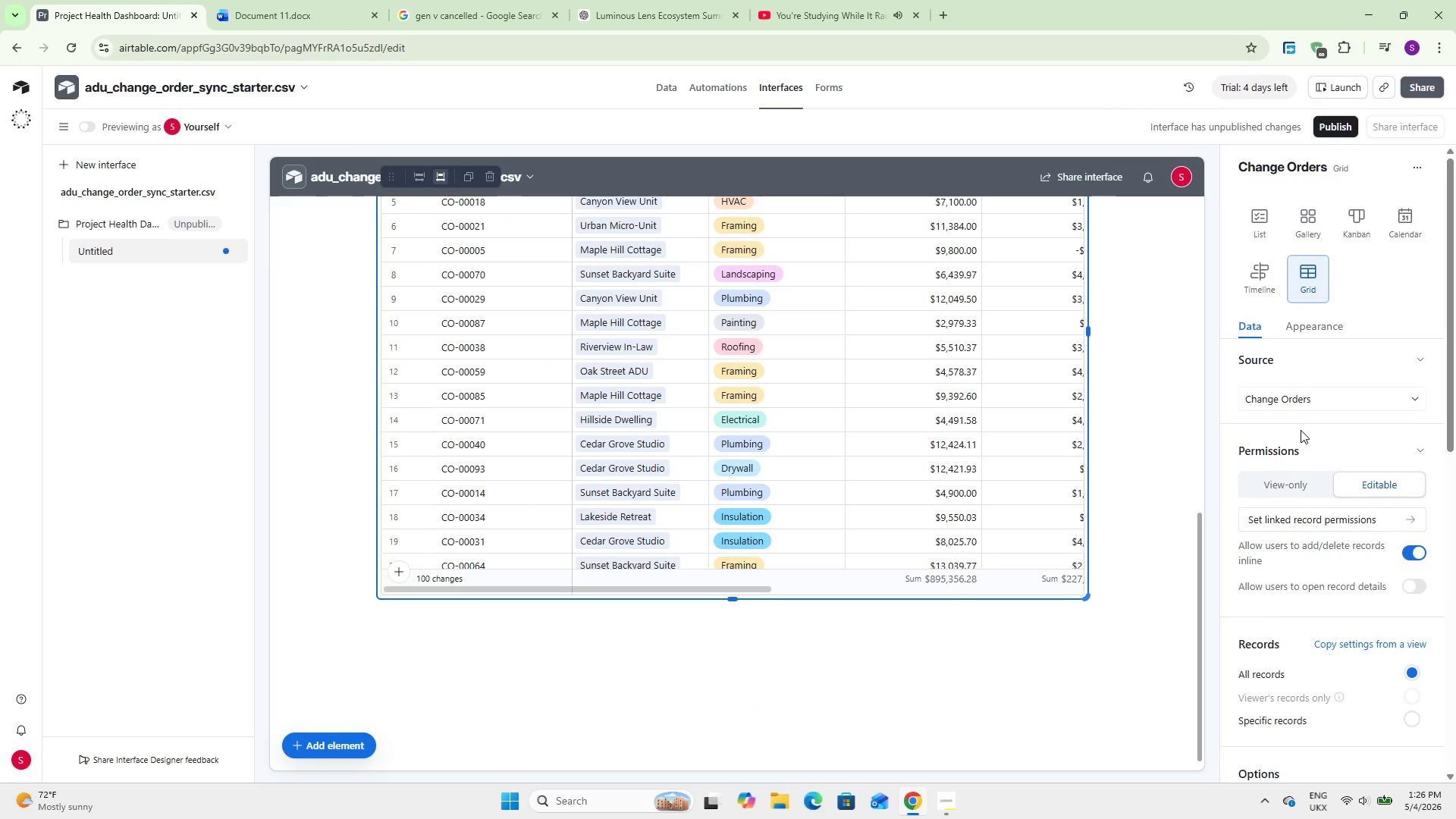 
wait(7.06)
 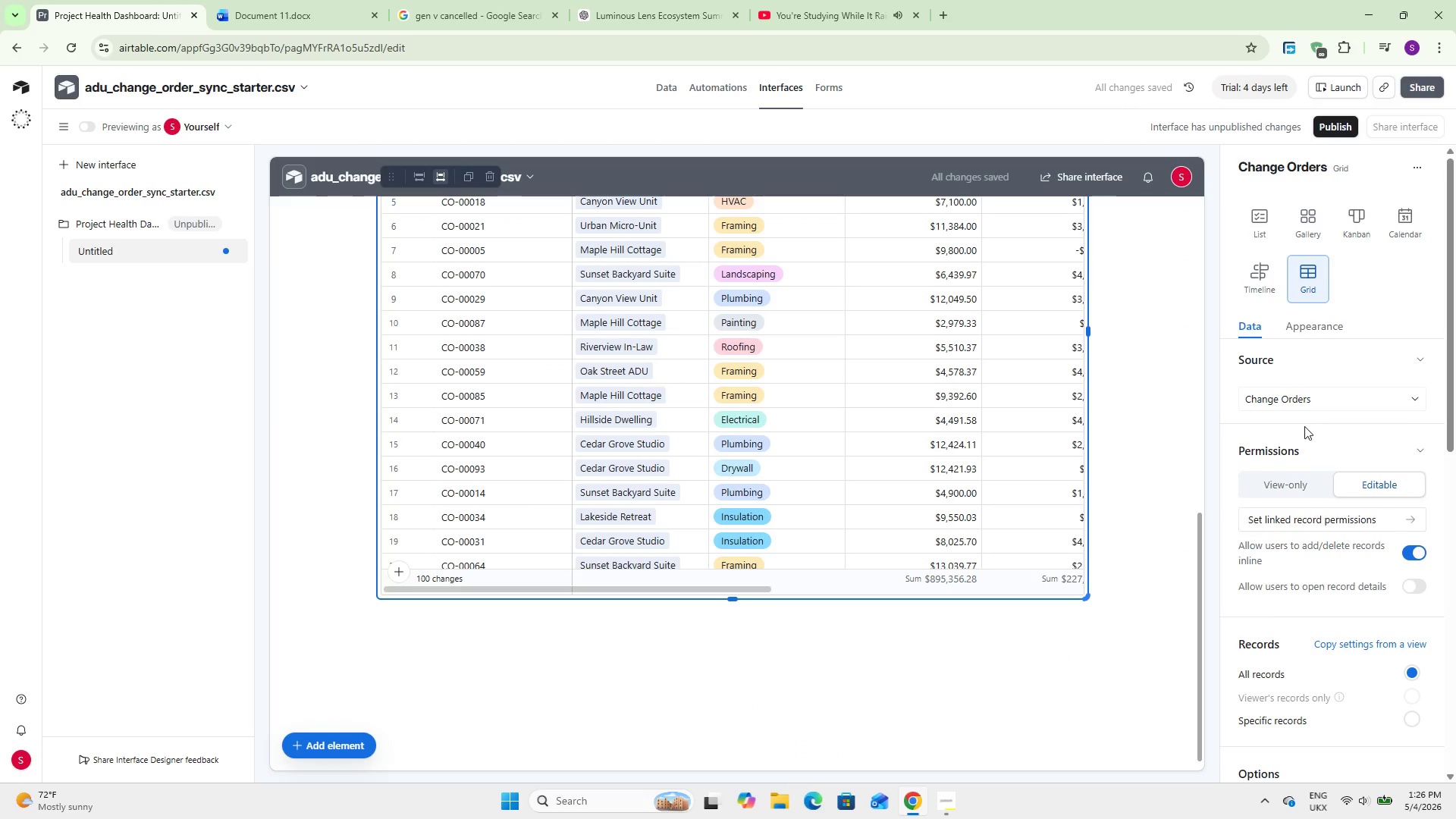 
scroll: coordinate [1320, 441], scroll_direction: down, amount: 3.0
 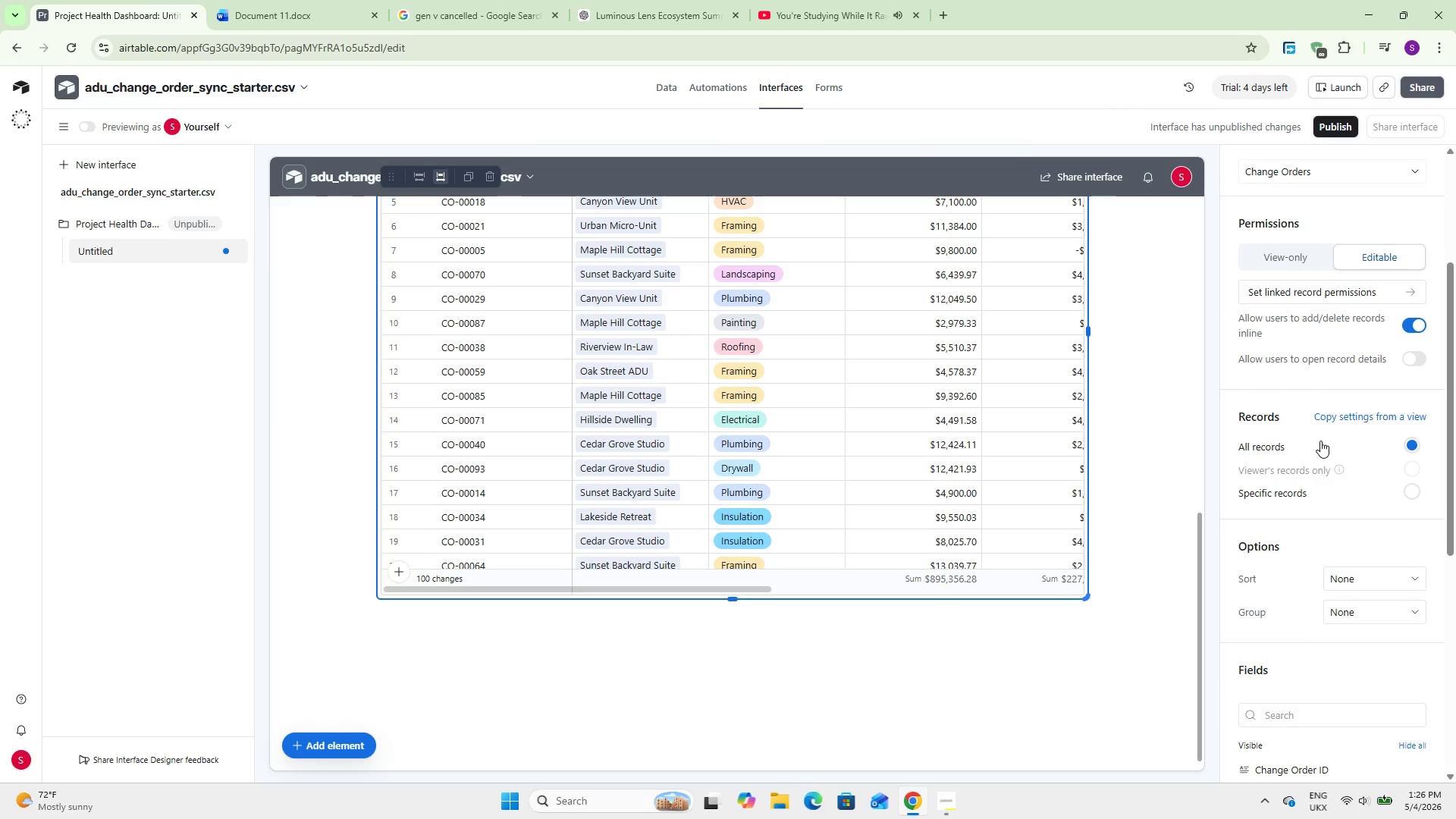 
wait(6.81)
 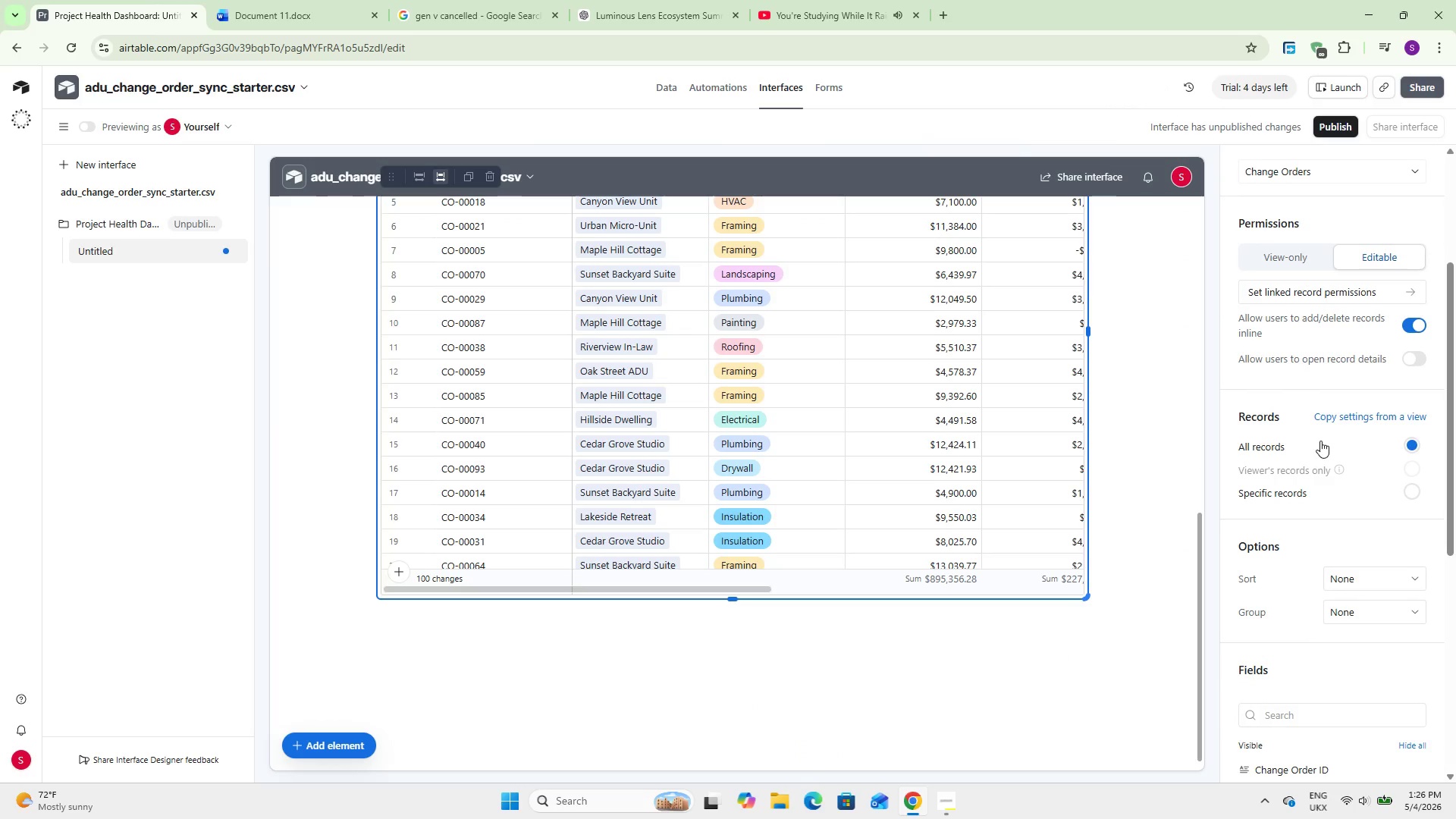 
scroll: coordinate [1323, 457], scroll_direction: up, amount: 2.0
 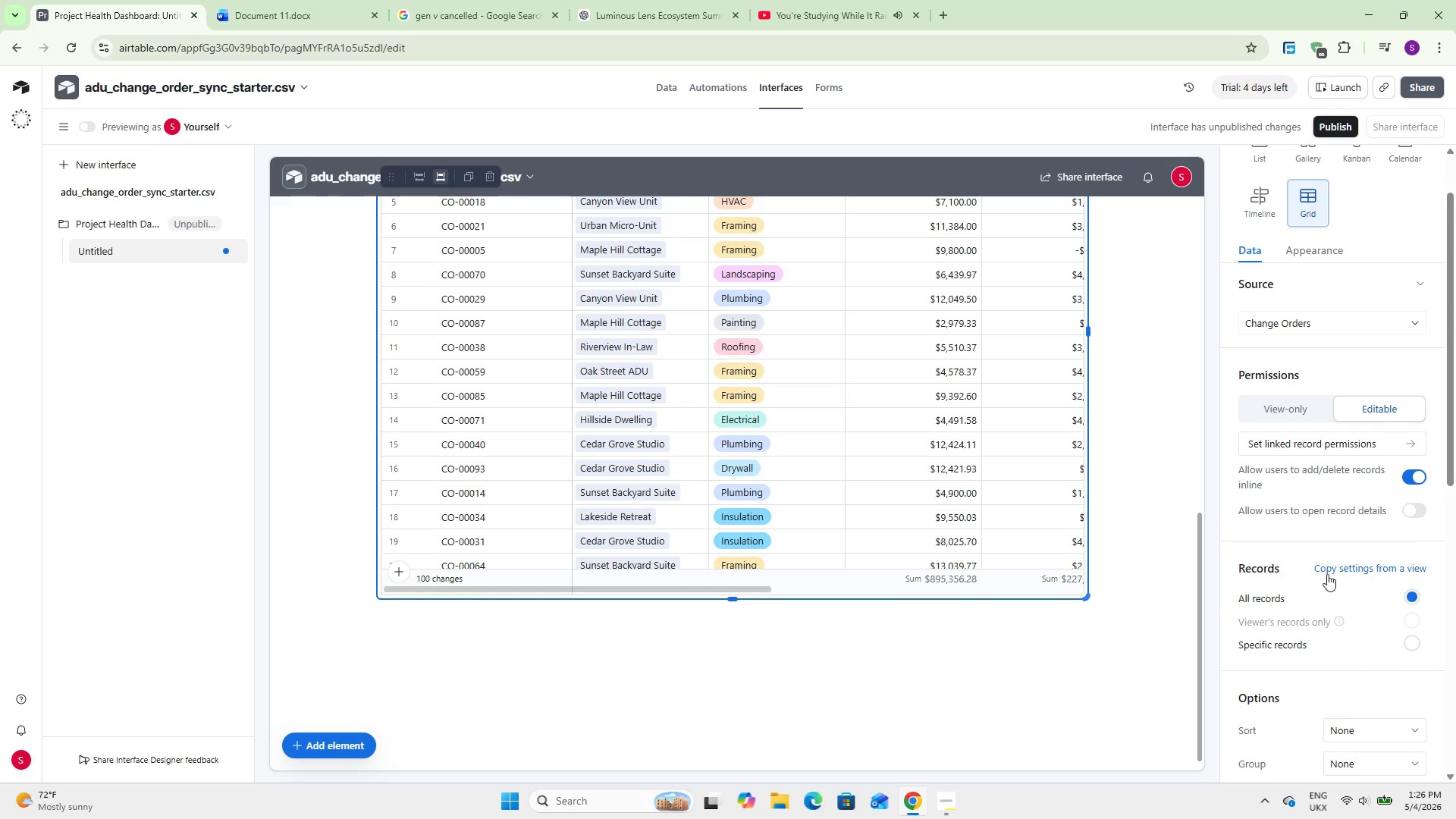 
left_click([1327, 574])
 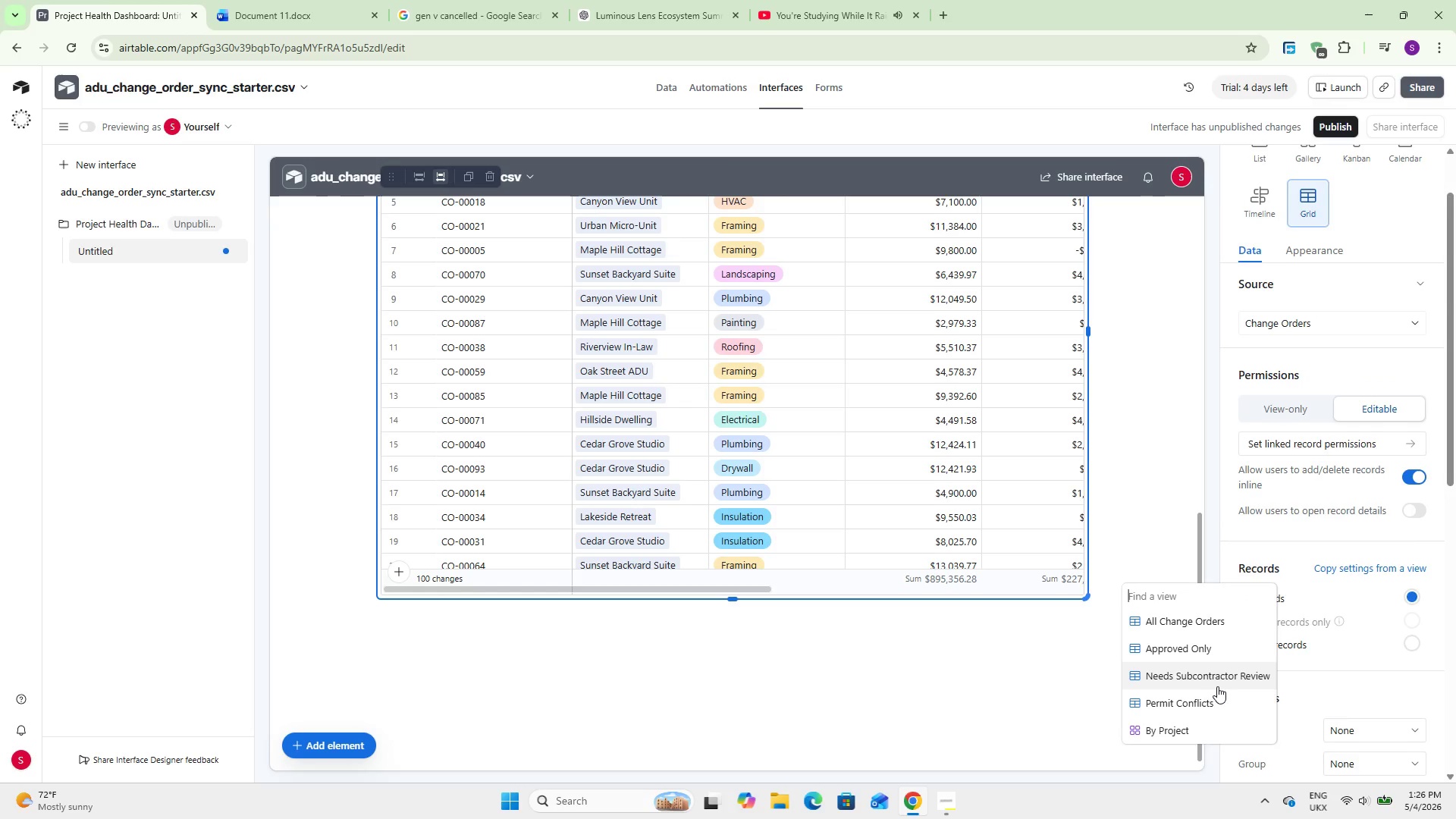 
left_click([1225, 677])
 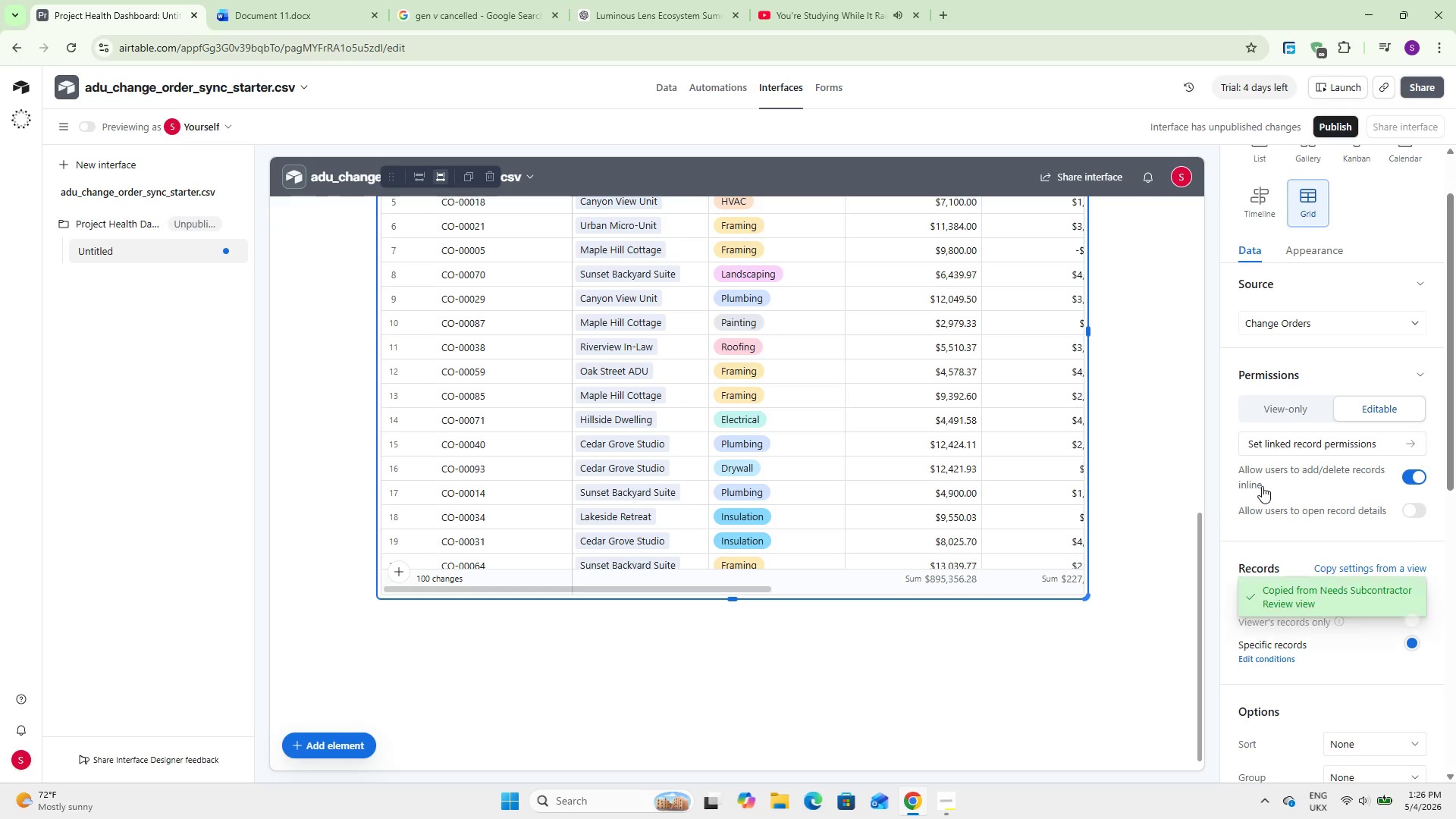 
scroll: coordinate [1262, 486], scroll_direction: down, amount: 2.0
 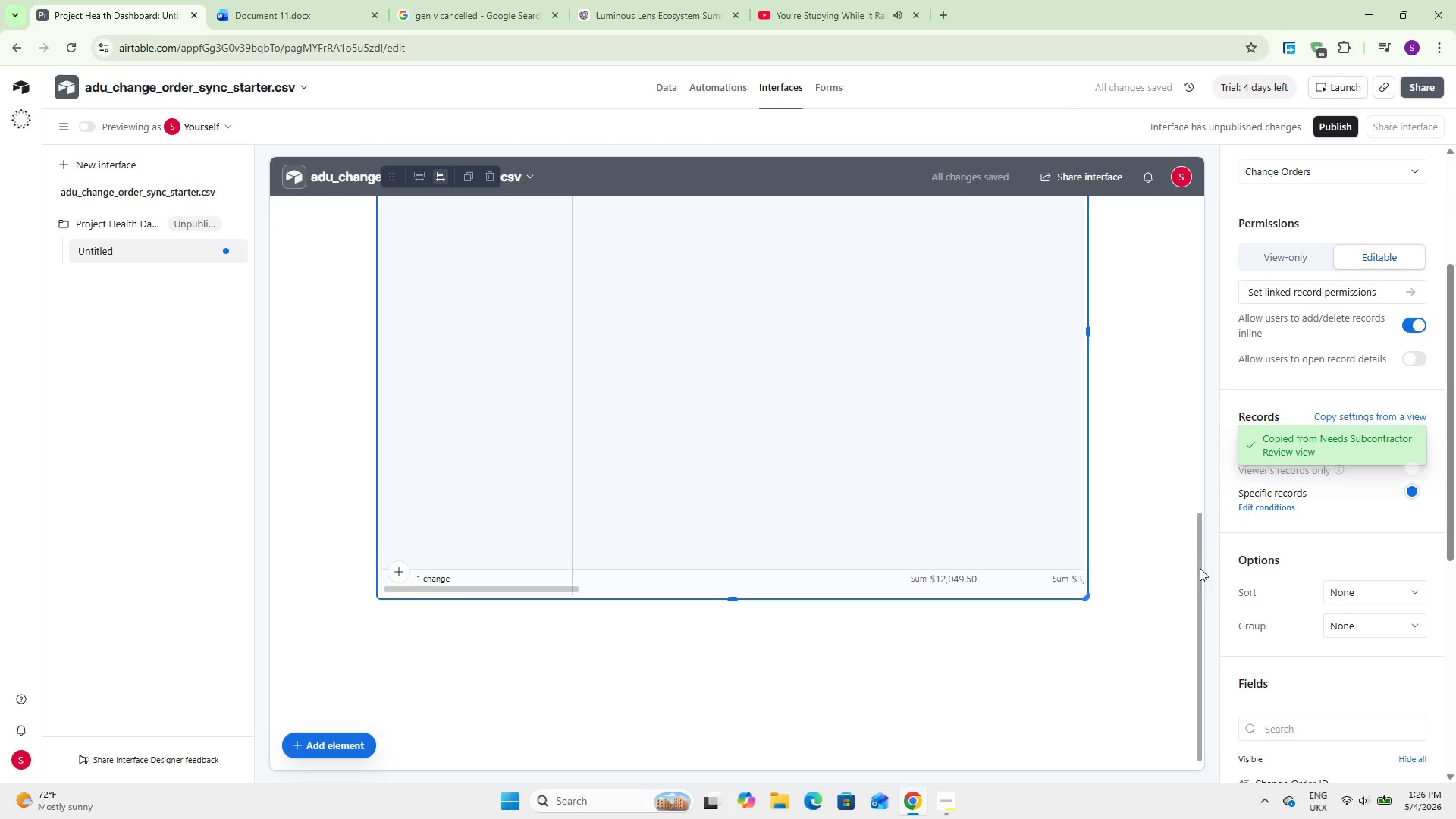 
scroll: coordinate [965, 558], scroll_direction: up, amount: 3.0
 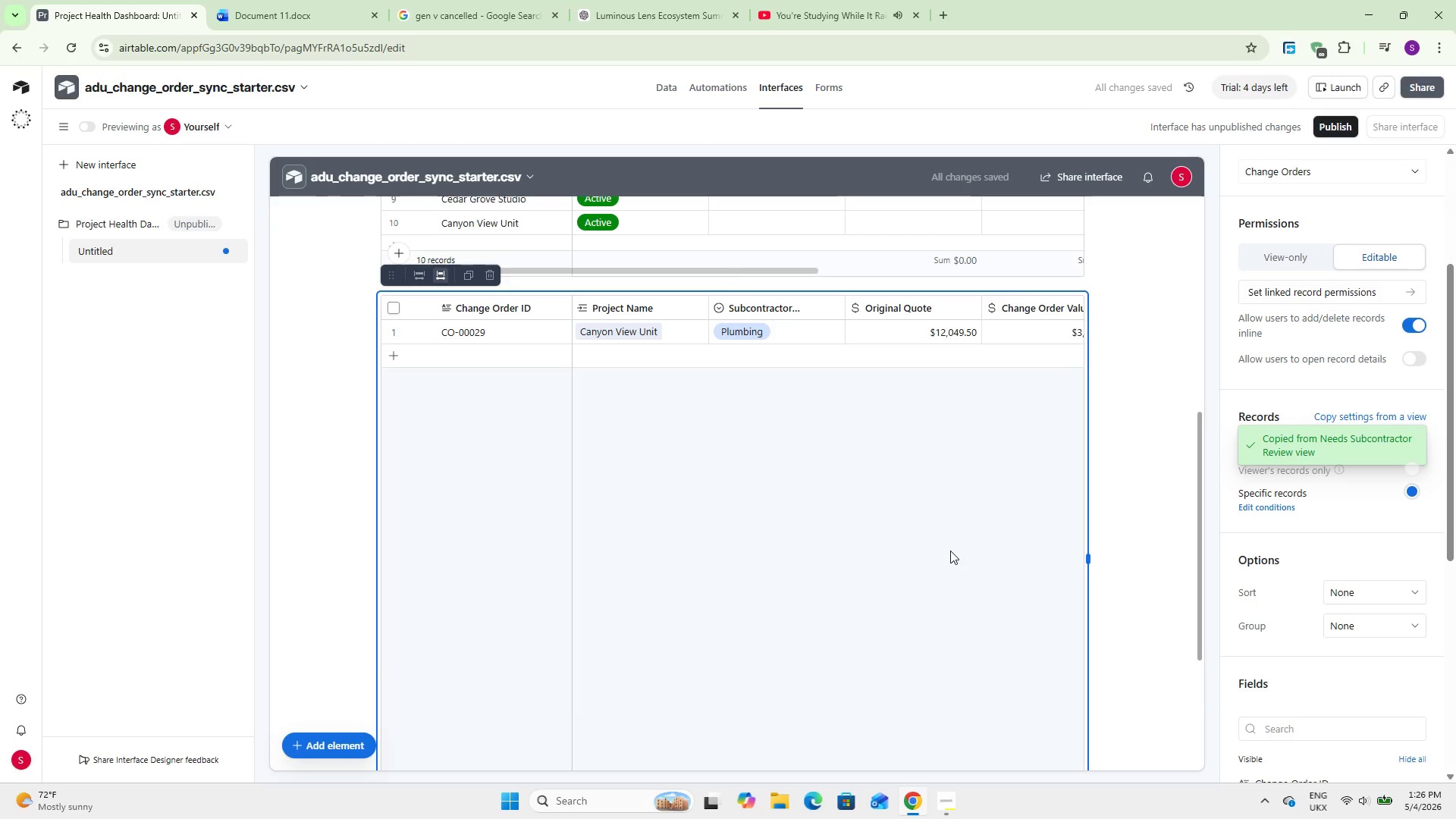 
scroll: coordinate [950, 551], scroll_direction: down, amount: 2.0
 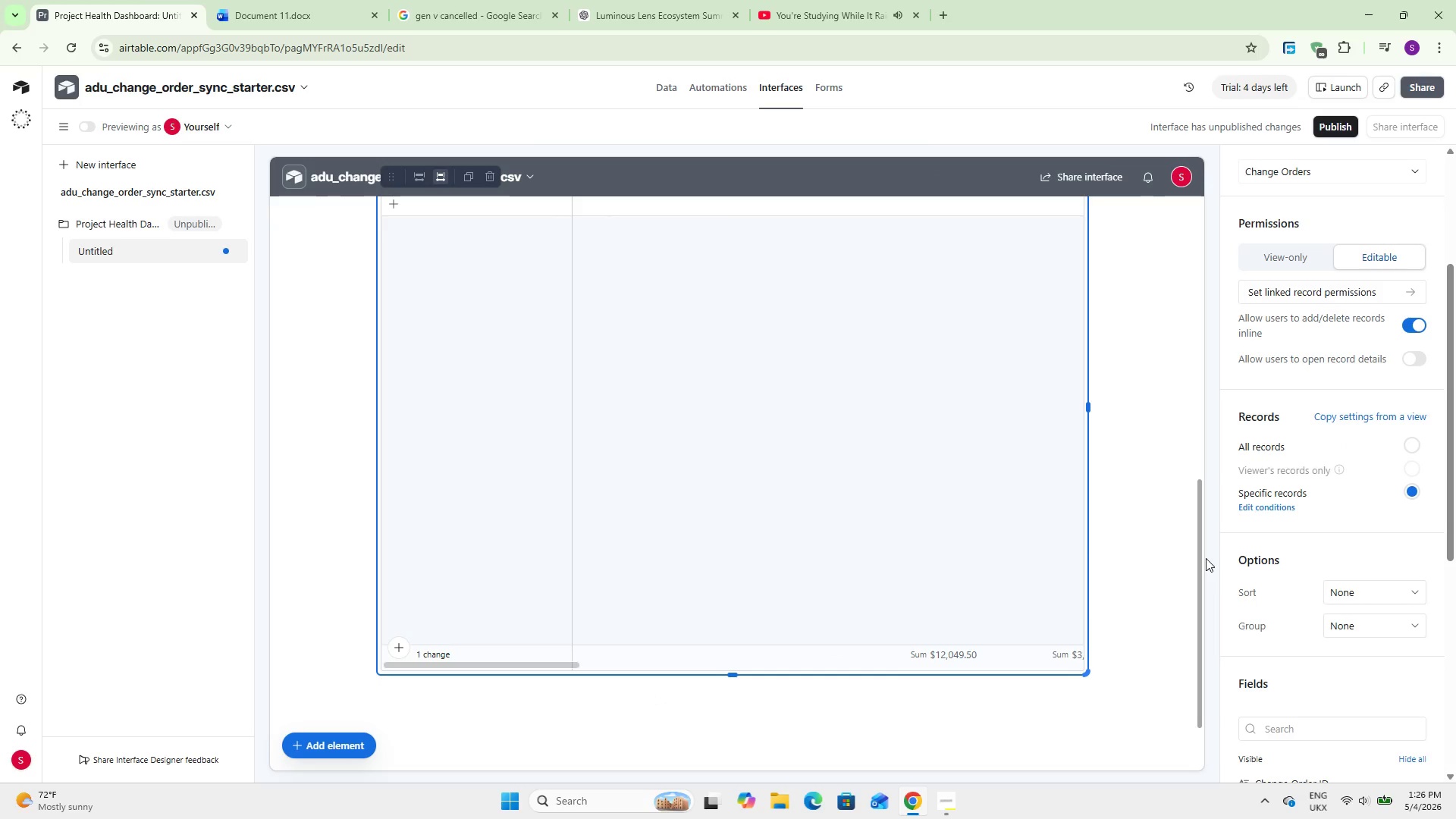 
wait(7.22)
 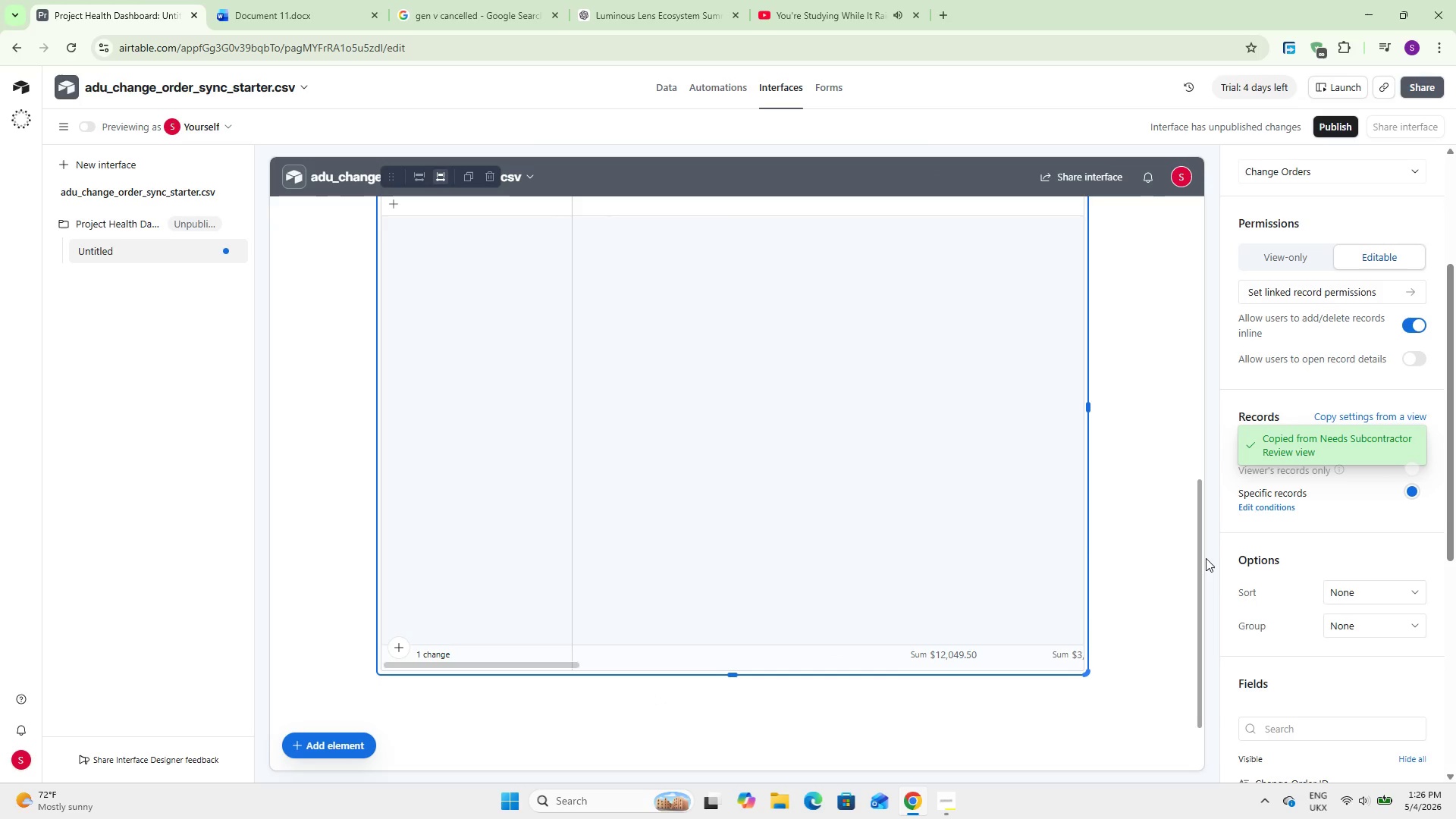 
scroll: coordinate [1340, 509], scroll_direction: down, amount: 12.0
 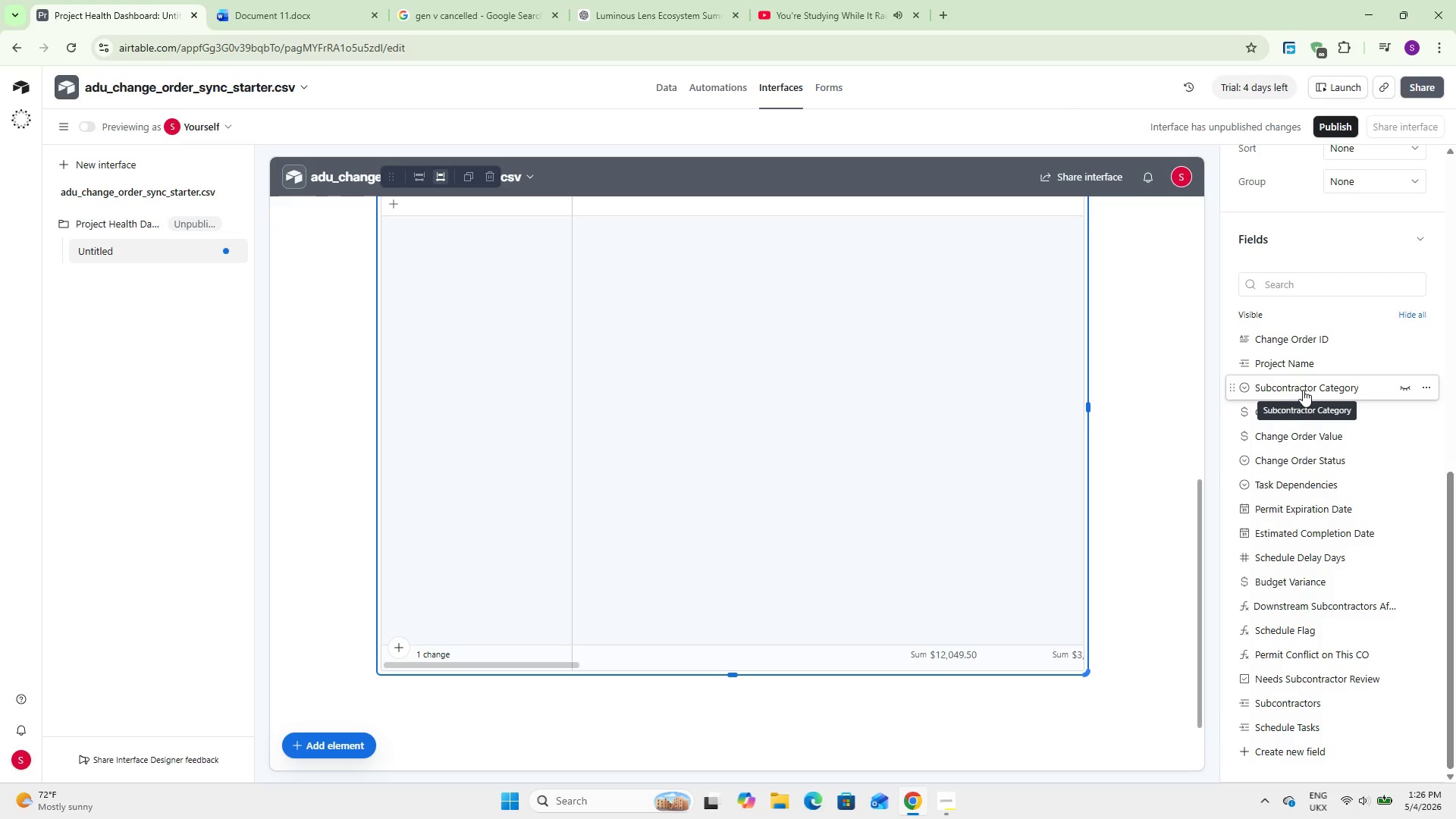 
wait(13.41)
 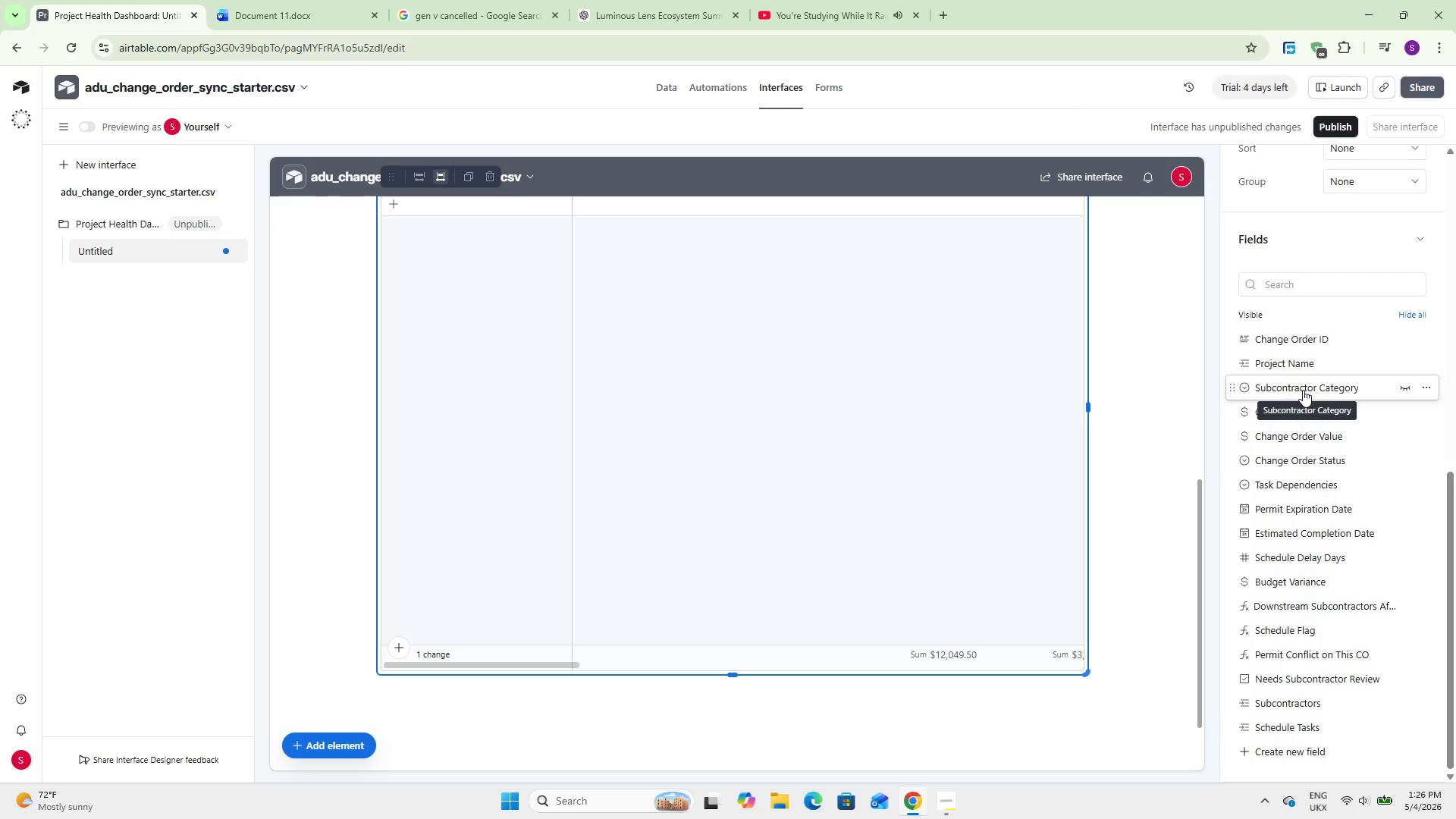 
mouse_move([1395, 427])
 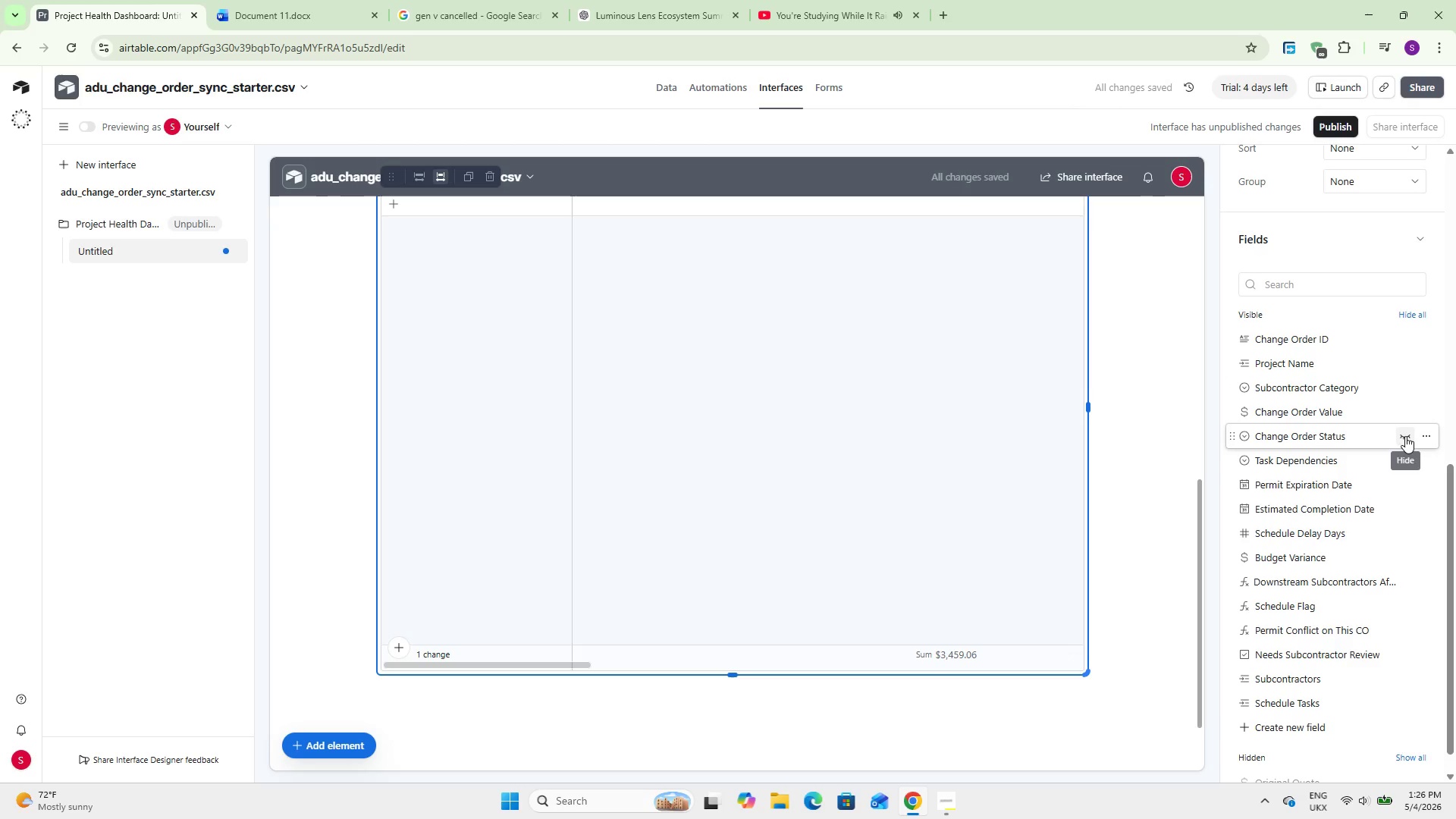 
left_click([1405, 436])
 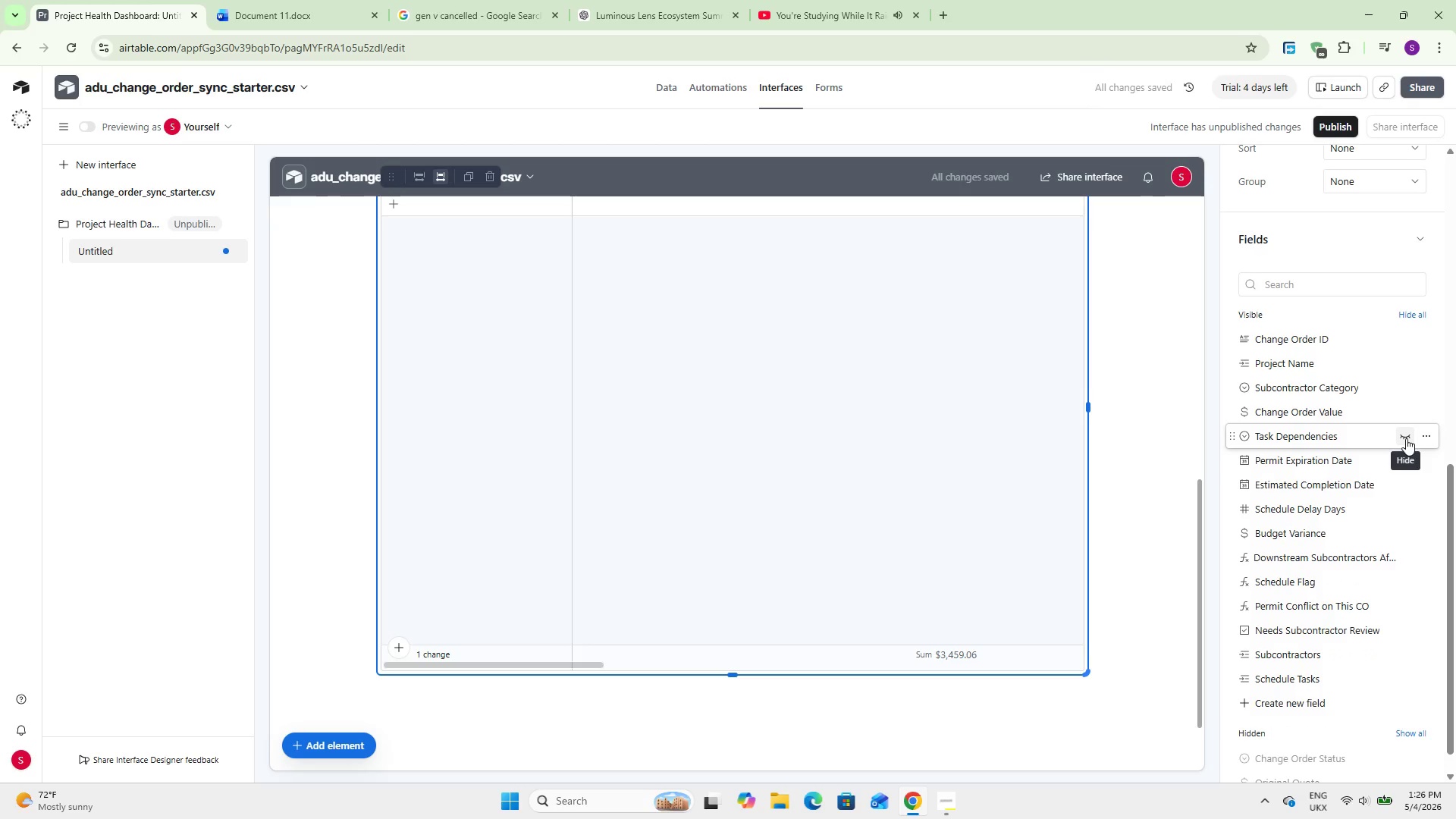 
left_click([1406, 438])
 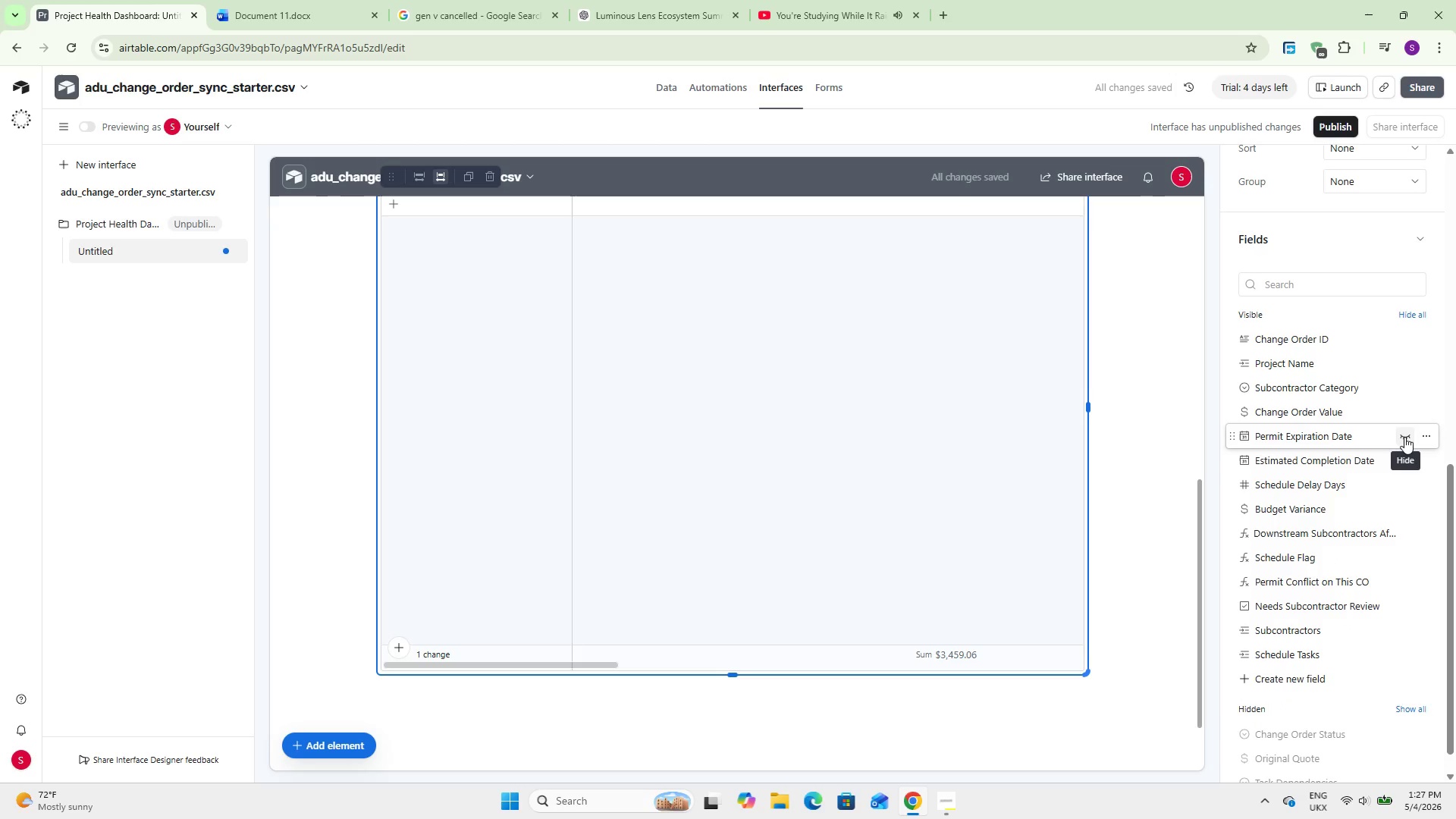 
left_click([1404, 436])
 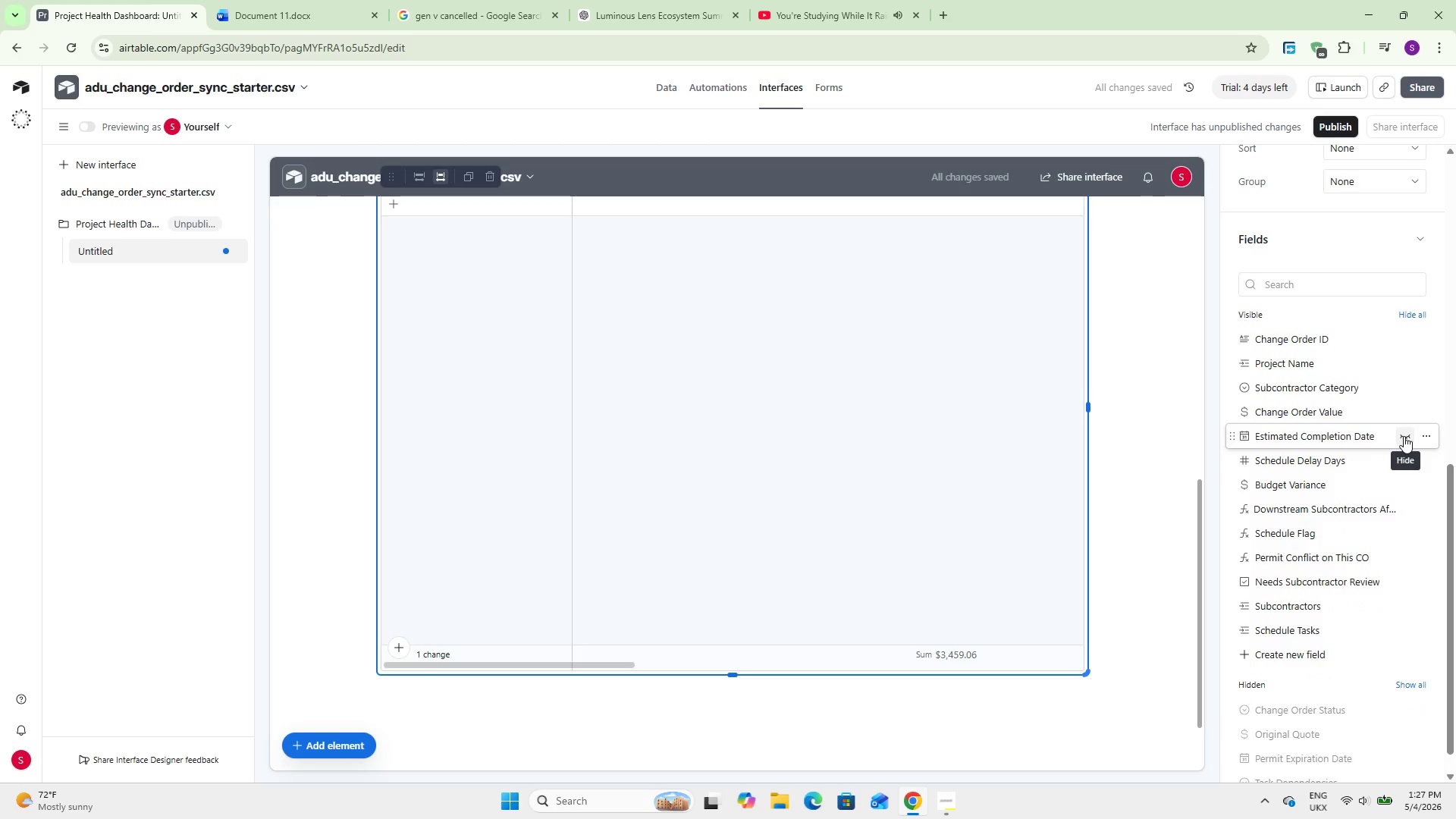 
left_click([1404, 436])
 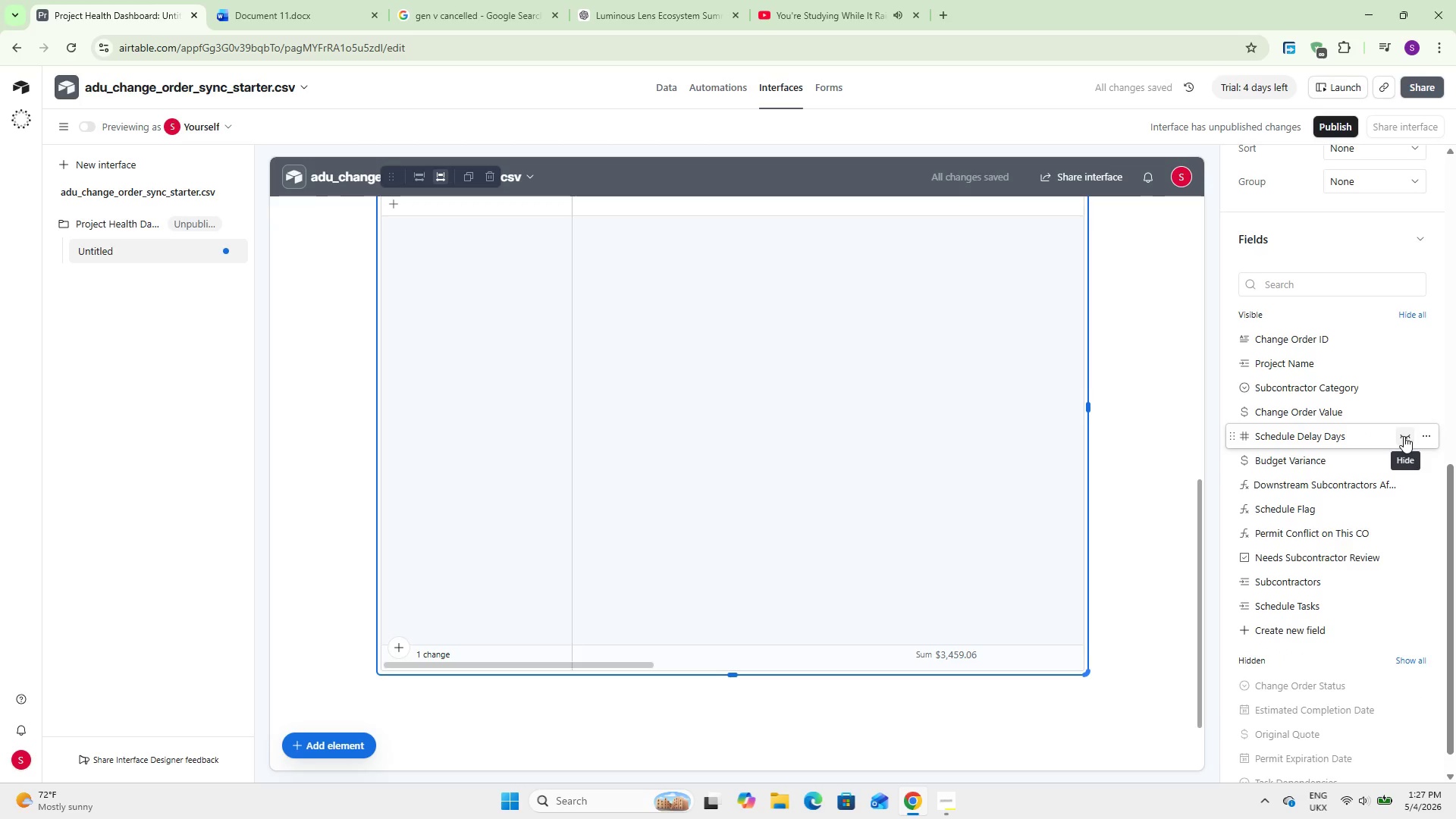 
wait(5.64)
 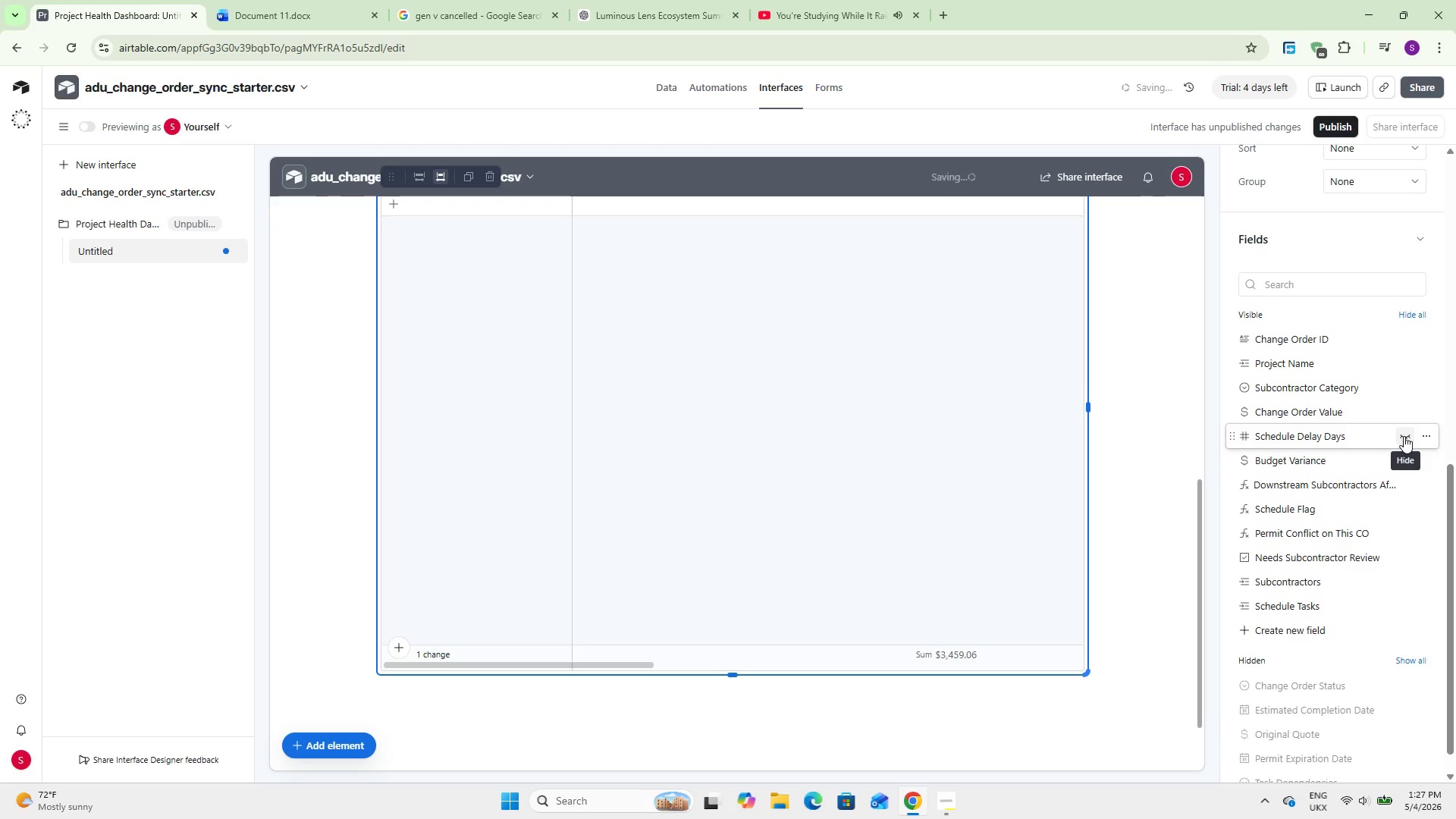 
left_click([1404, 436])
 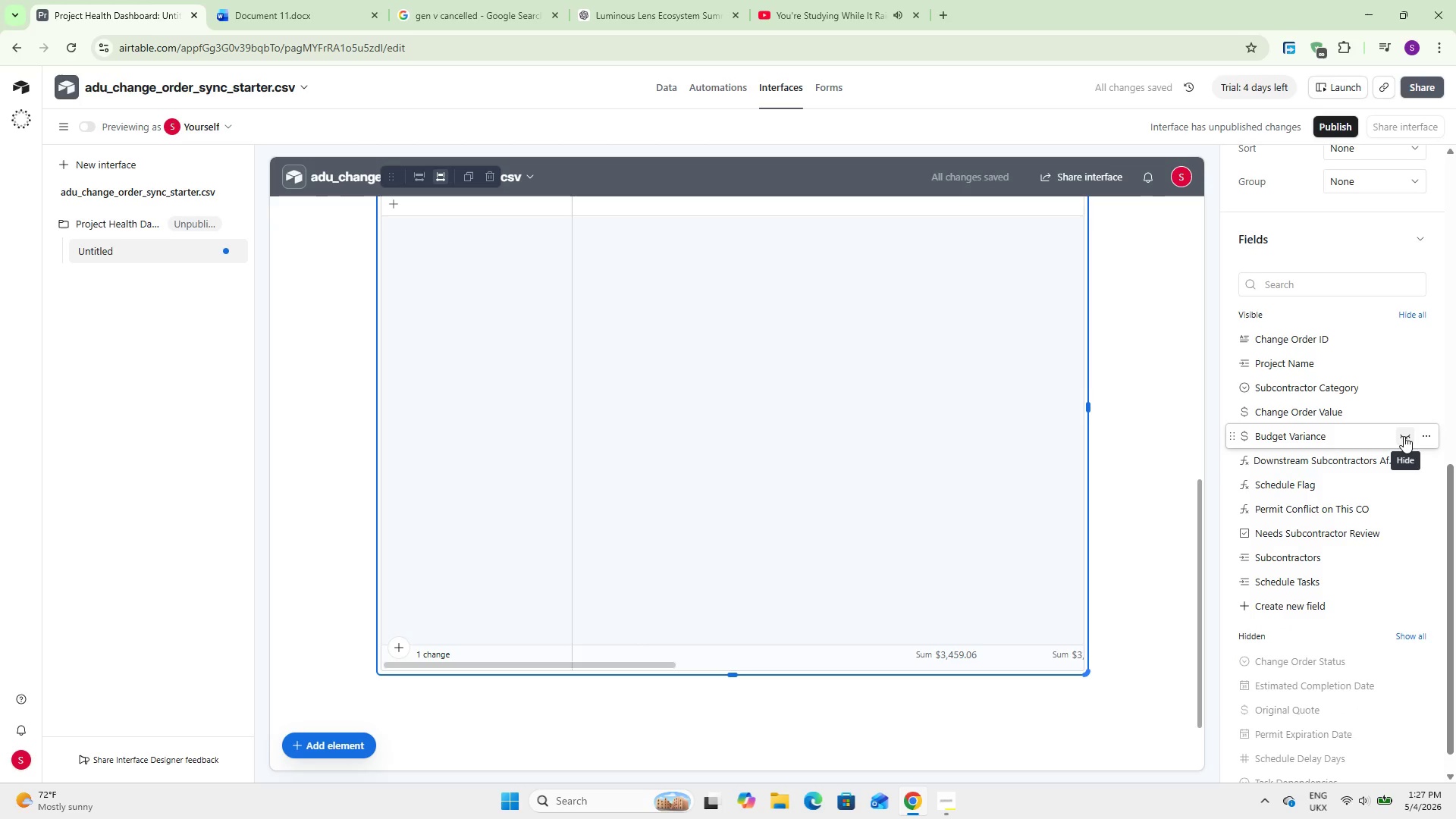 
left_click([1404, 436])
 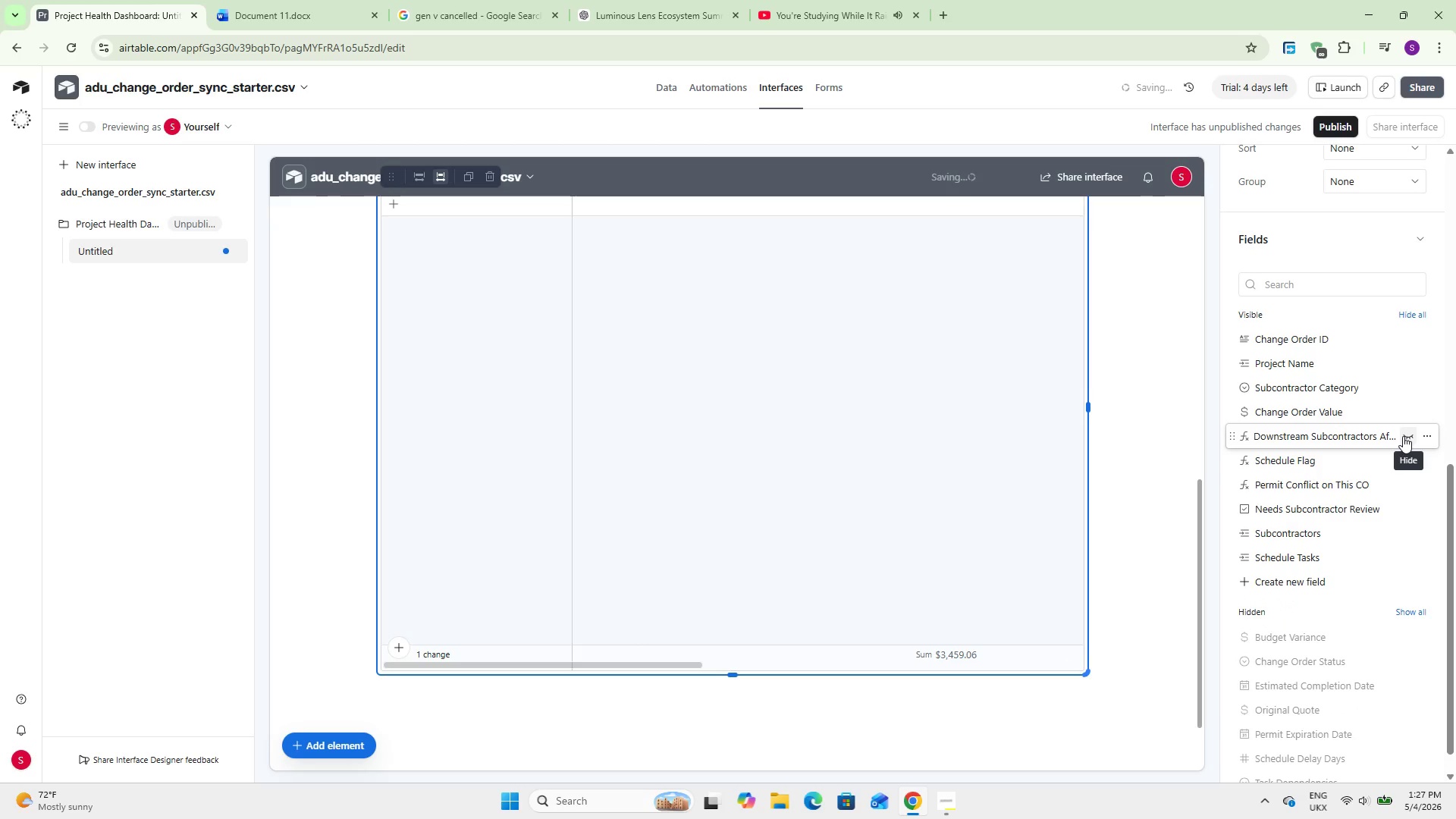 
left_click([1403, 436])
 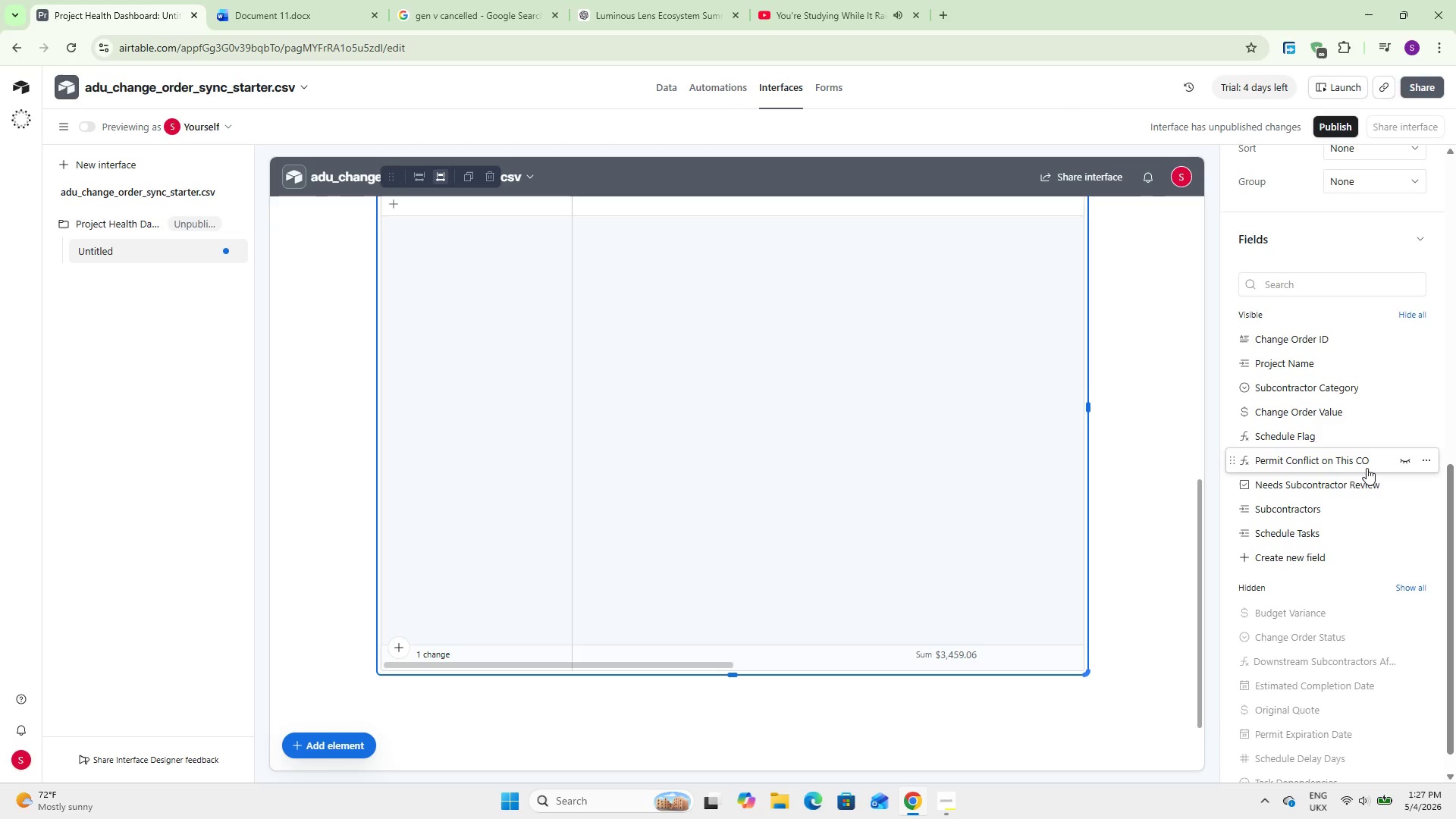 
wait(24.02)
 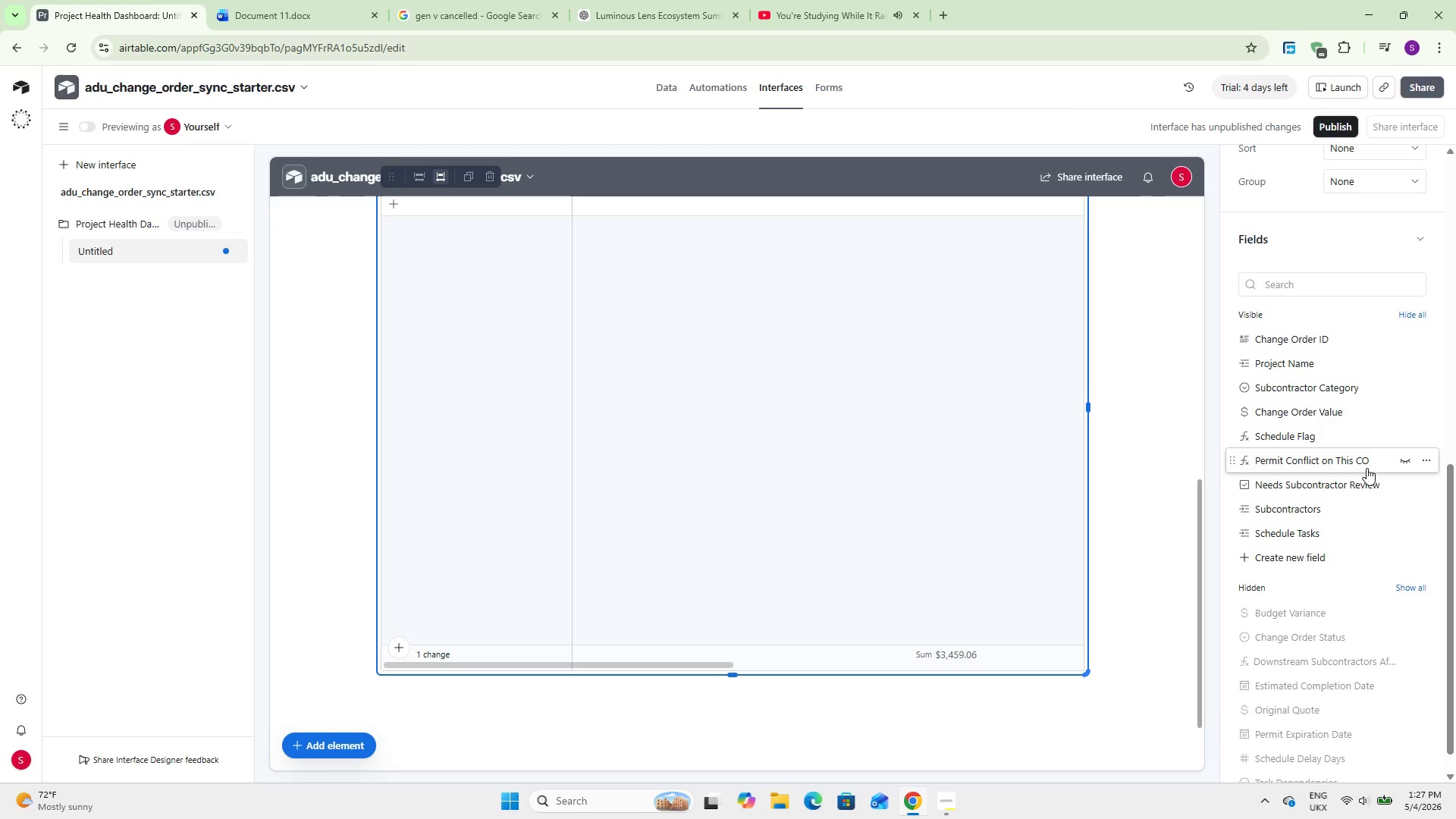 
left_click([1408, 504])
 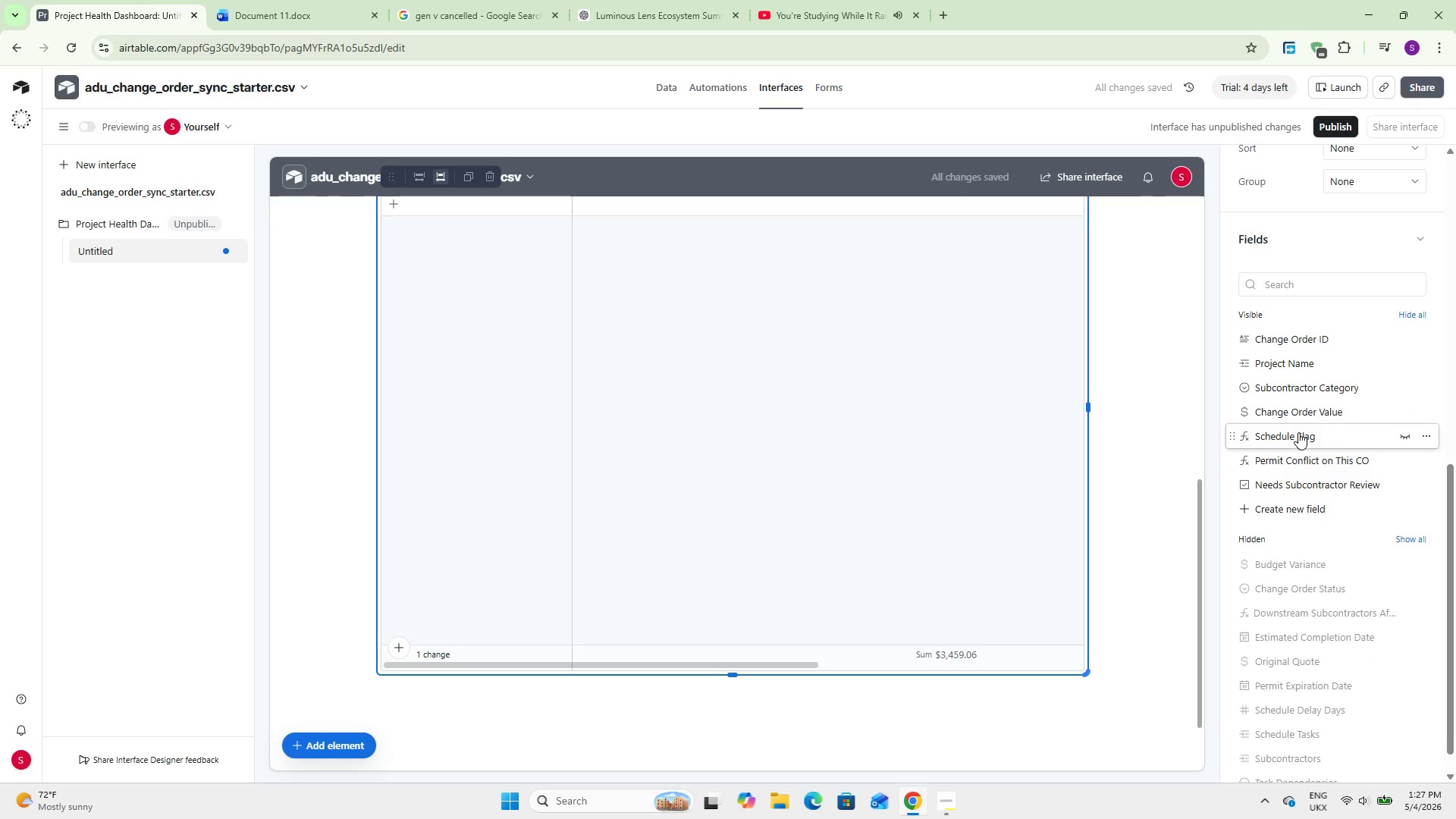 
mouse_move([1320, 463])
 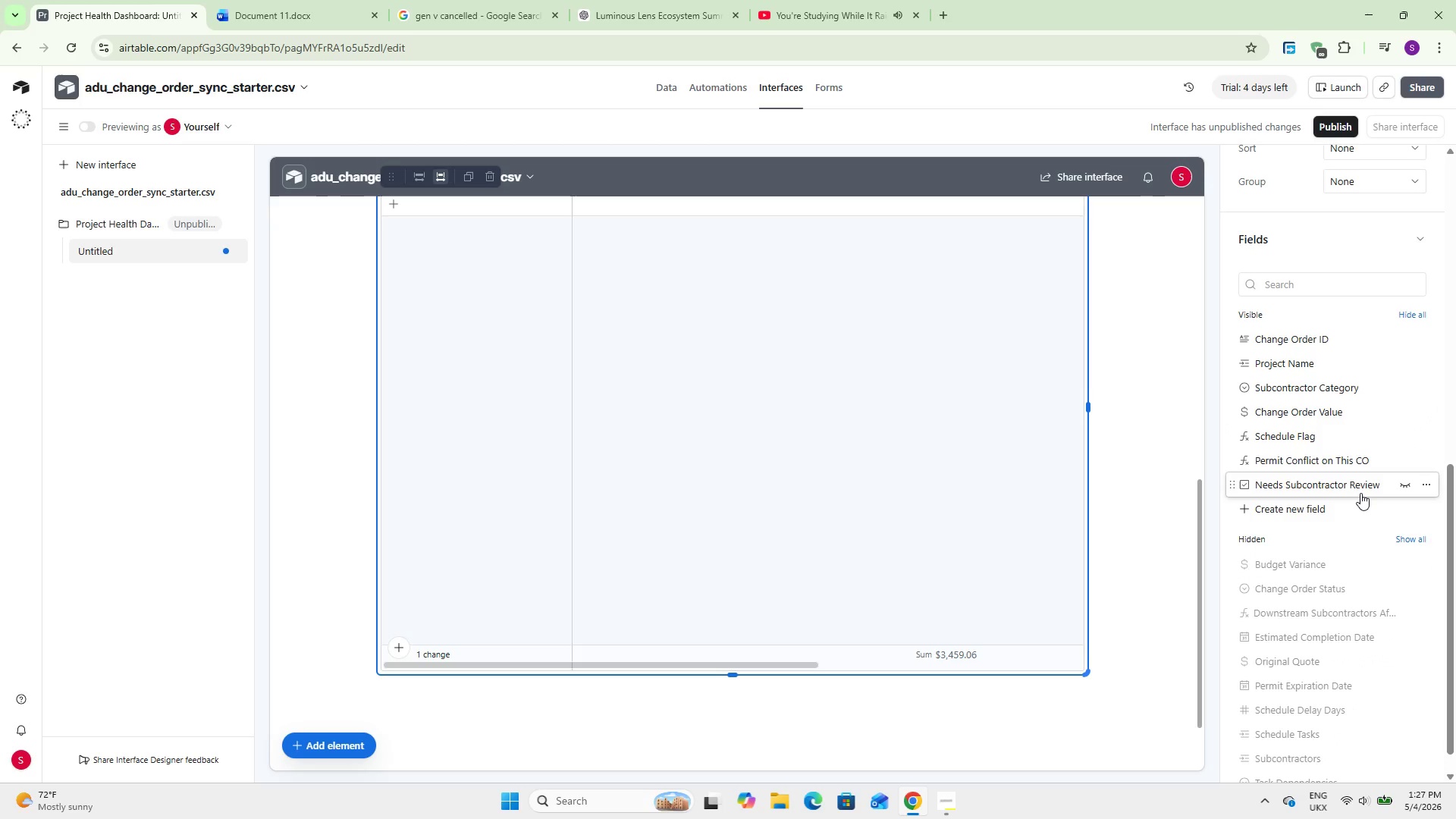 
left_click([1399, 479])
 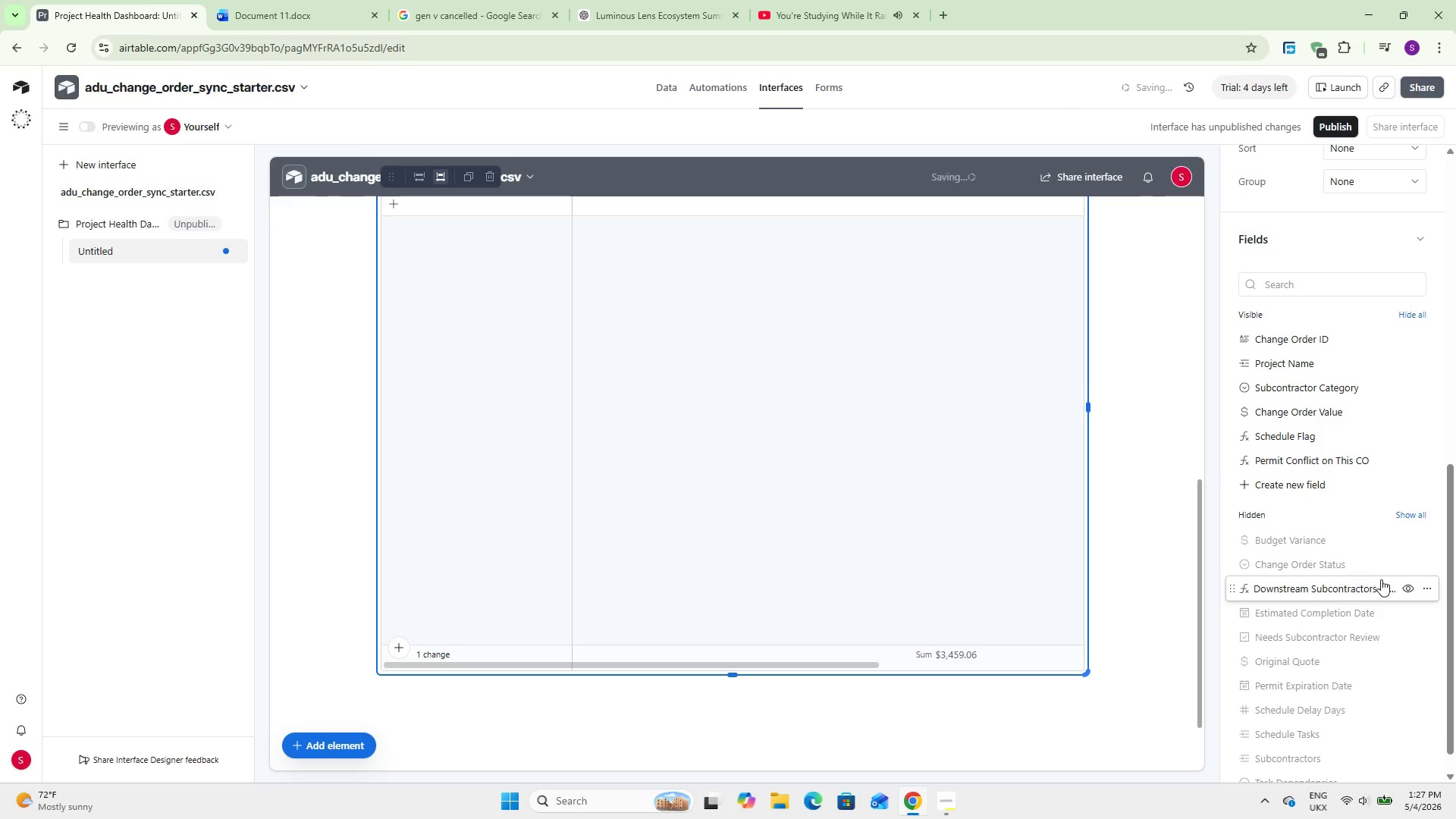 
left_click([1406, 585])
 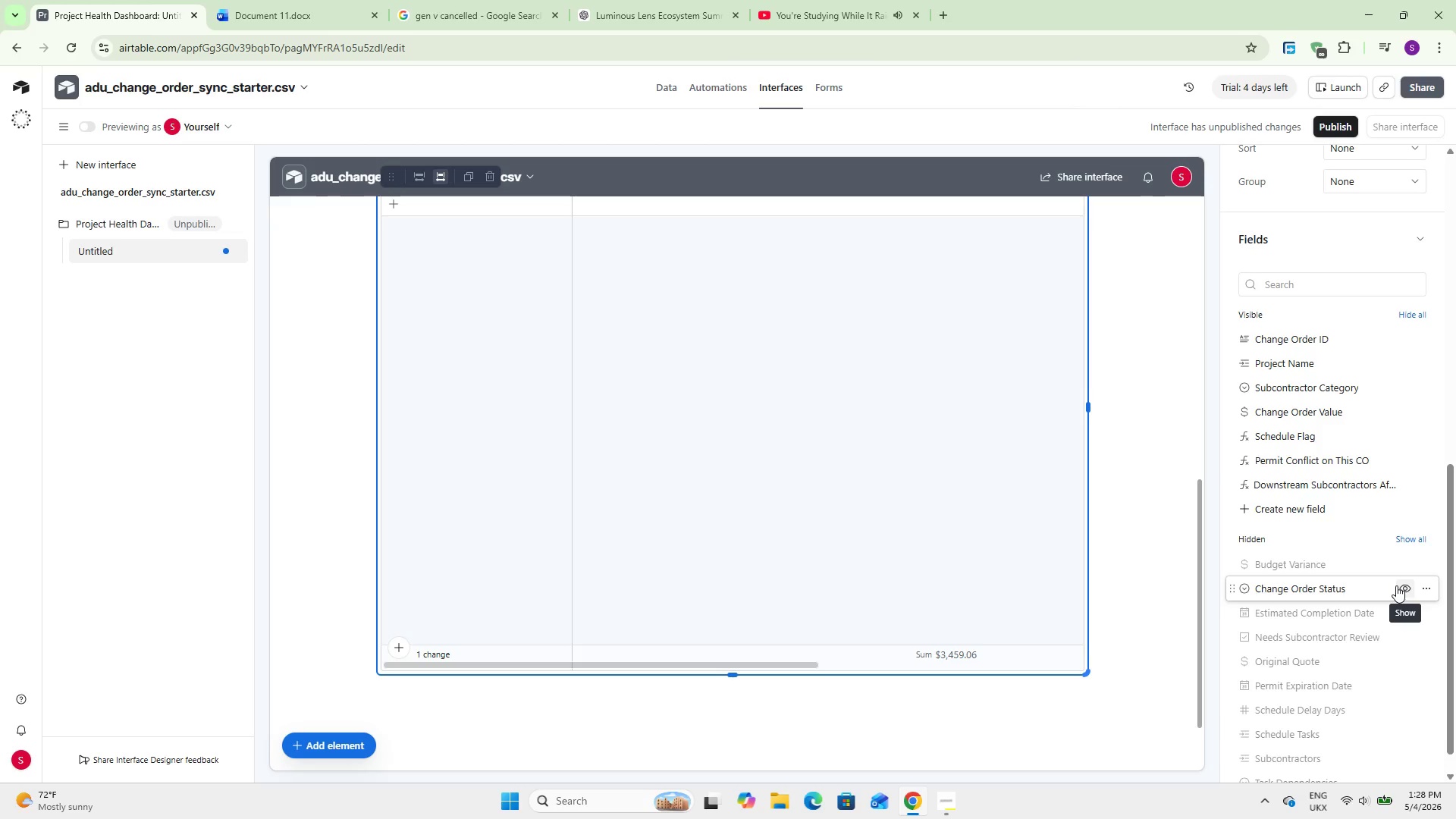 
wait(15.45)
 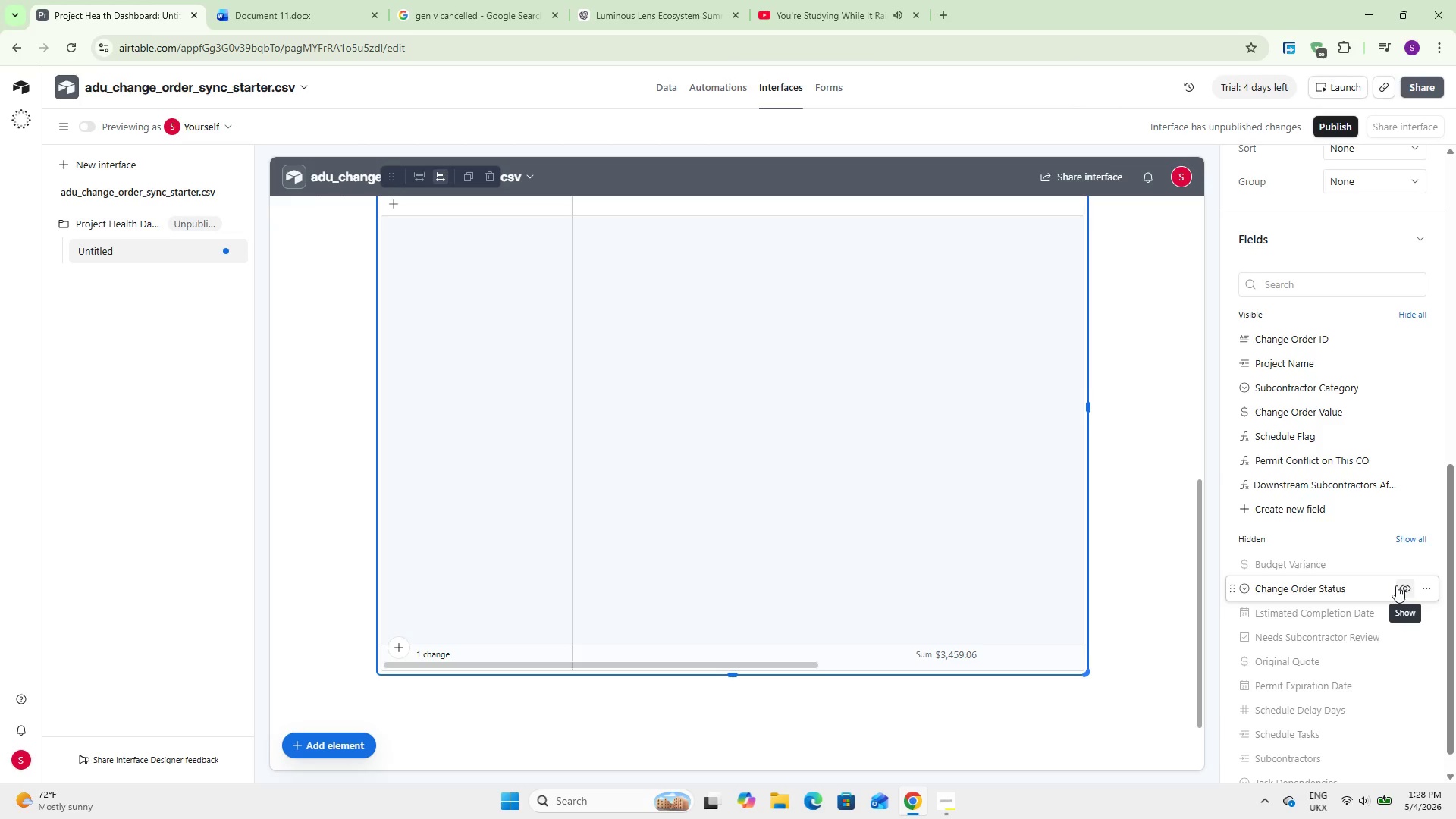 
scroll: coordinate [1326, 571], scroll_direction: down, amount: 6.0
 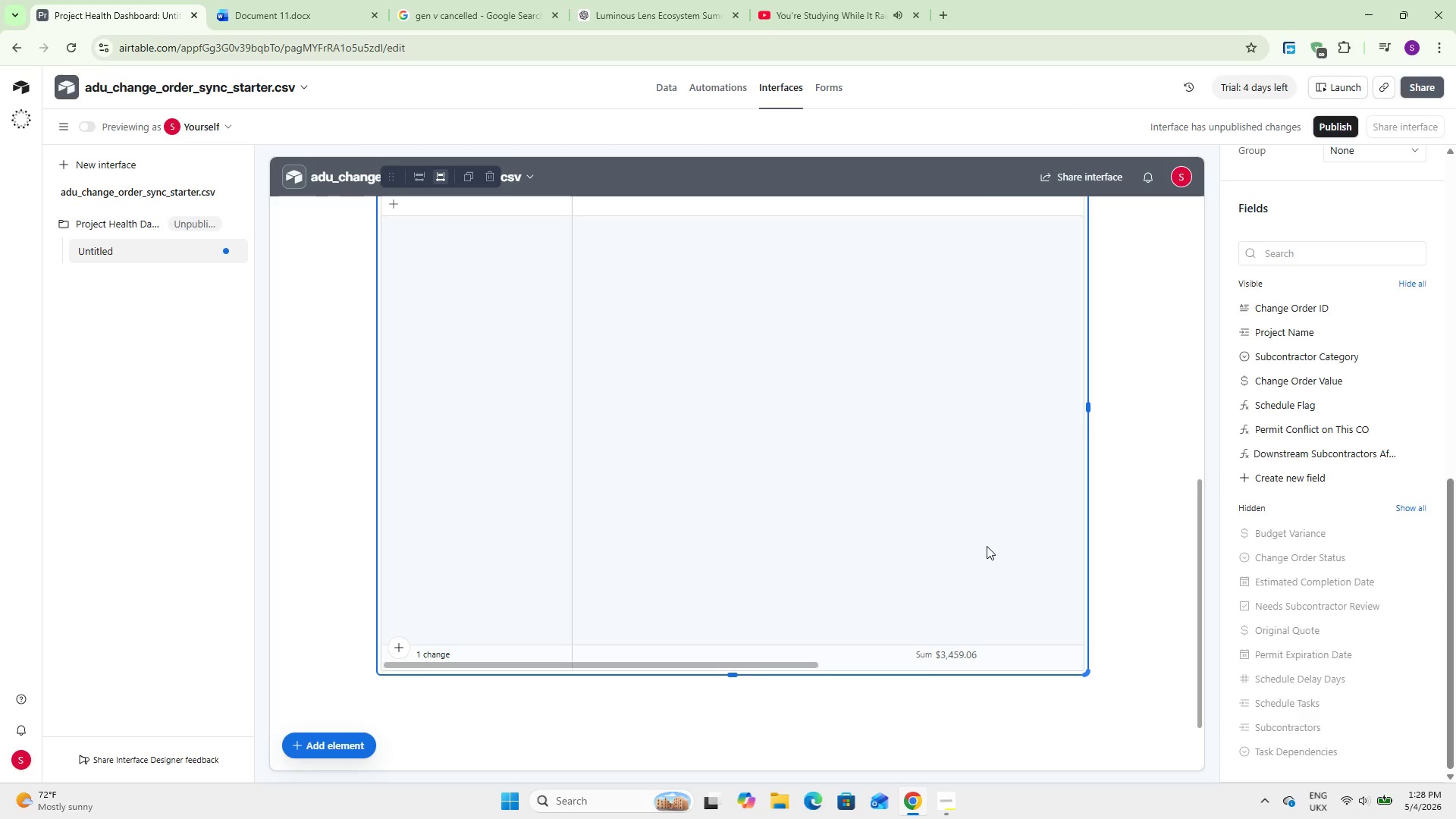 
scroll: coordinate [987, 546], scroll_direction: up, amount: 5.0
 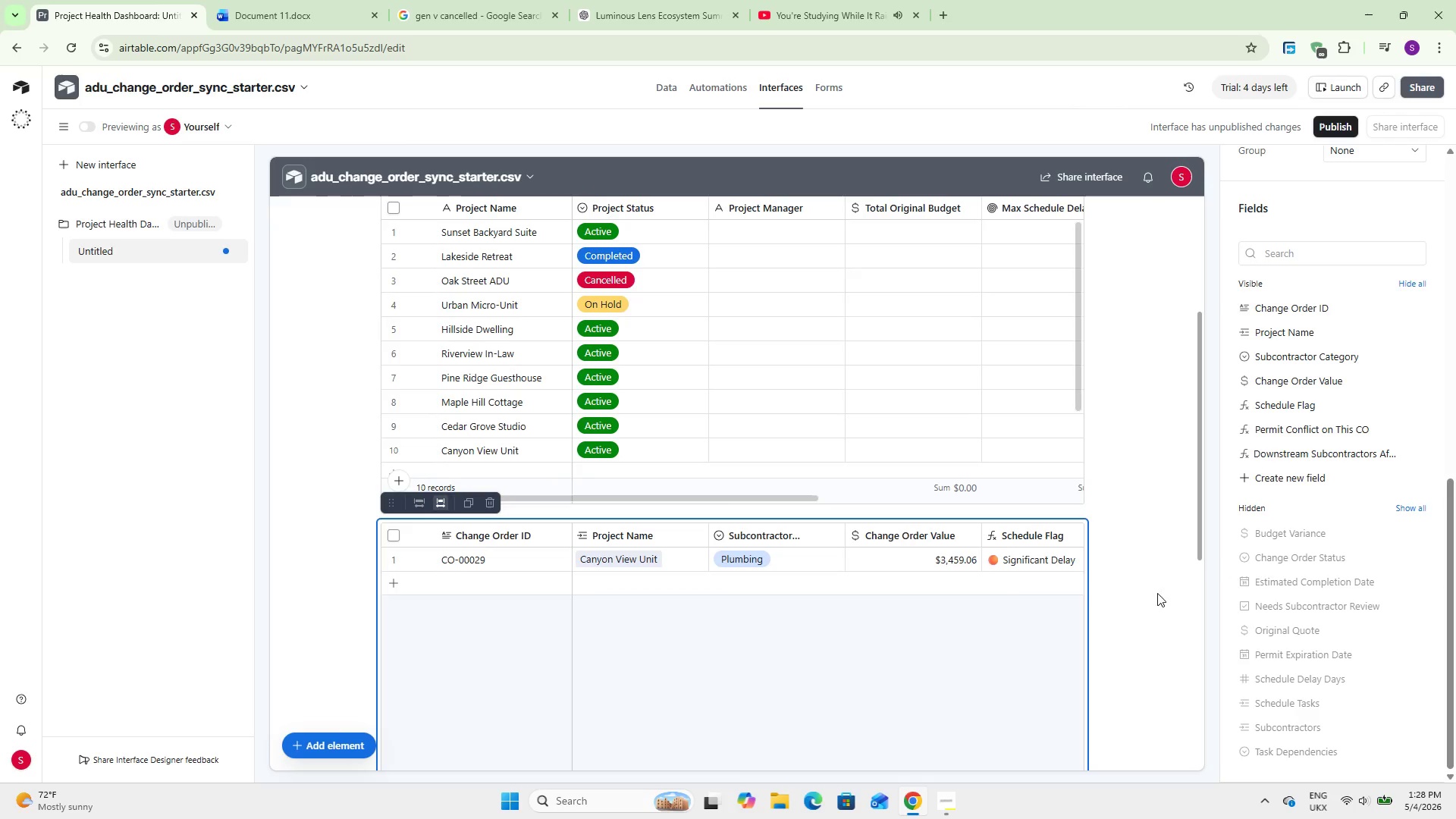 
left_click([1156, 577])
 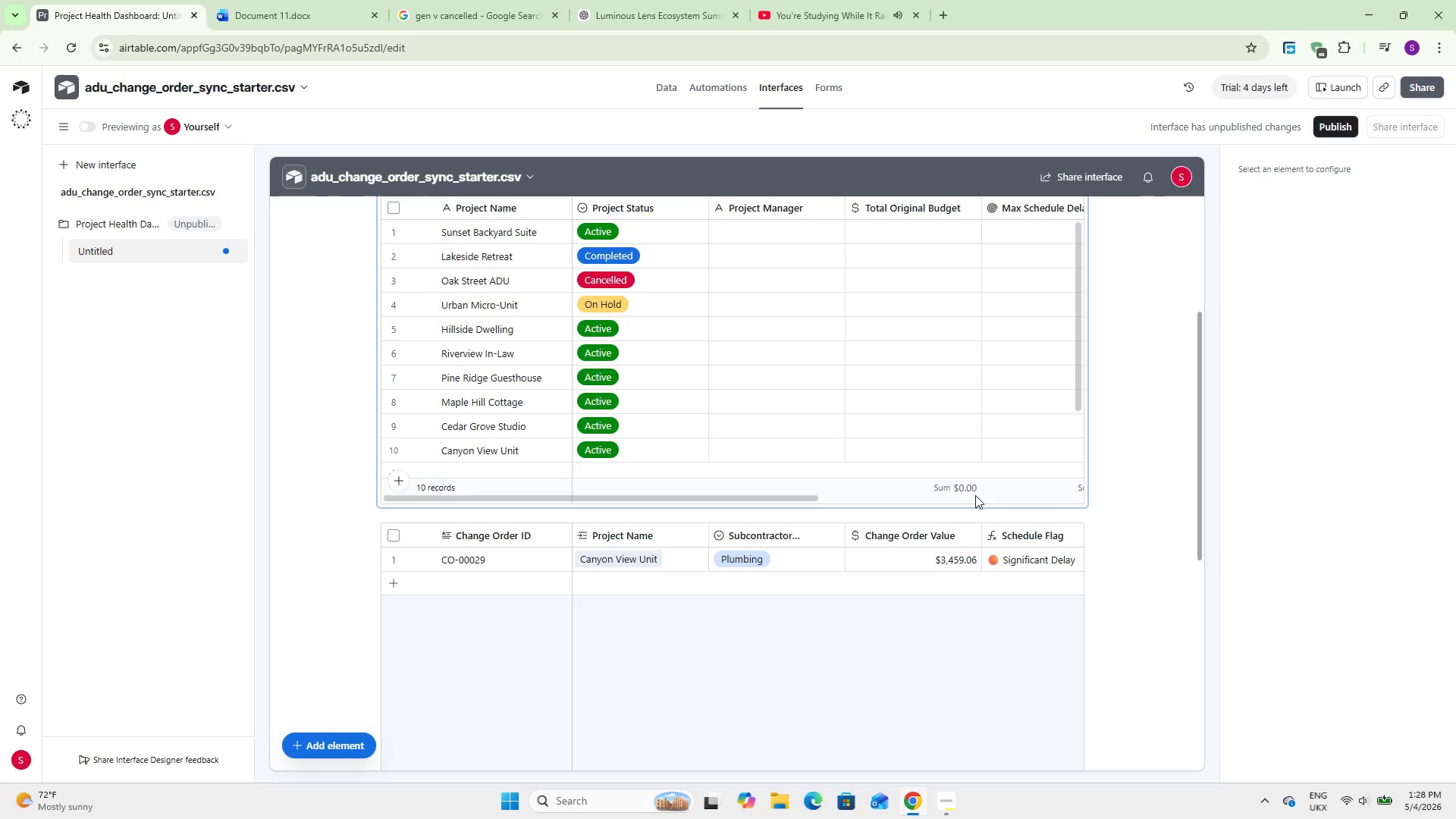 
wait(17.5)
 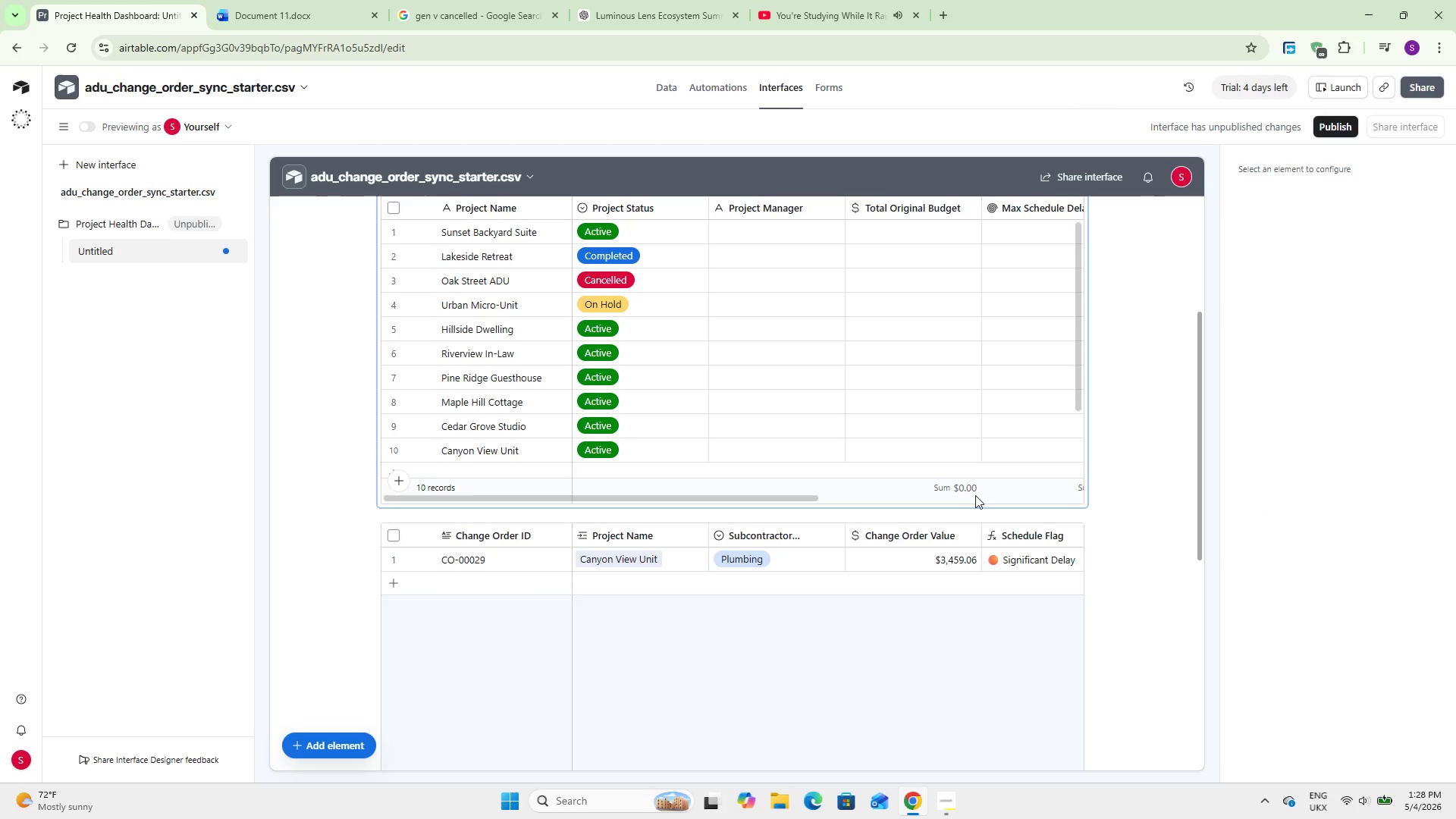 
scroll: coordinate [833, 584], scroll_direction: down, amount: 10.0
 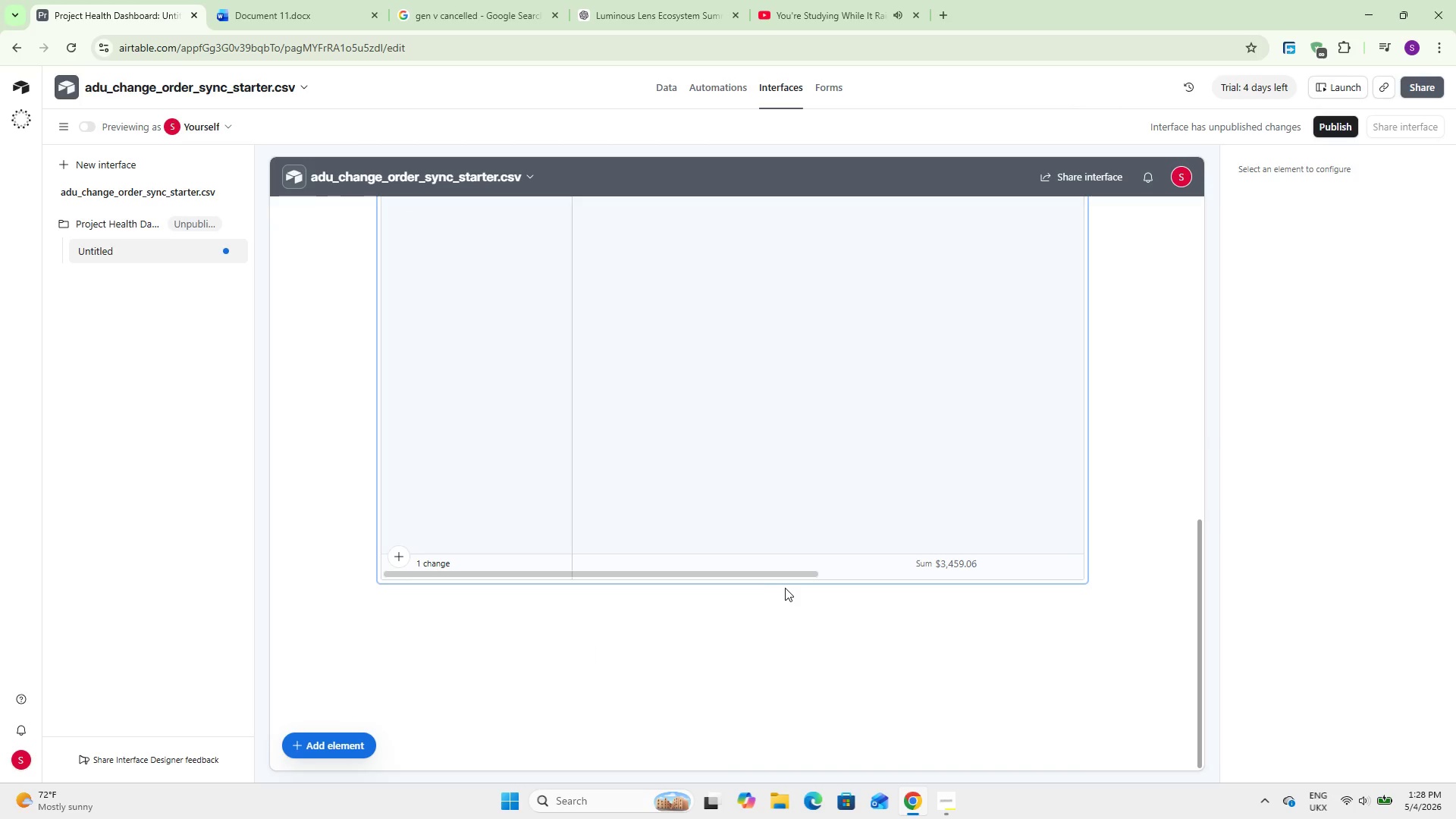 
left_click([759, 587])
 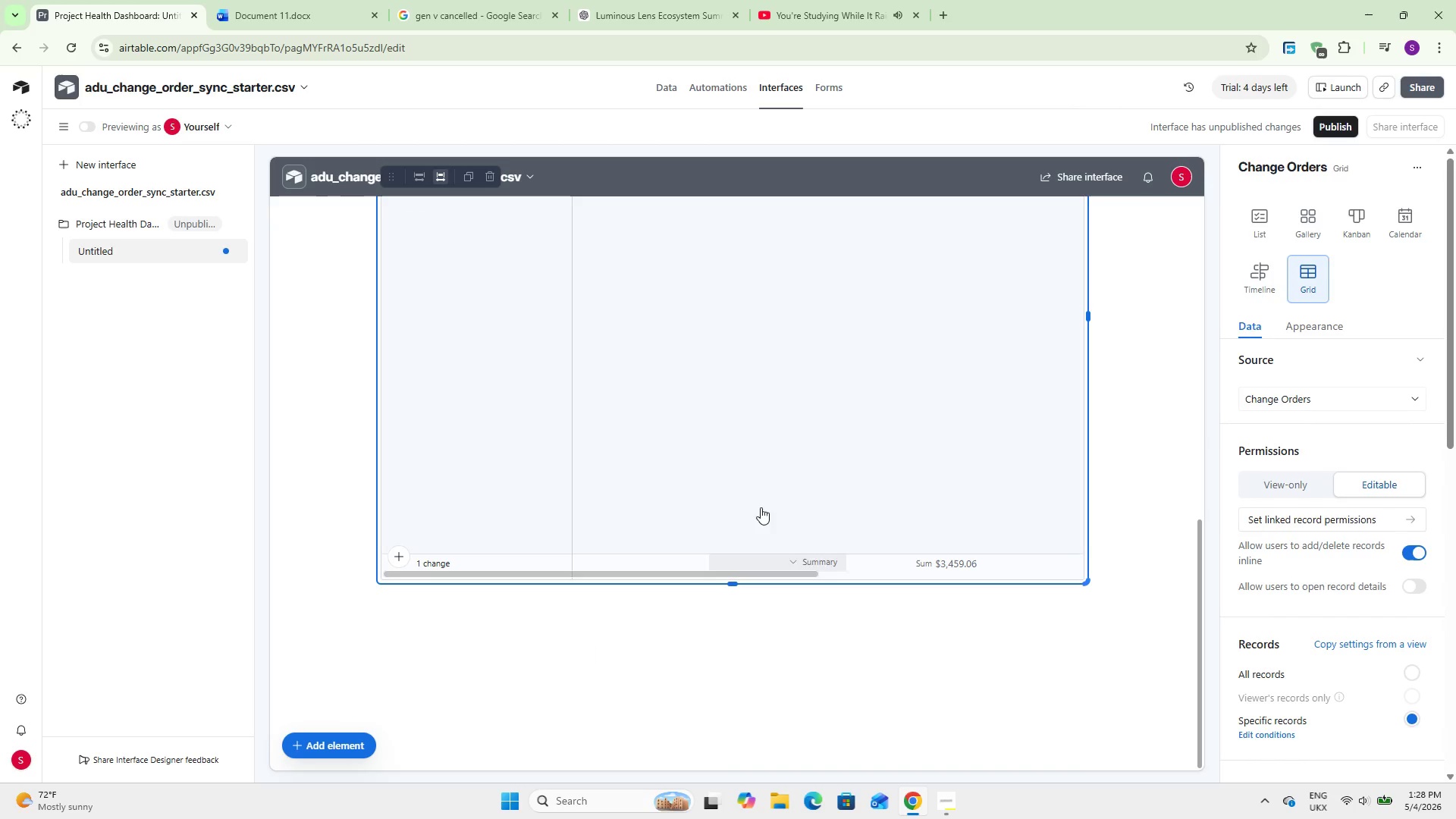 
left_click([761, 507])
 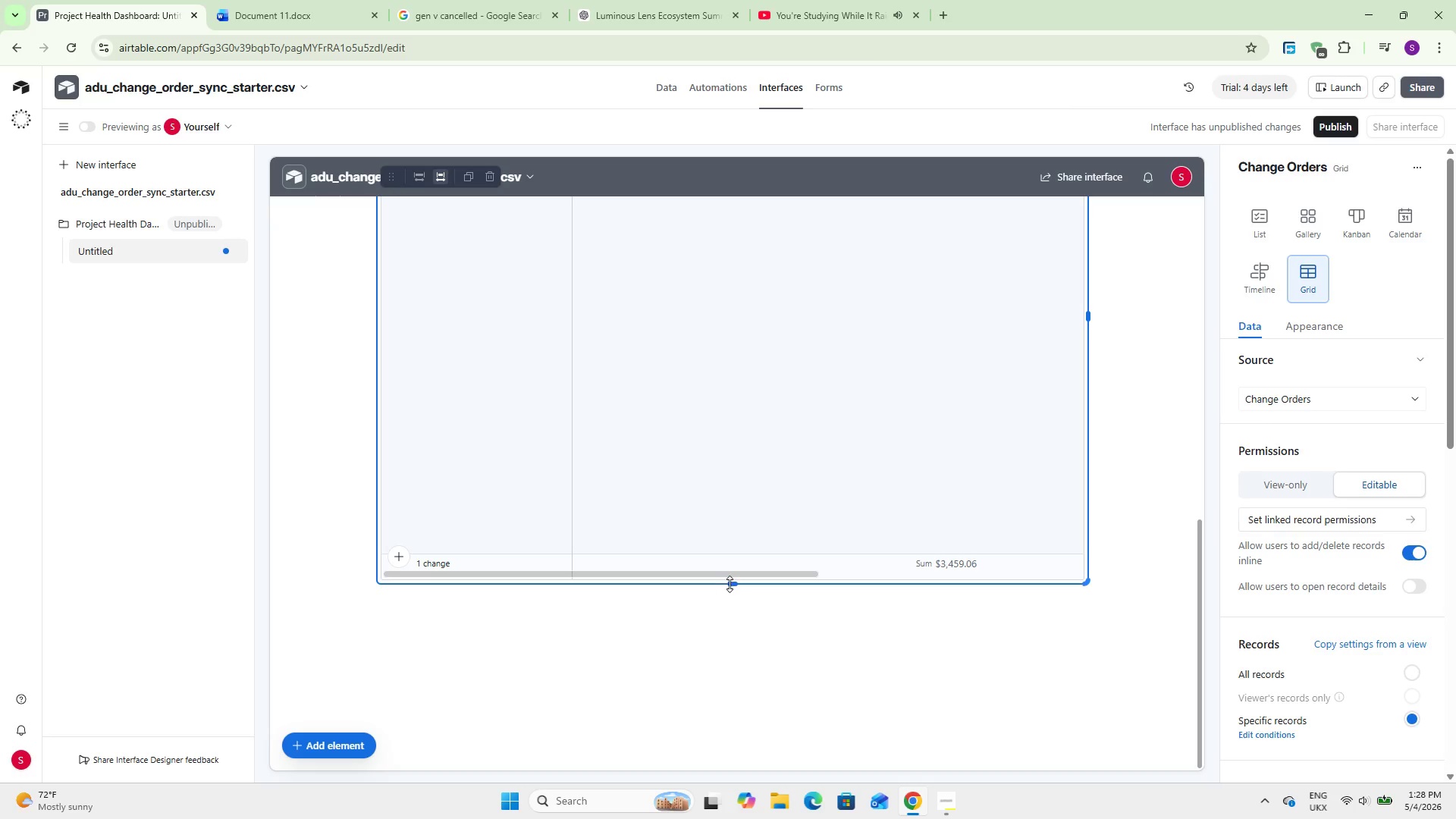 
left_click_drag(start_coordinate=[730, 584], to_coordinate=[697, 391])
 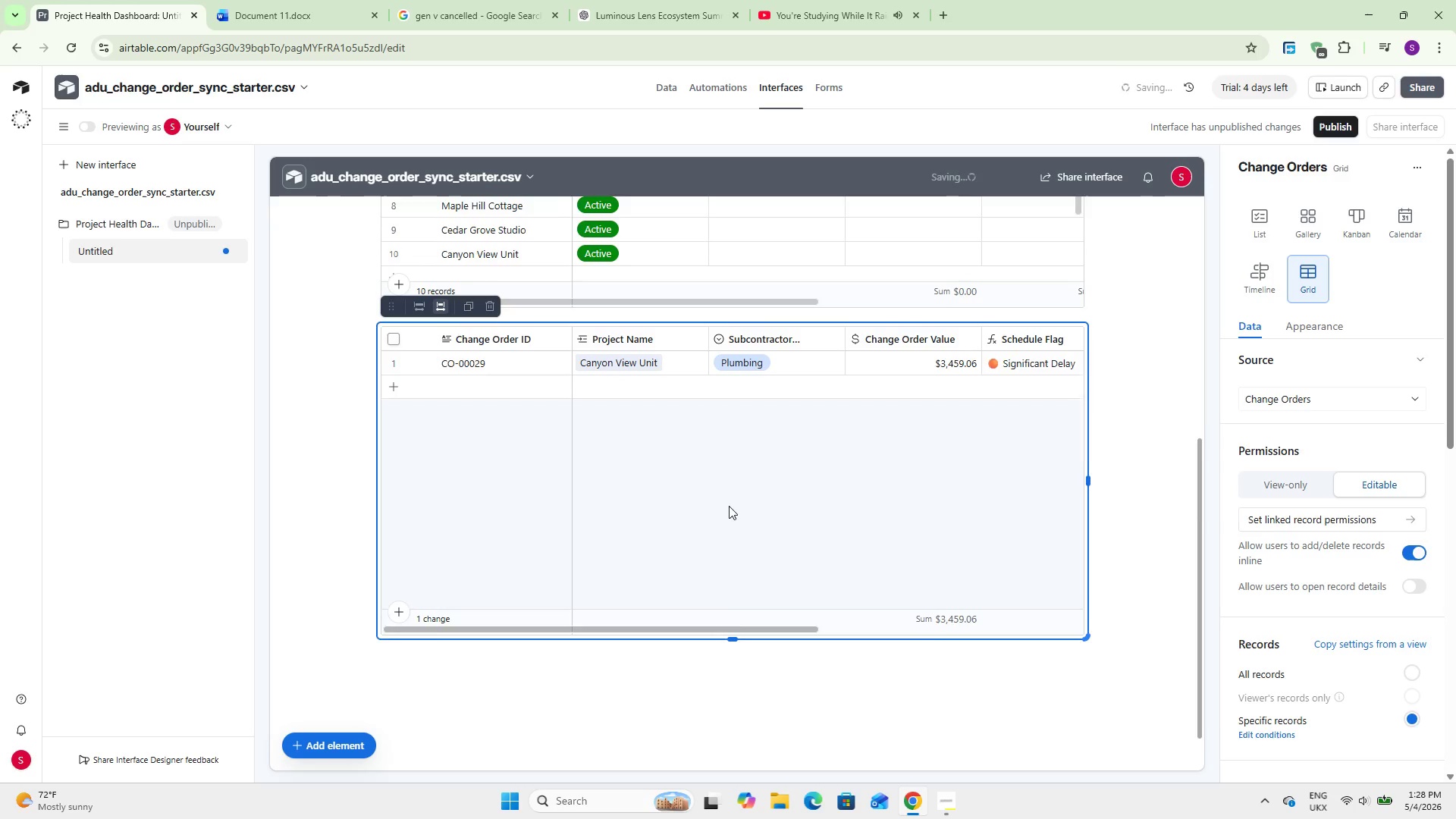 
scroll: coordinate [561, 679], scroll_direction: down, amount: 11.0
 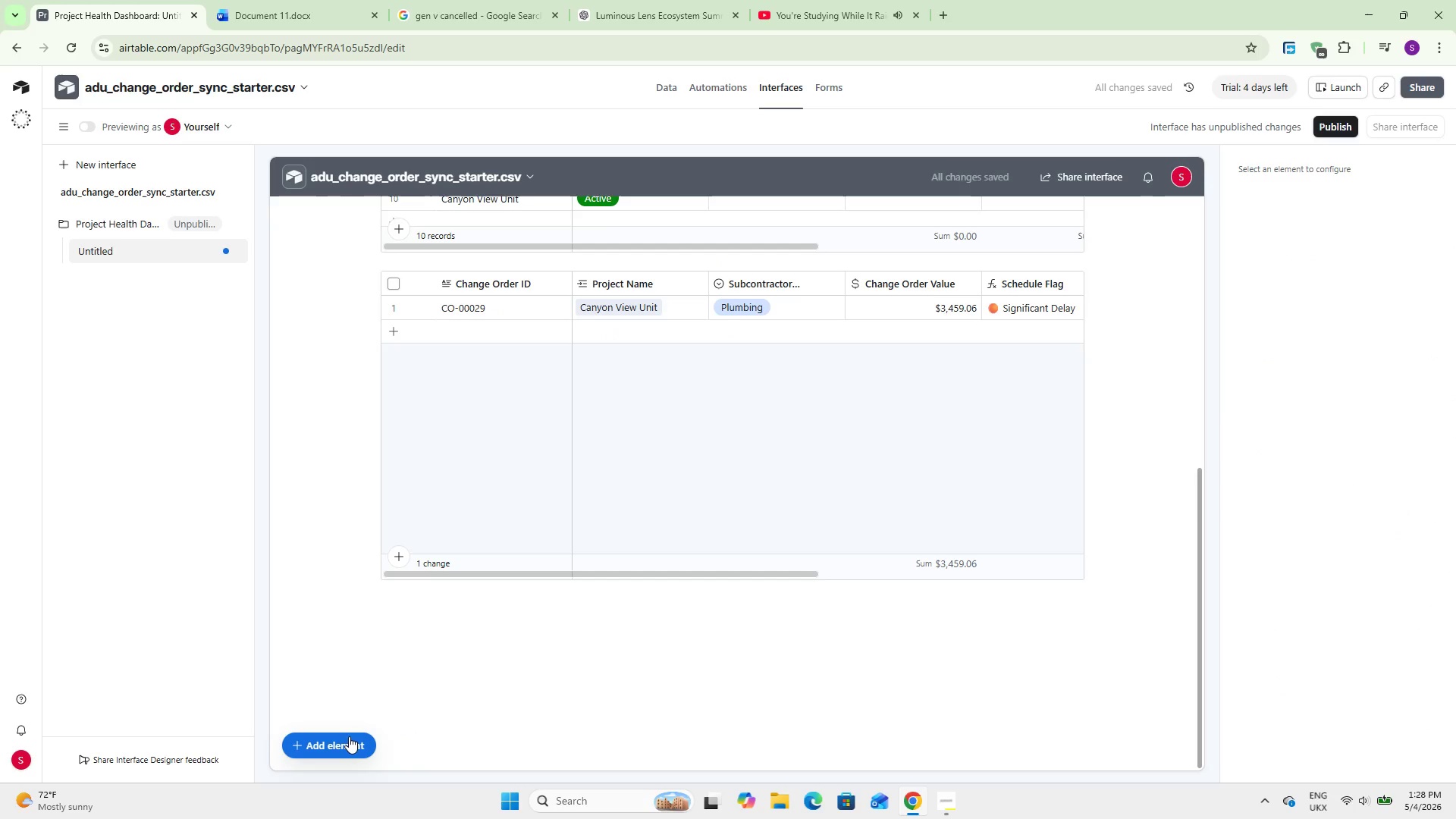 
left_click([349, 736])
 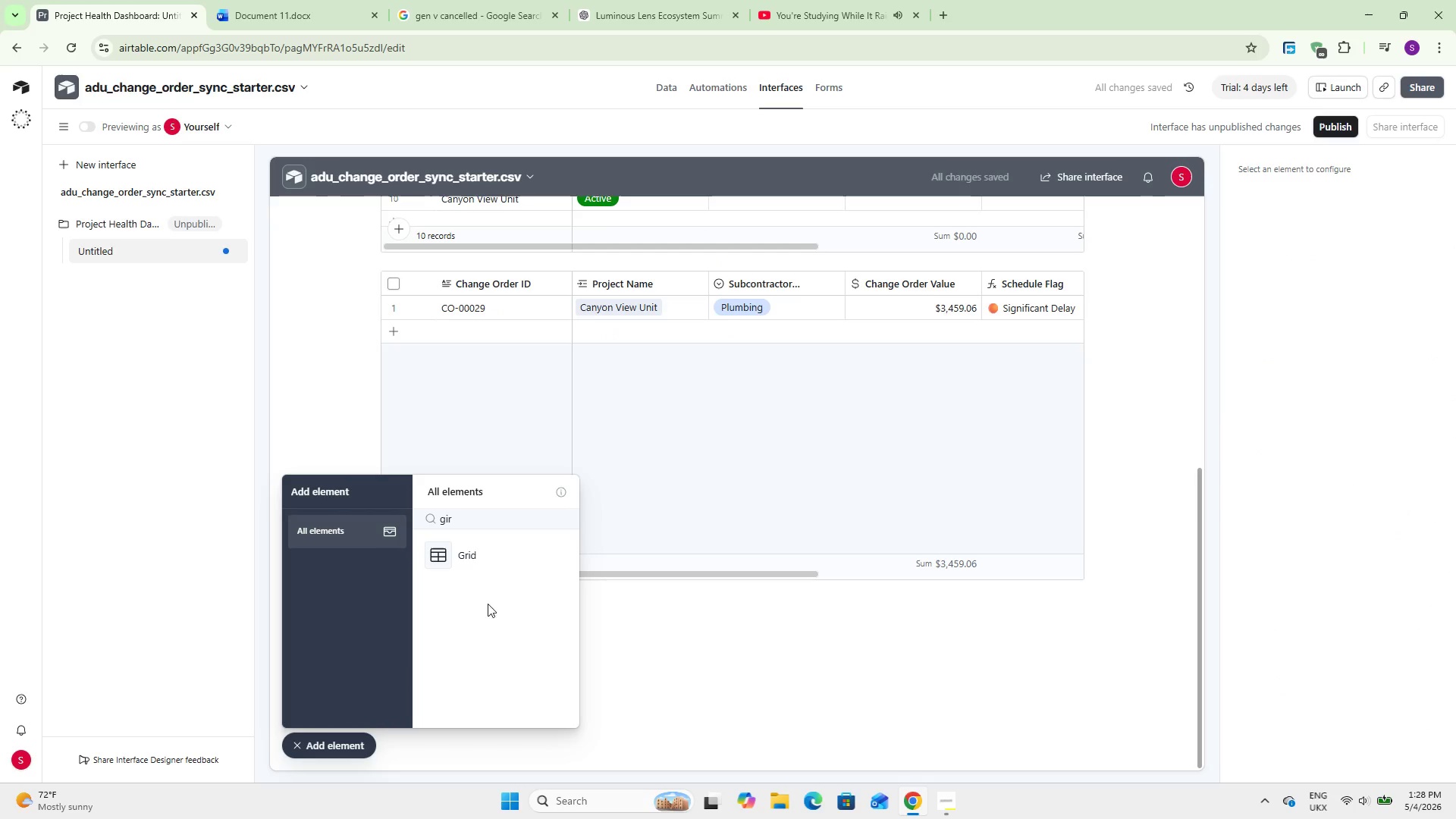 
double_click([504, 520])
 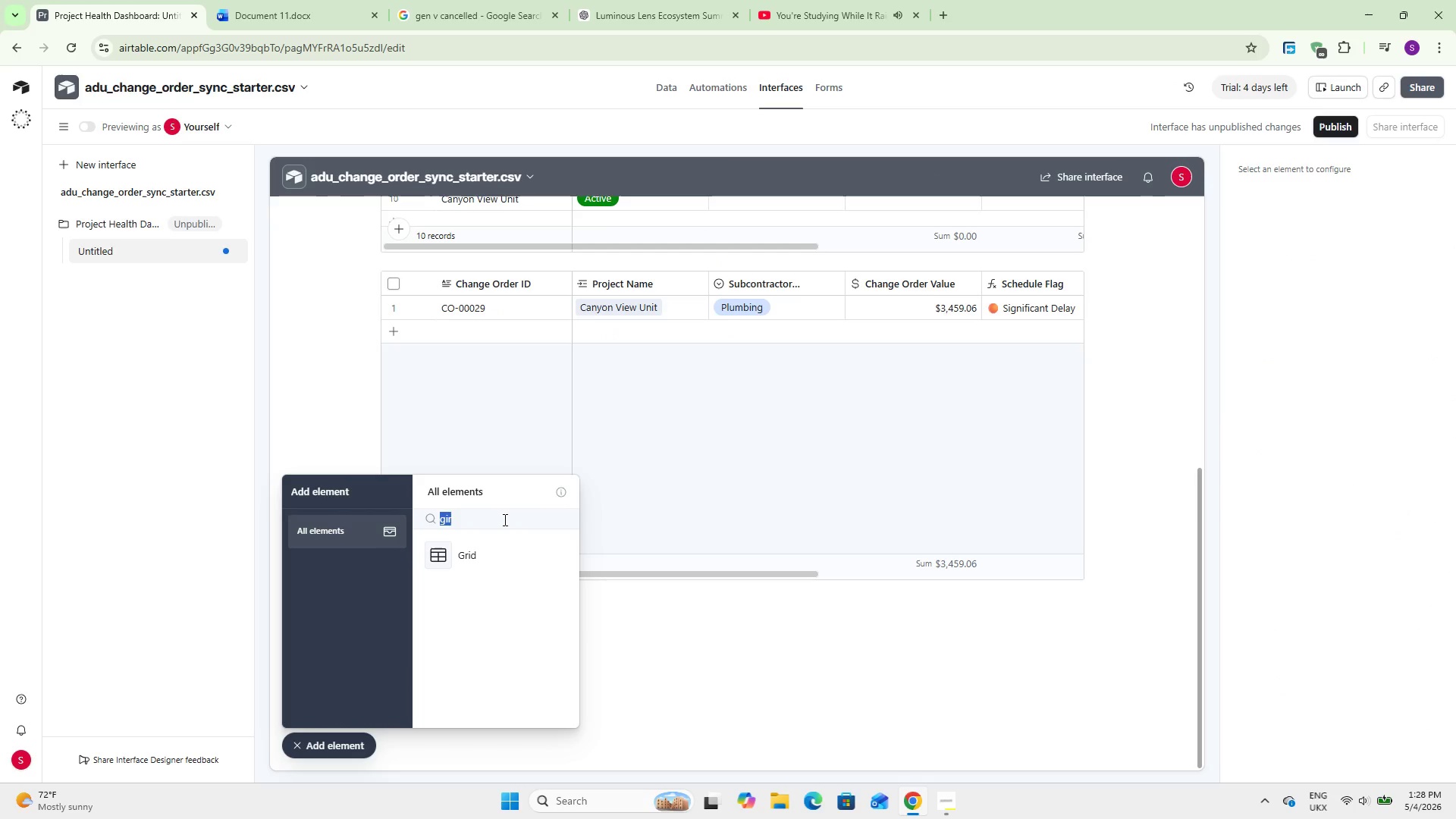 
type(Bar)
 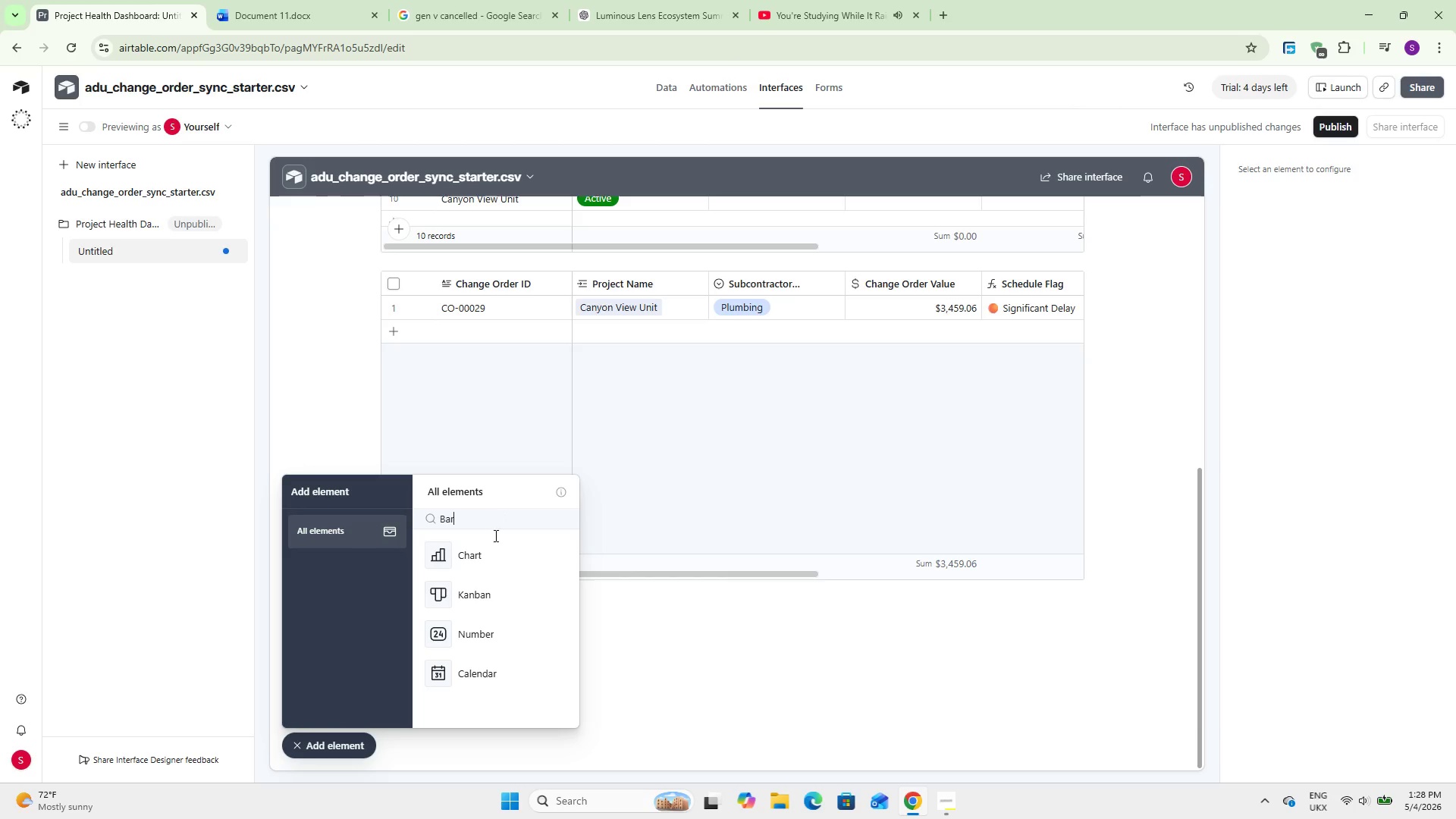 
left_click([492, 568])
 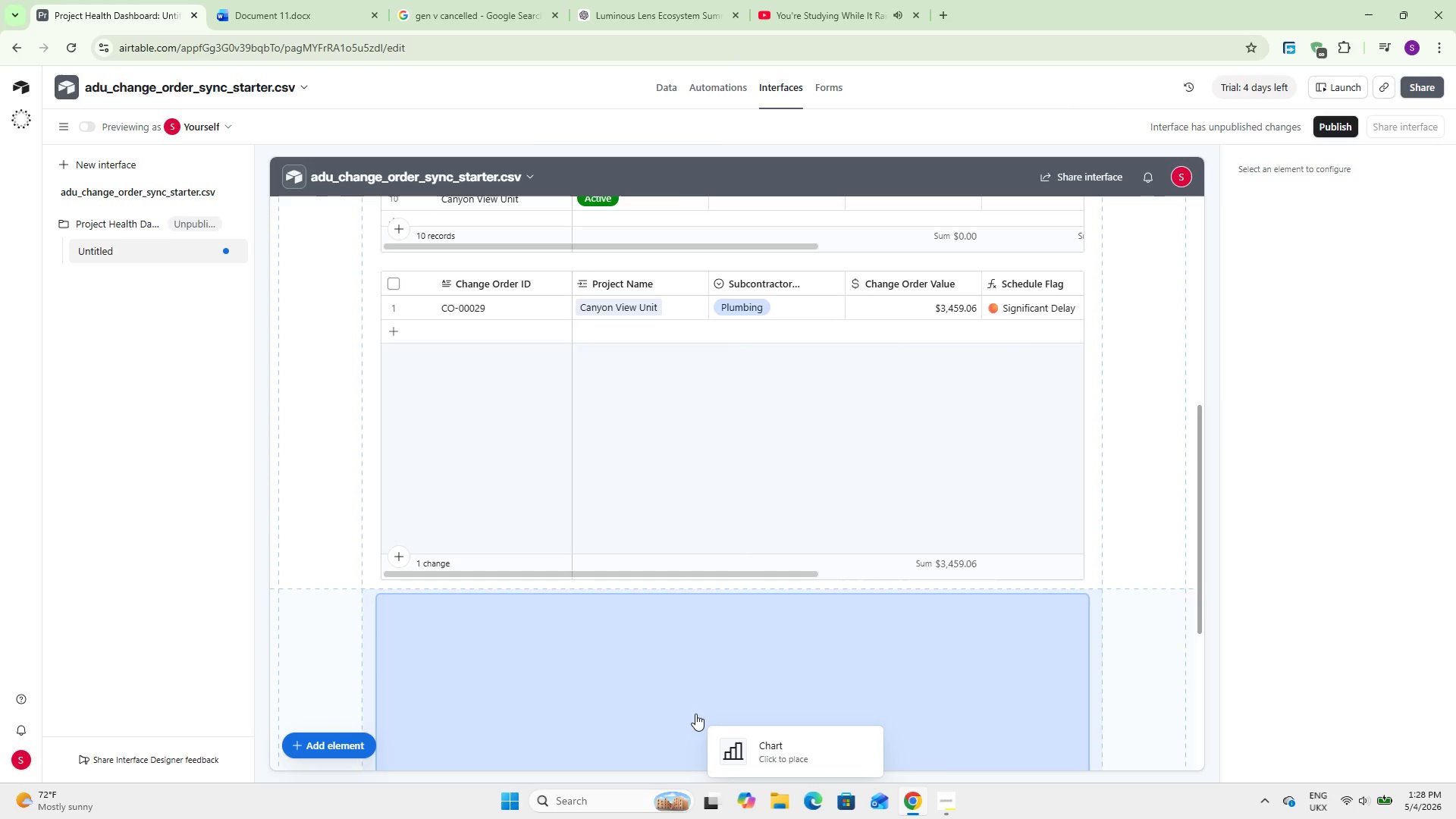 
left_click([695, 714])
 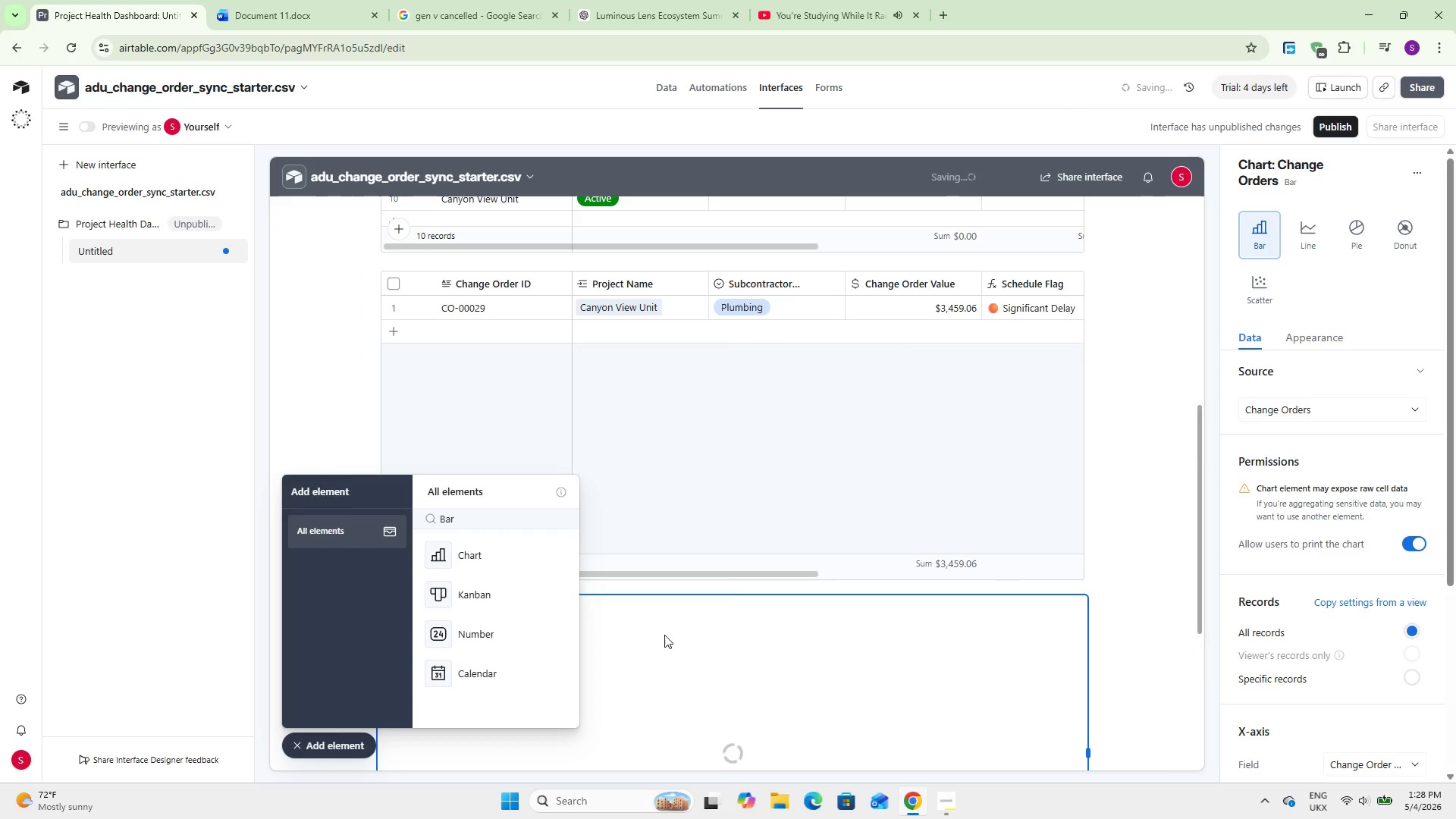 
scroll: coordinate [658, 598], scroll_direction: down, amount: 4.0
 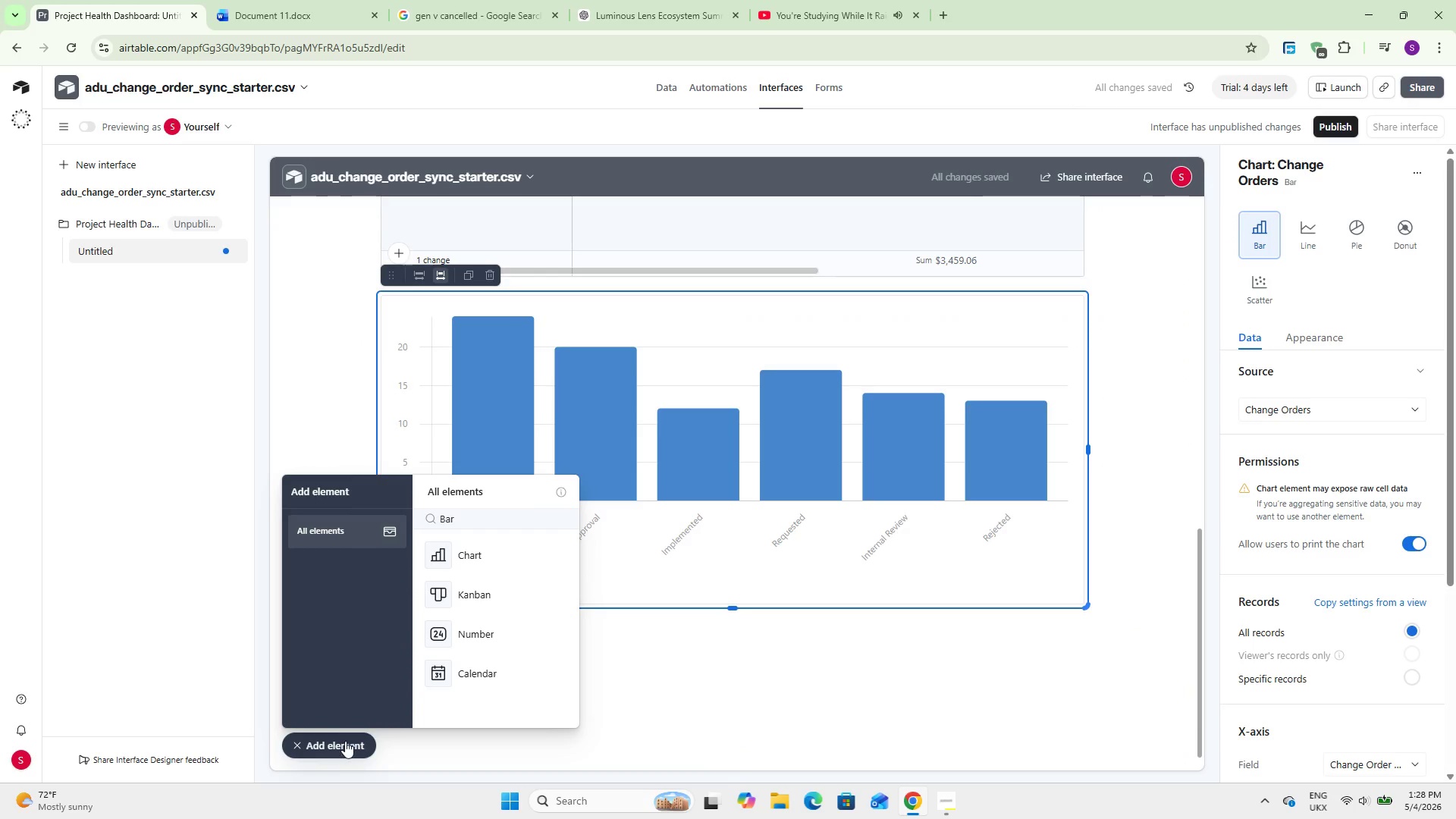 
left_click([344, 743])
 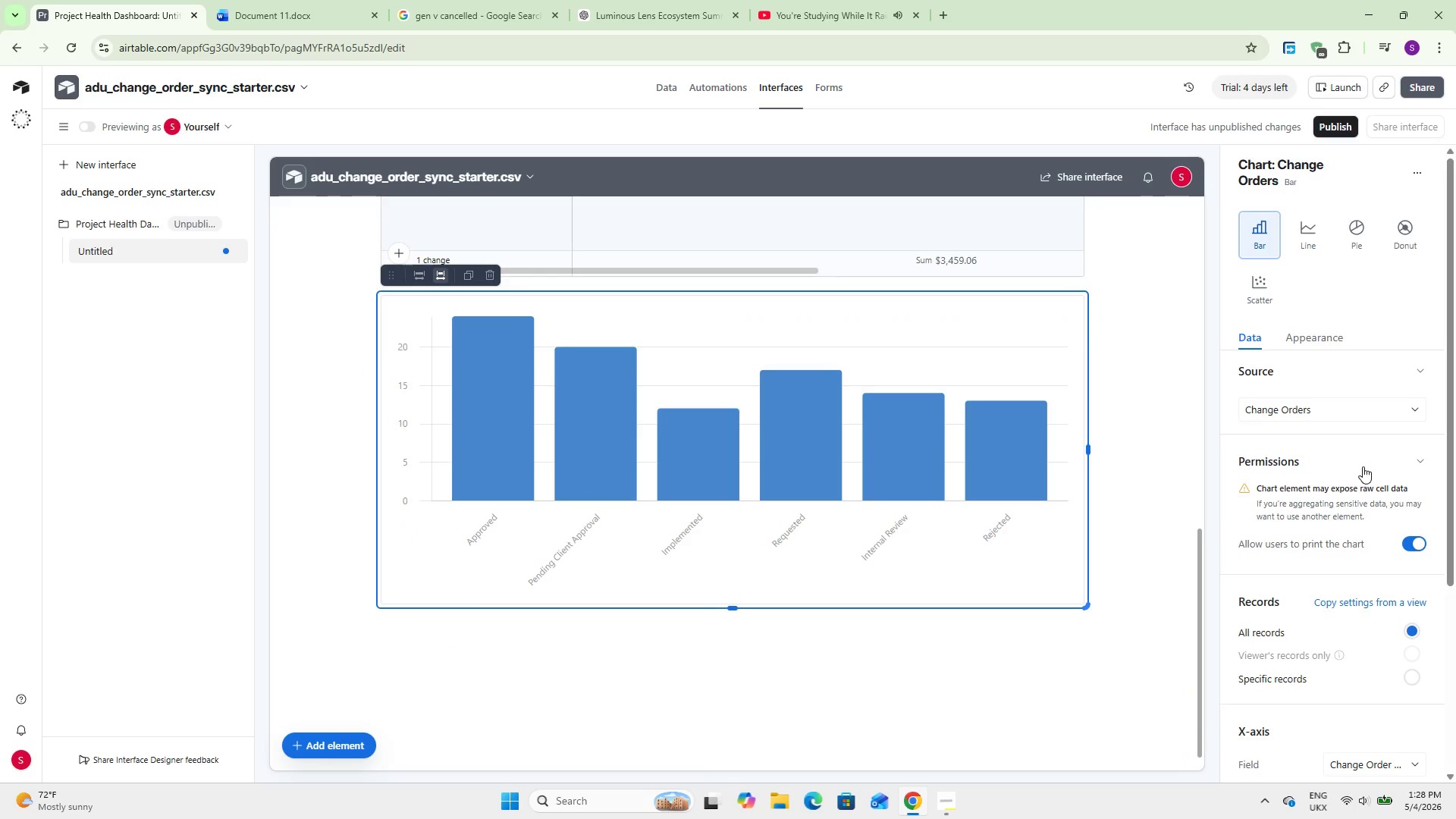 
wait(5.64)
 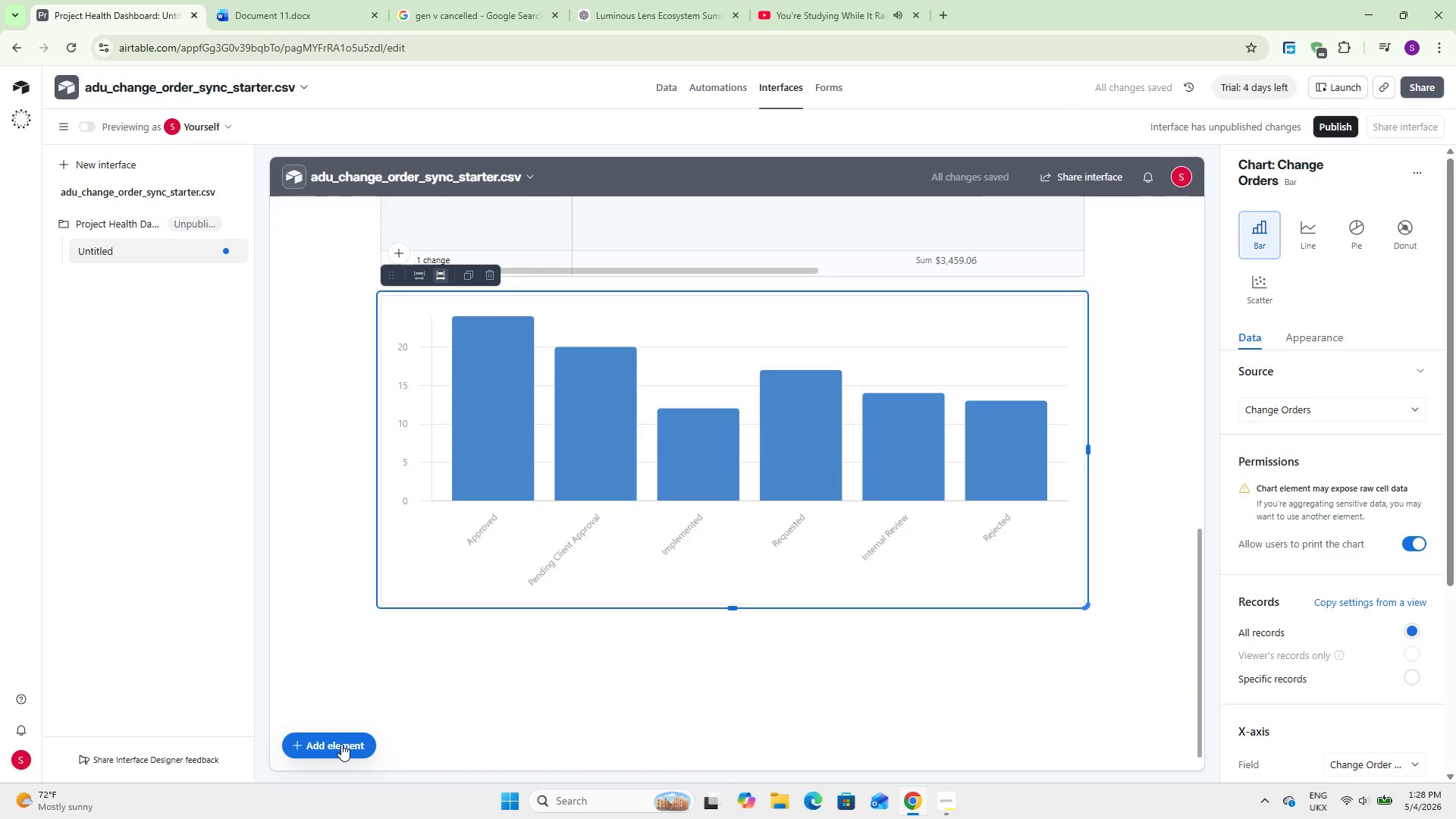 
scroll: coordinate [1294, 617], scroll_direction: down, amount: 4.0
 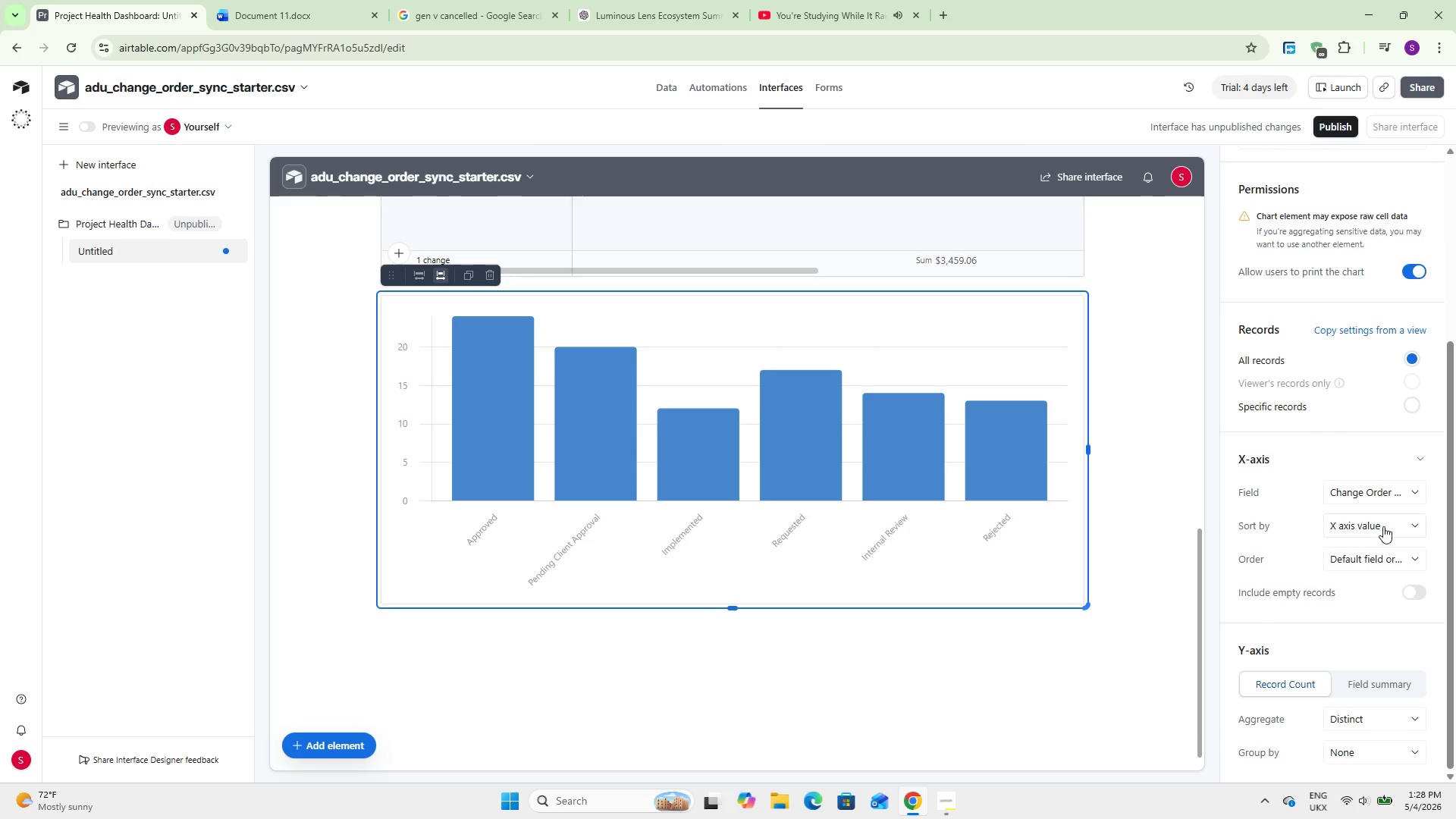 
left_click([1383, 526])
 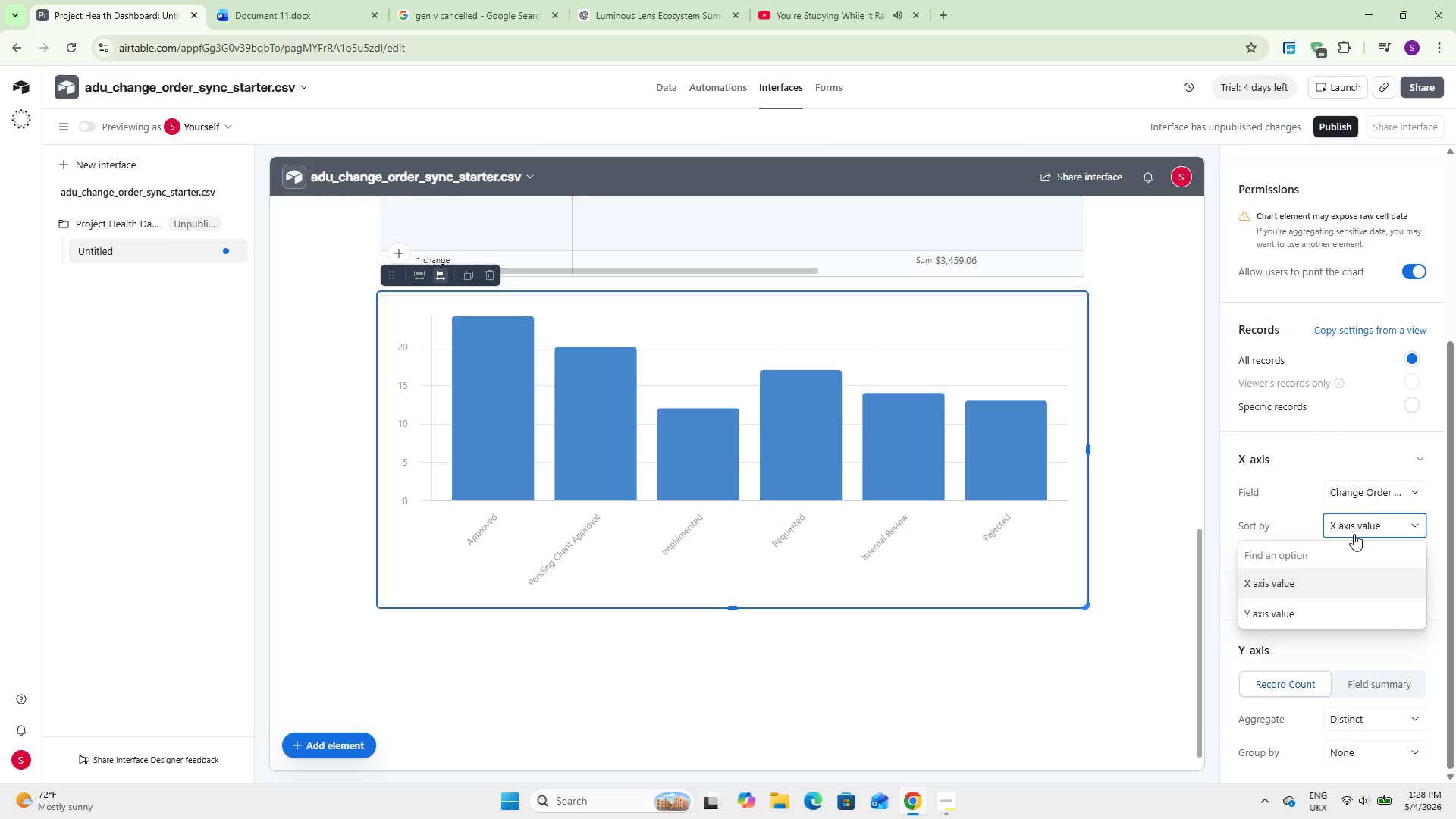 
left_click([1368, 520])
 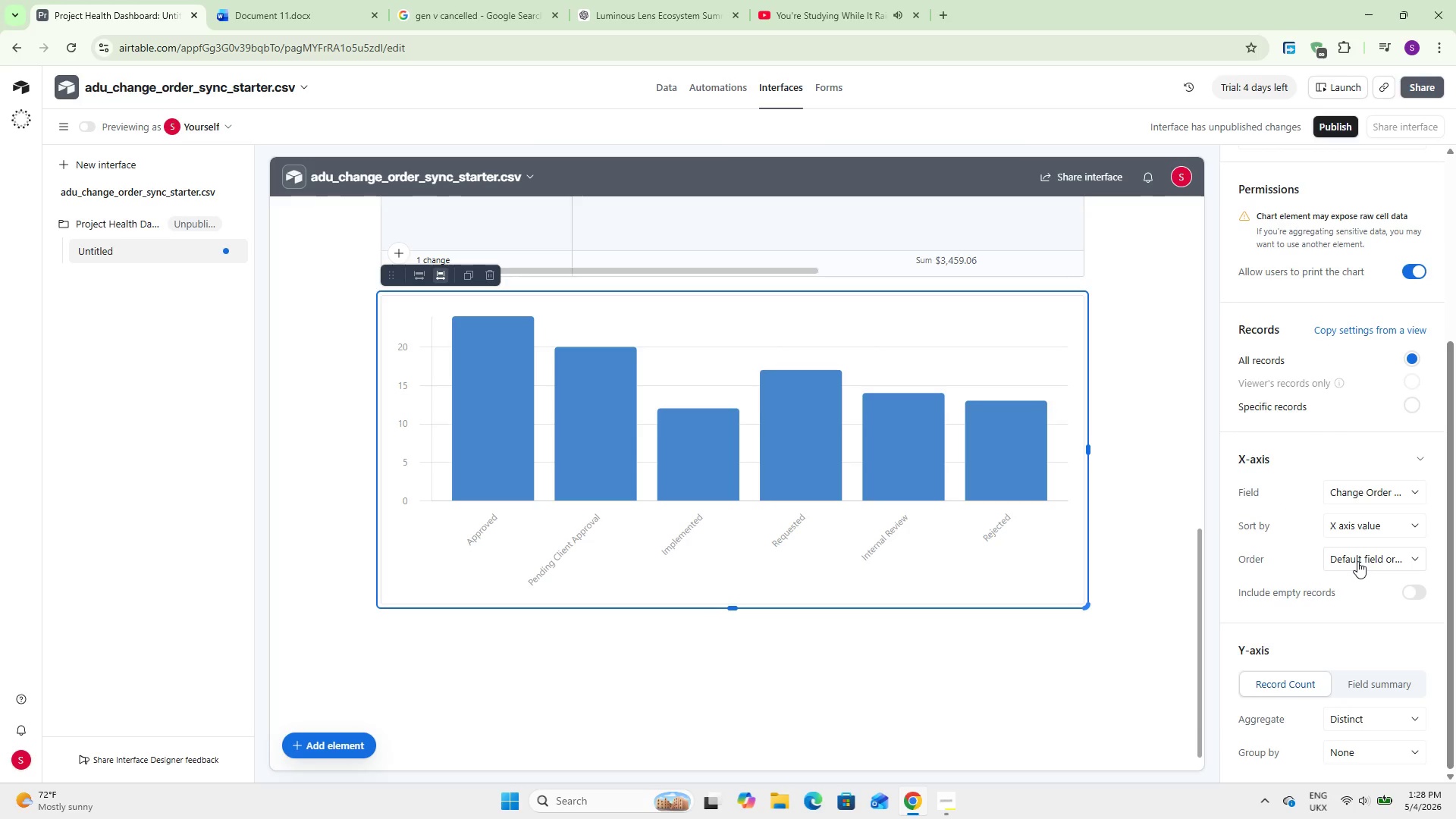 
scroll: coordinate [1344, 565], scroll_direction: down, amount: 4.0
 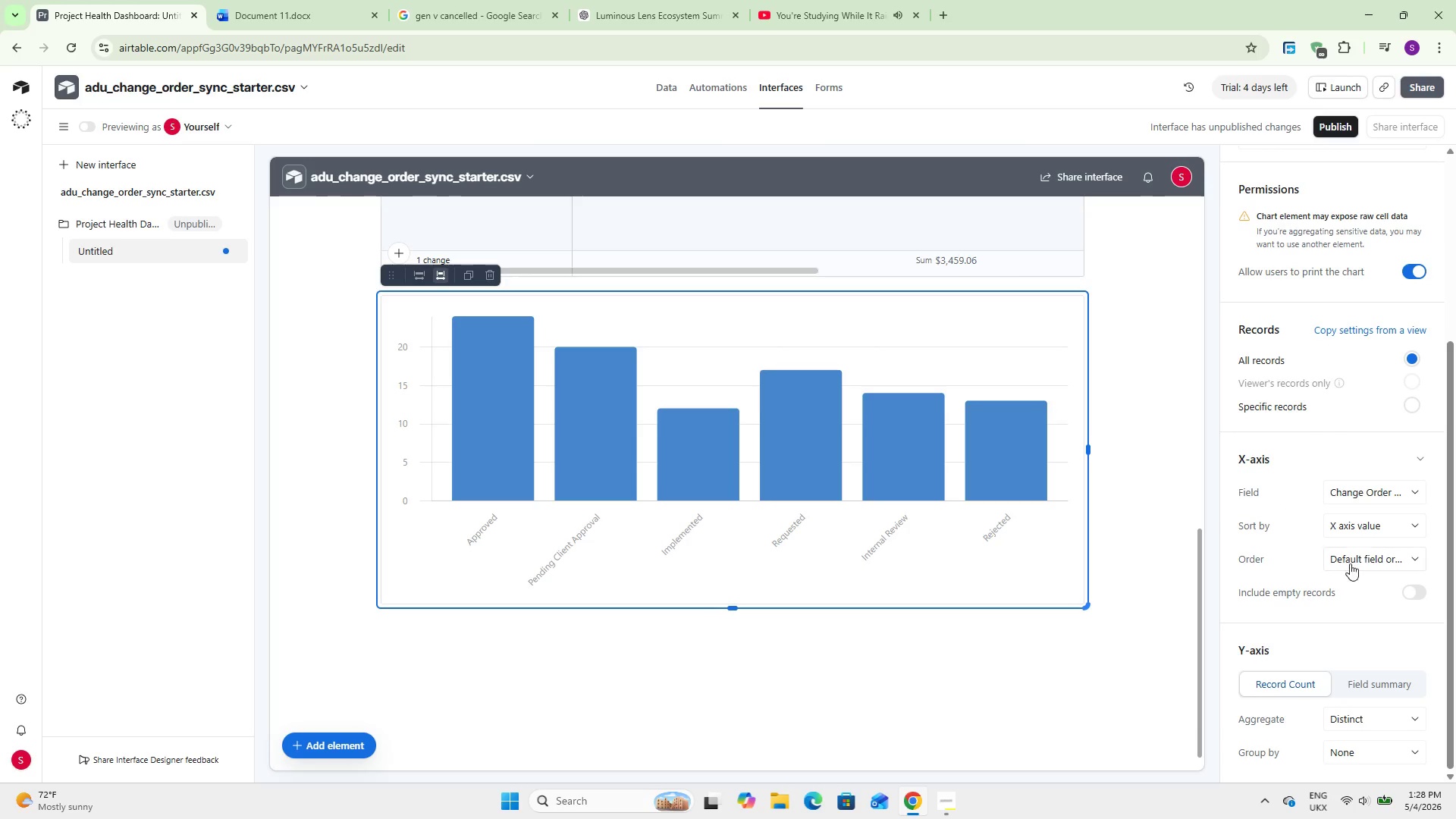 
left_click([1356, 488])
 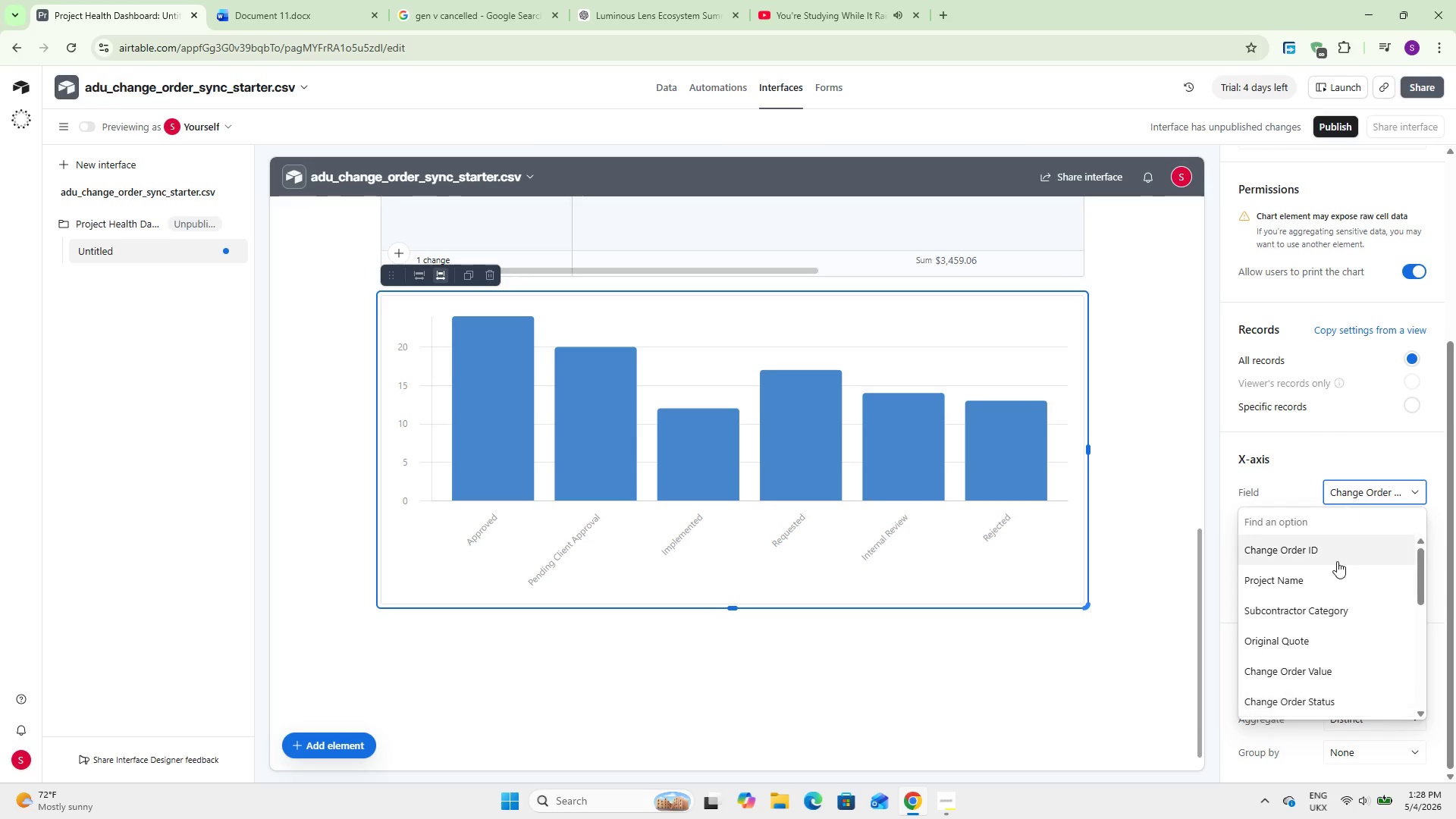 
left_click([1323, 579])
 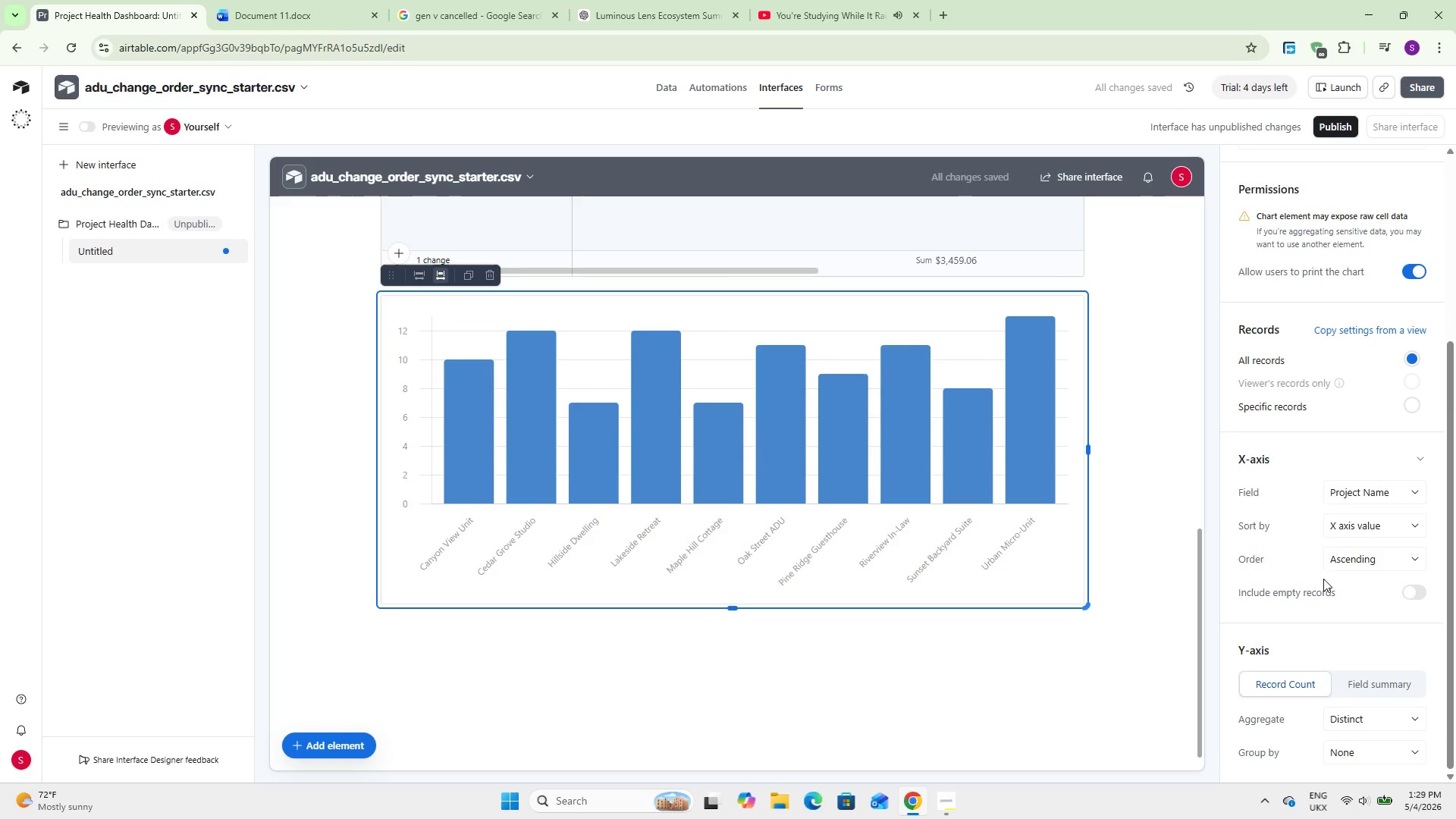 
left_click([1294, 439])
 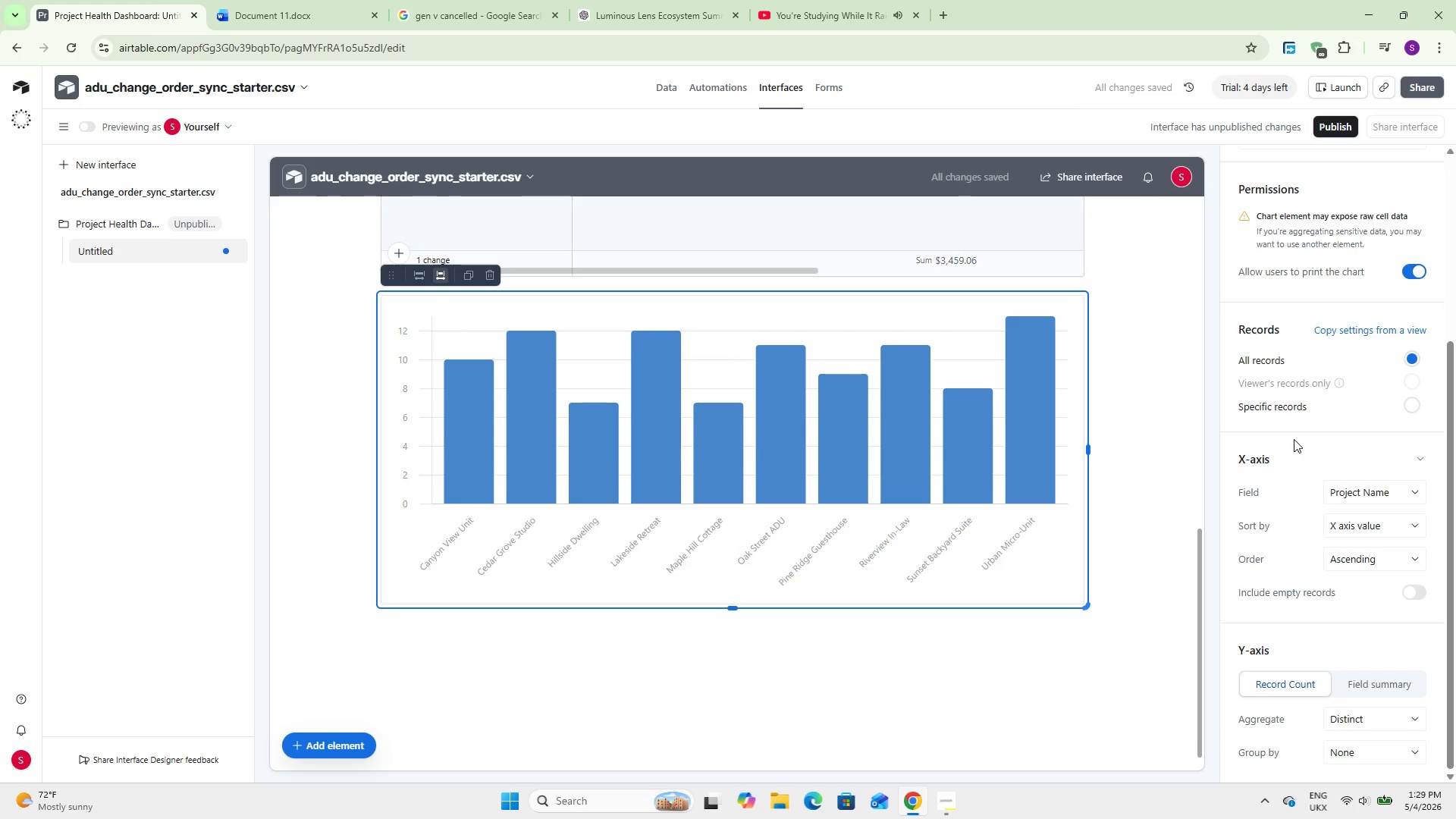 
scroll: coordinate [1354, 508], scroll_direction: down, amount: 1.0
 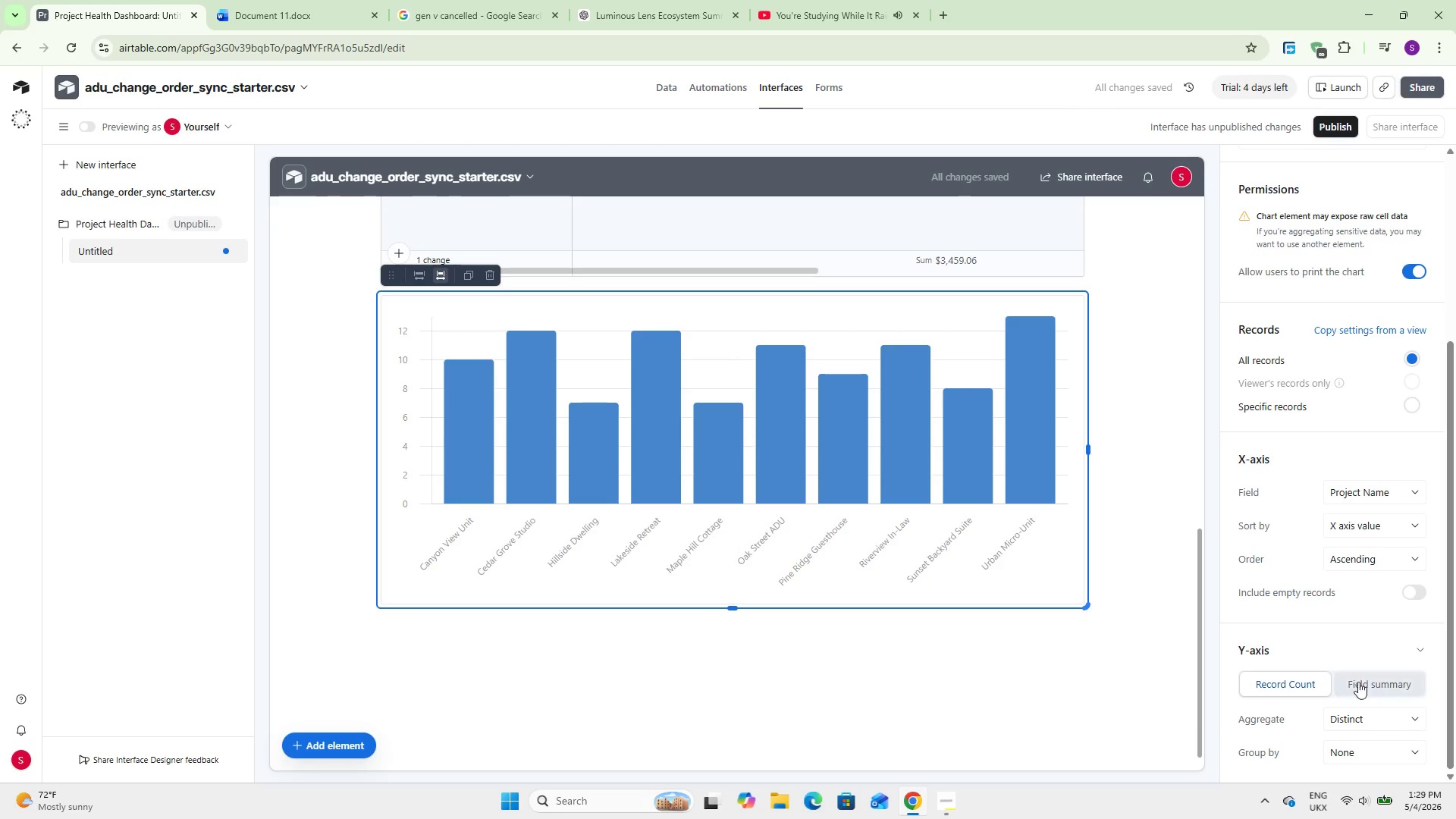 
mouse_move([1370, 709])
 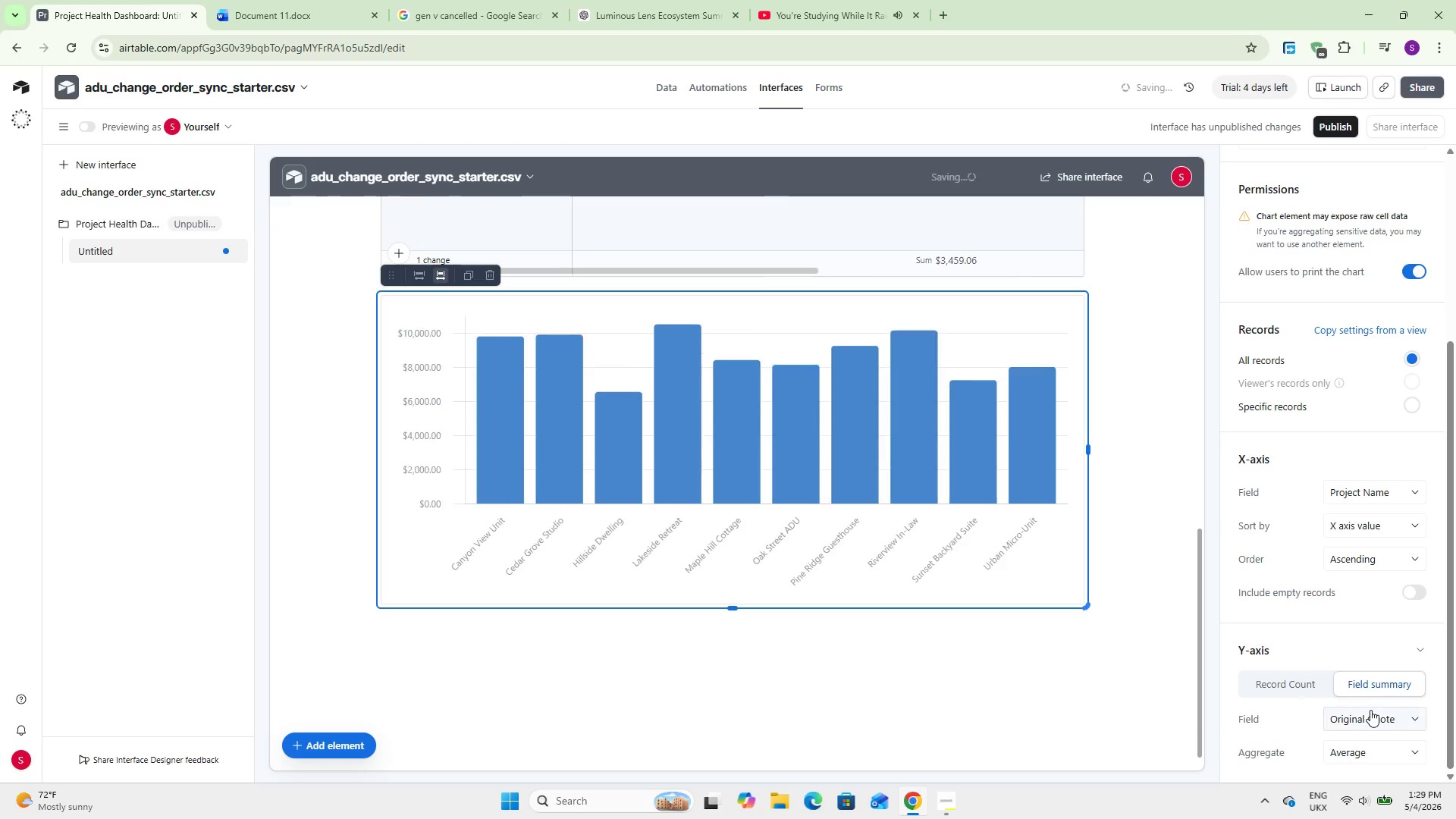 
left_click([1370, 710])
 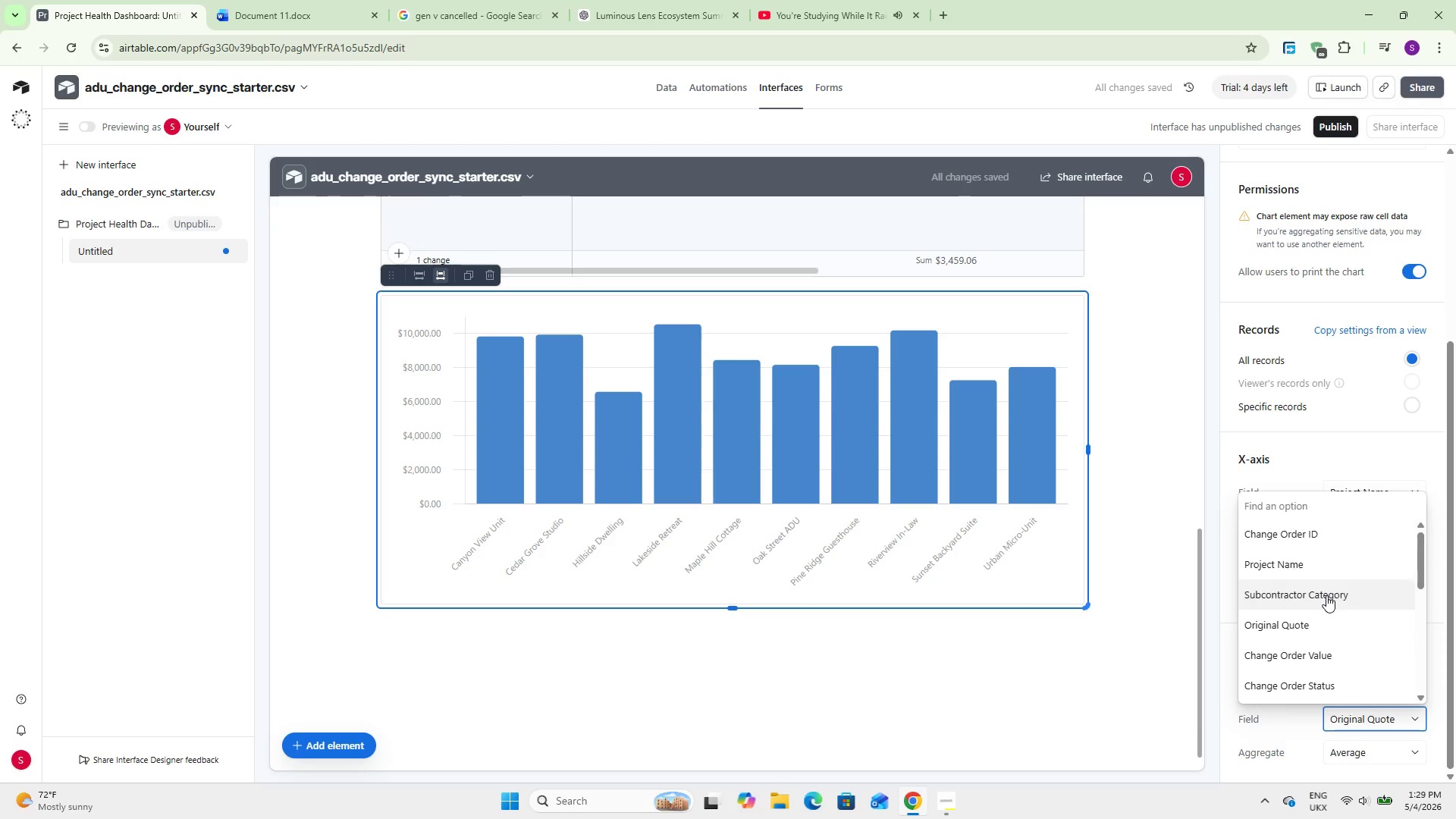 
scroll: coordinate [1326, 540], scroll_direction: down, amount: 1.0
 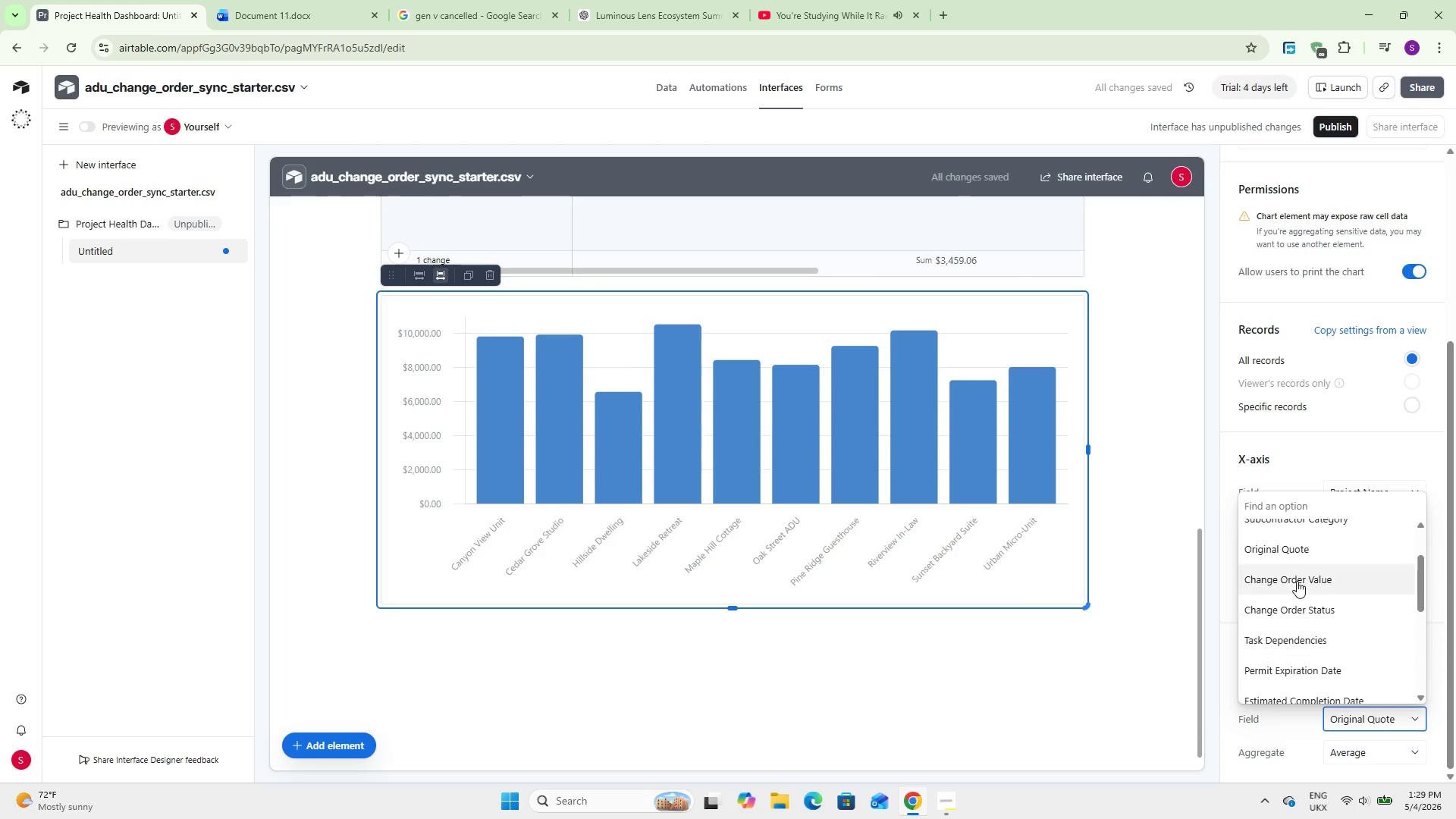 
left_click([1297, 581])
 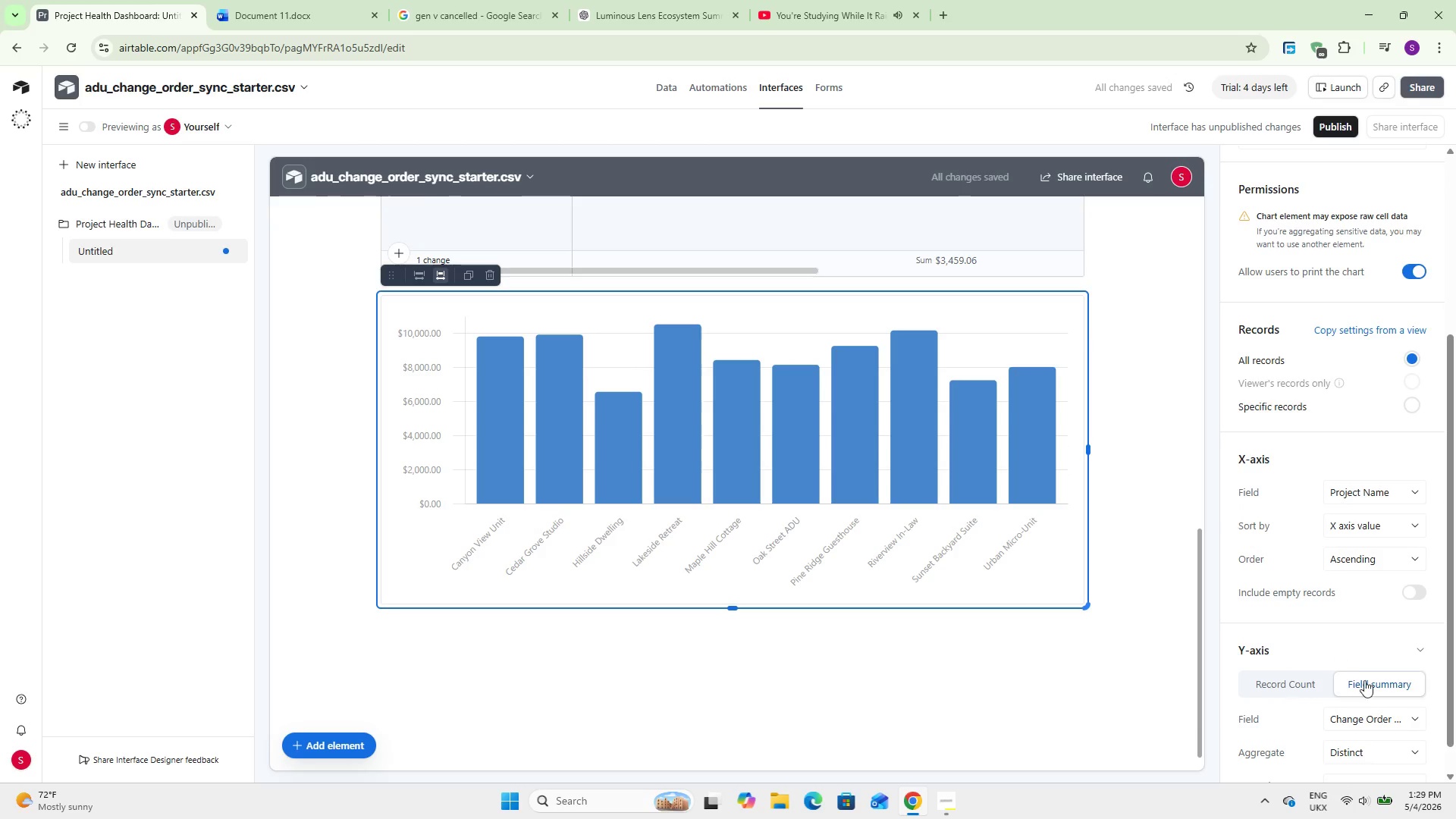 
scroll: coordinate [1379, 714], scroll_direction: down, amount: 2.0
 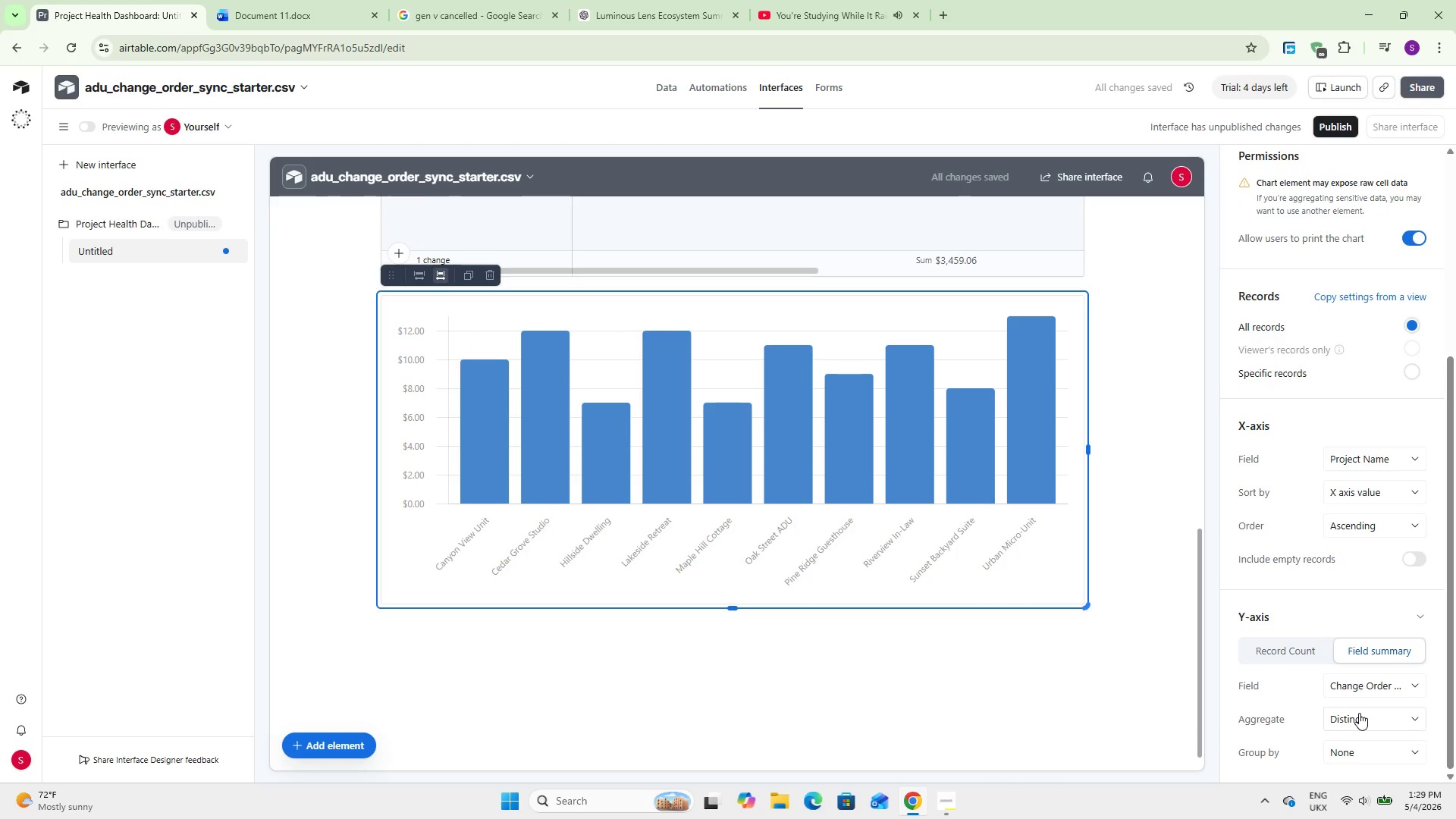 
left_click([1359, 713])
 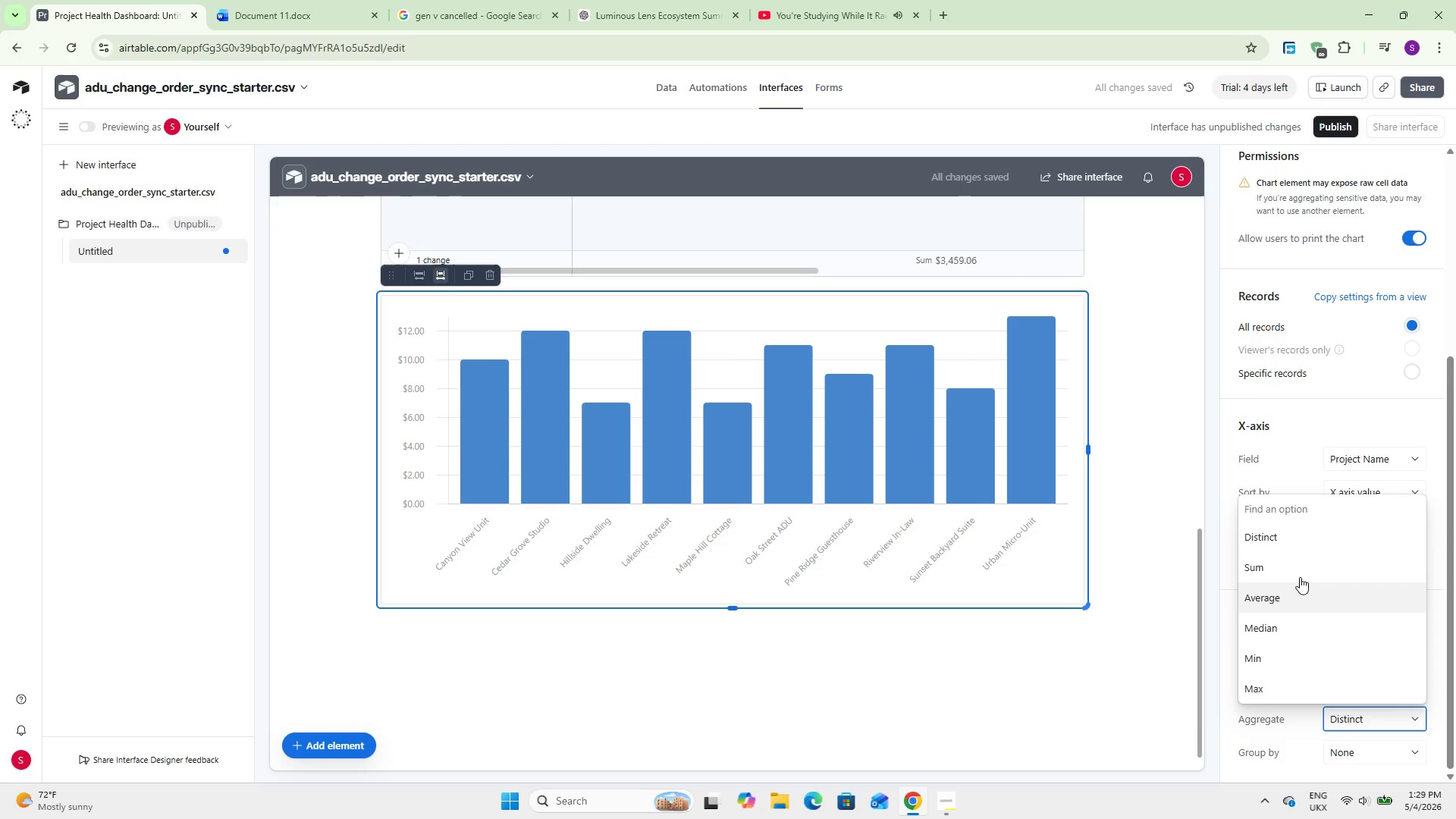 
left_click([1295, 566])
 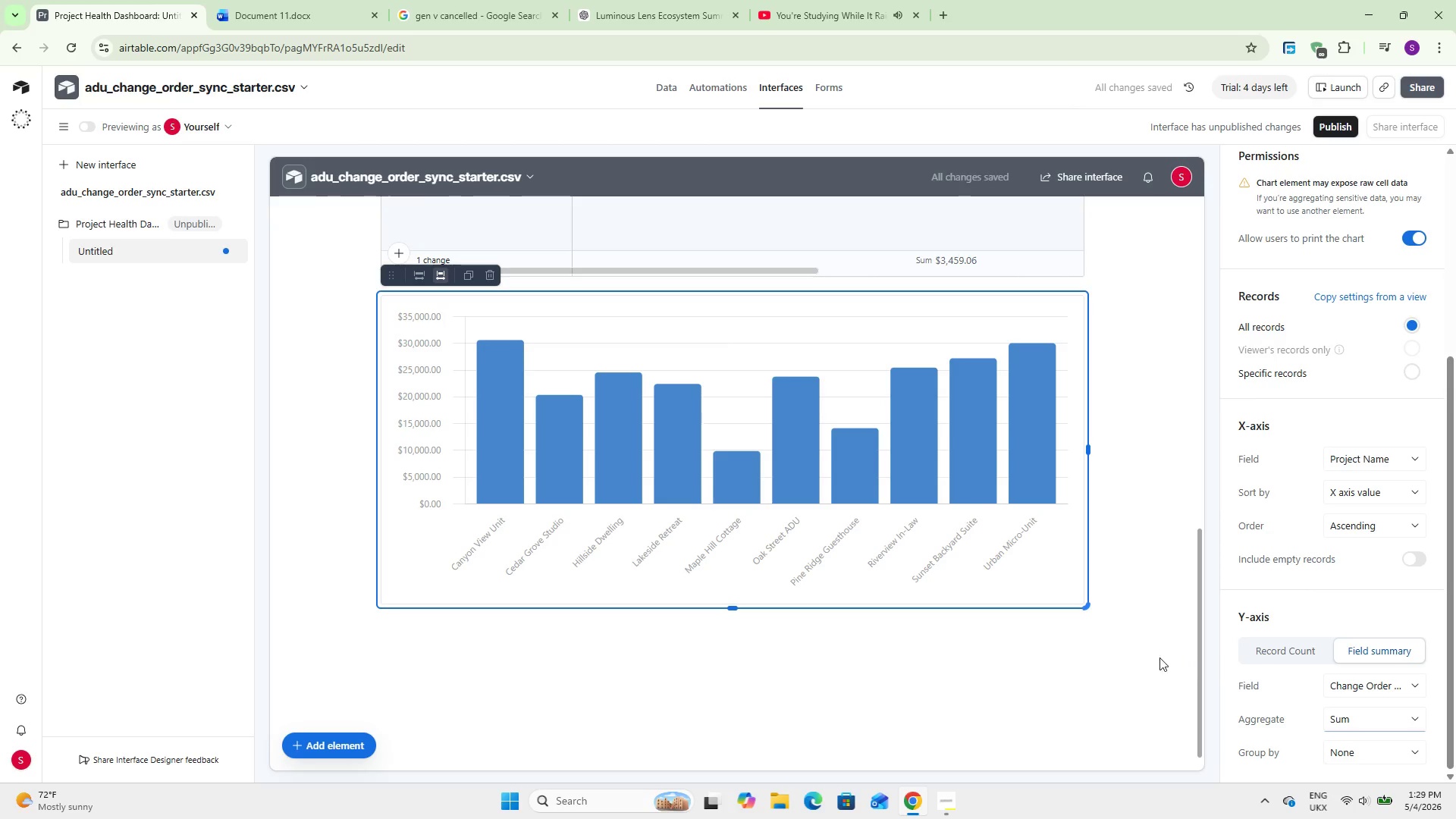 
left_click([1152, 657])
 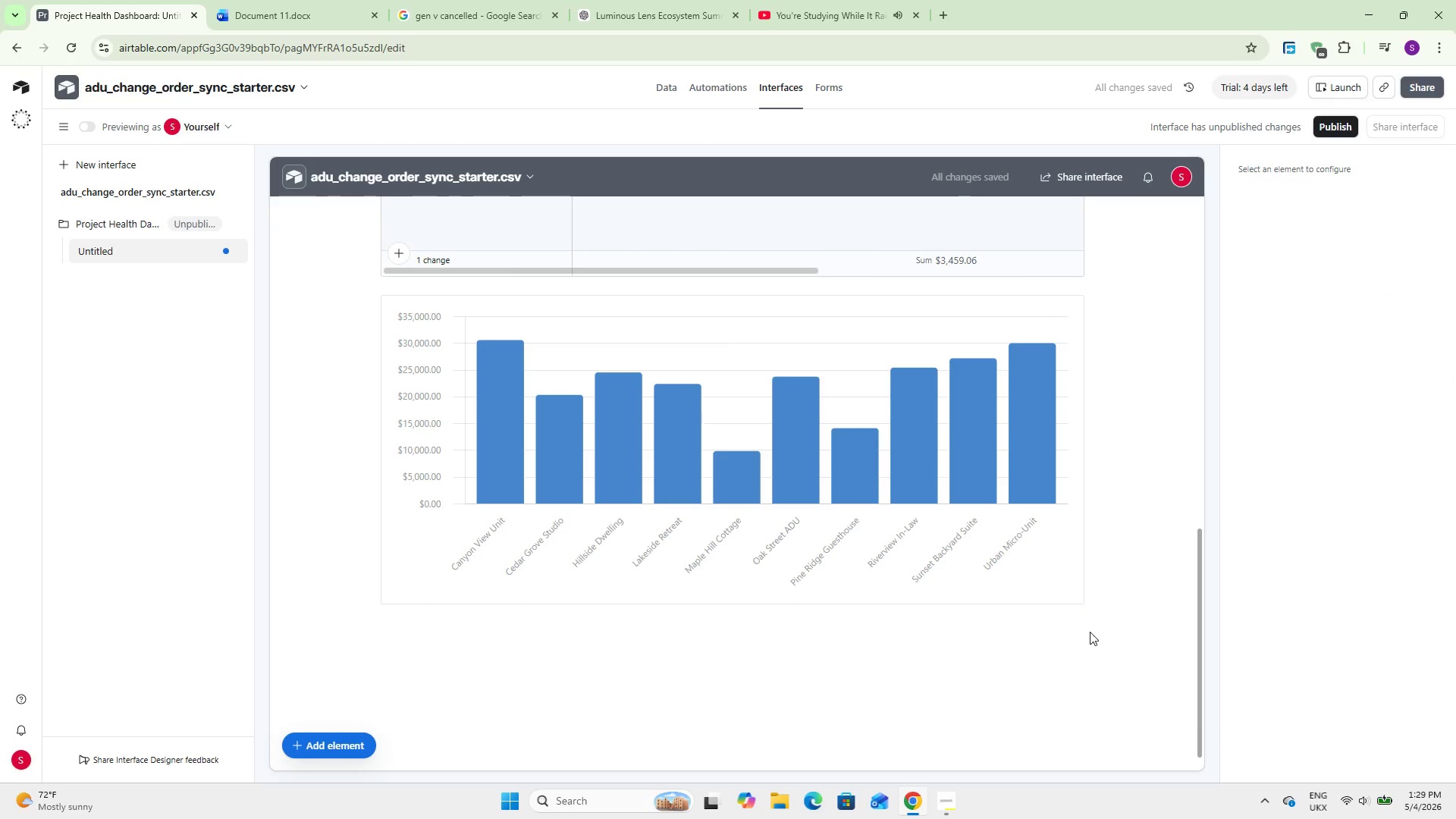 
wait(5.34)
 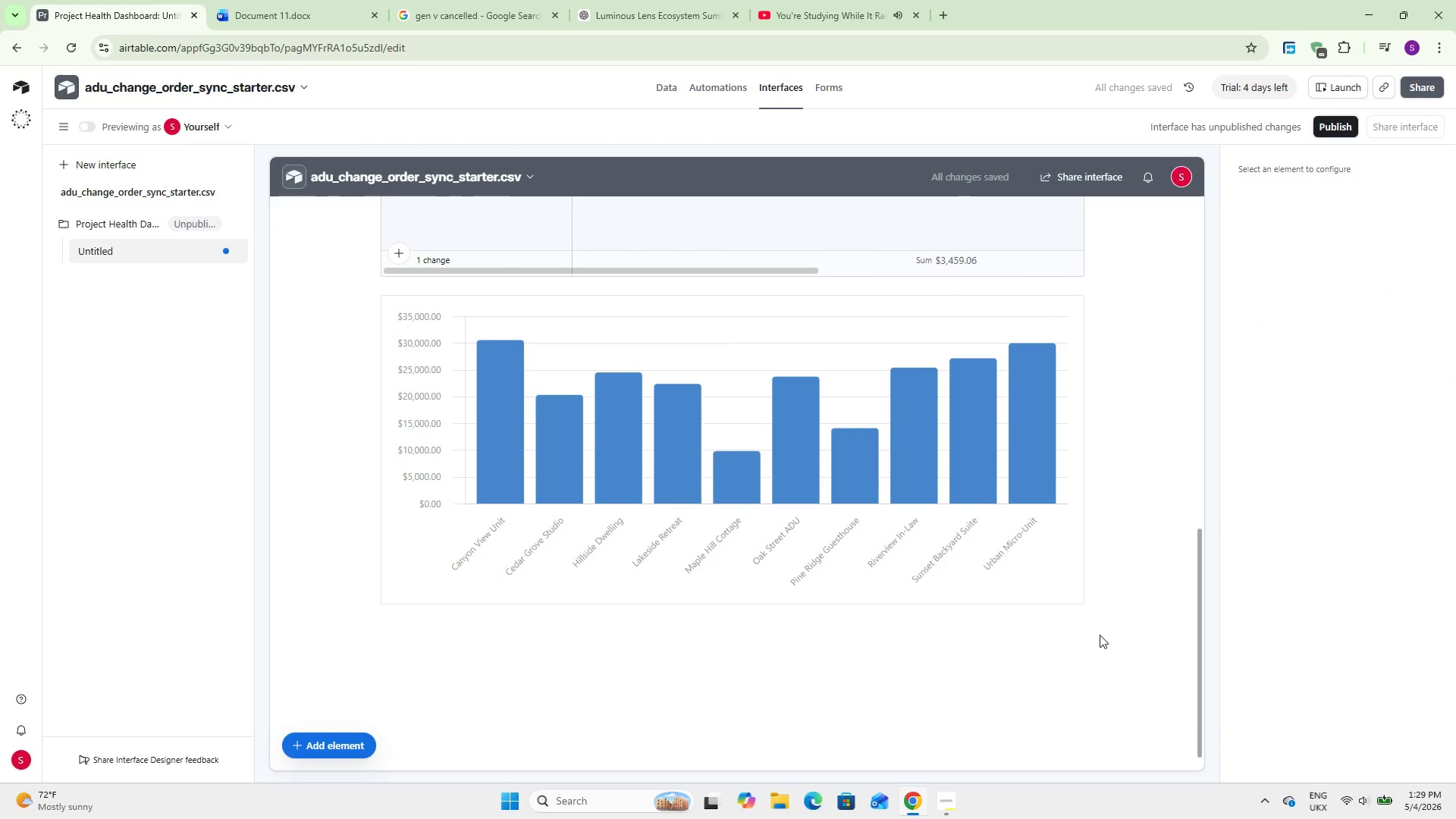 
scroll: coordinate [564, 549], scroll_direction: down, amount: 5.0
 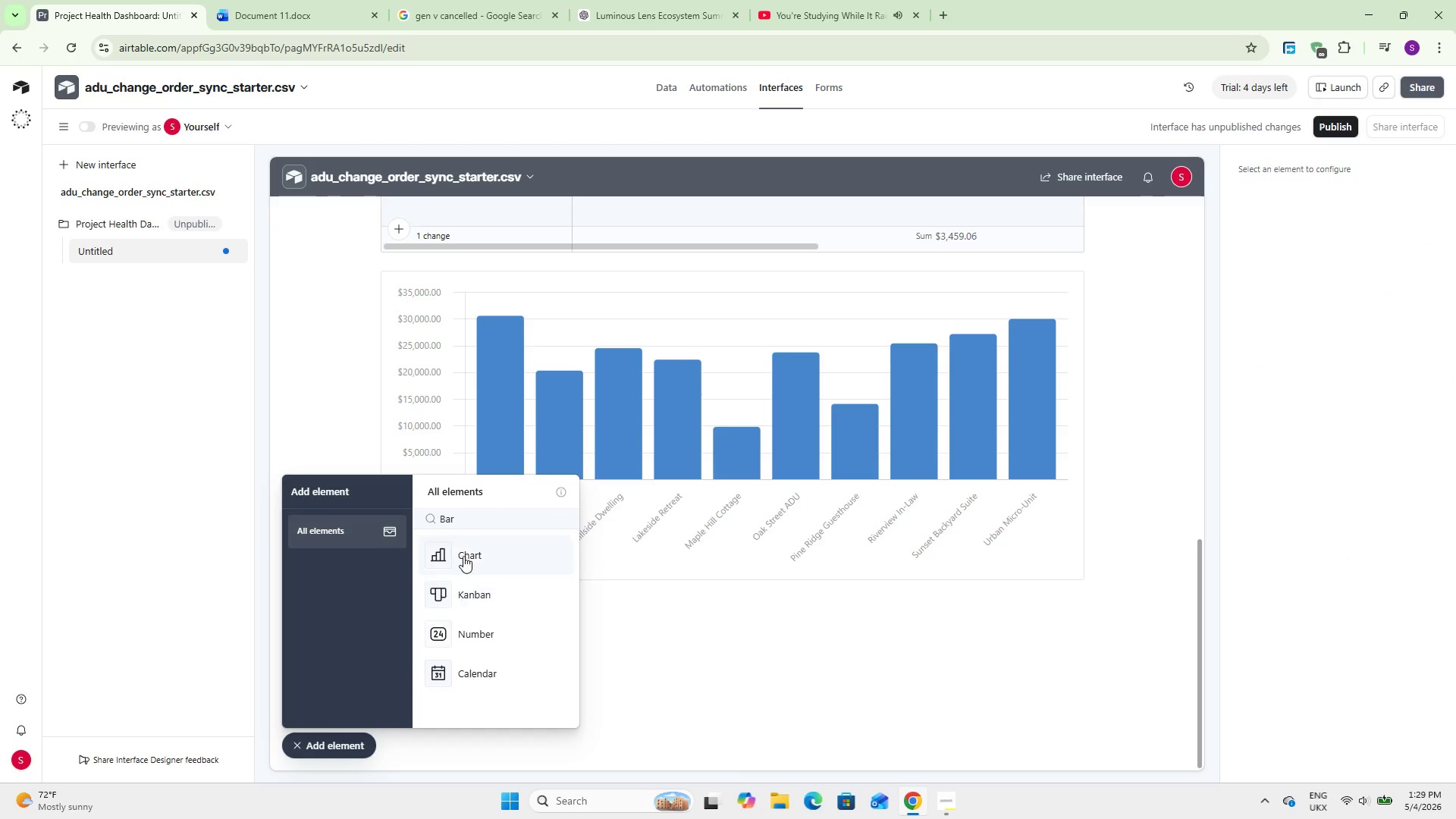 
double_click([472, 513])
 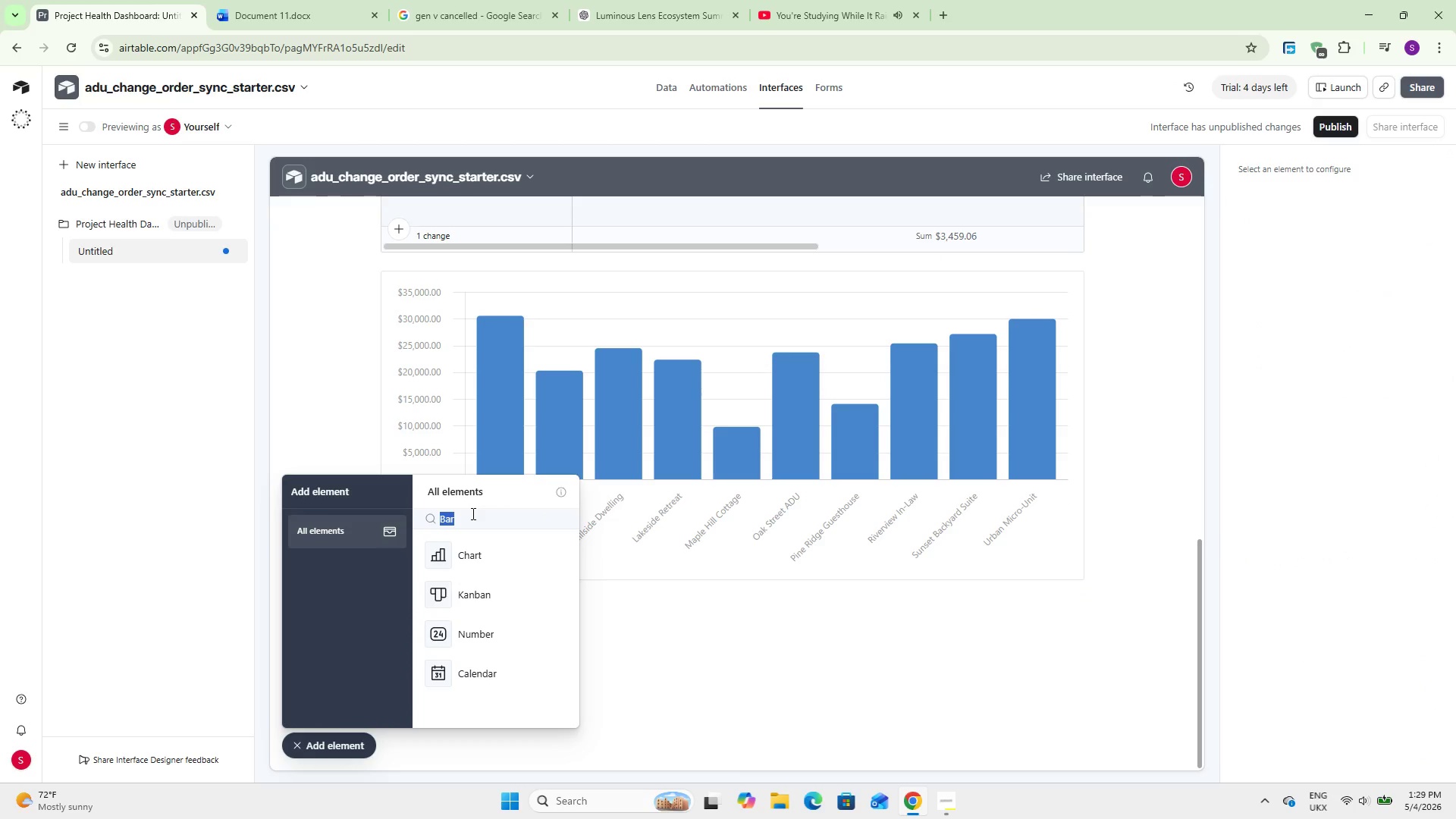 
type(gr)
 